 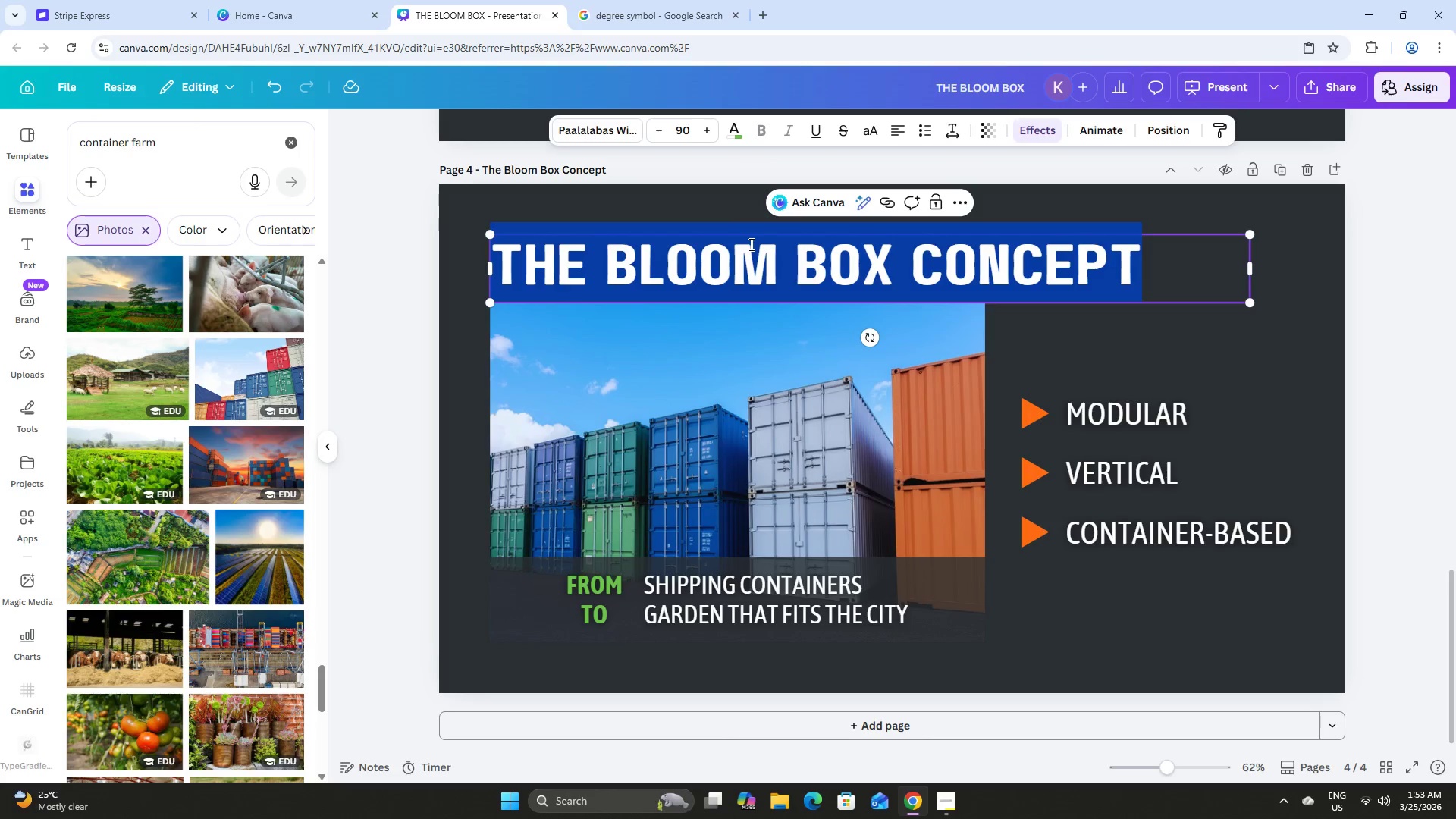 
type(COMU)
key(Backspace)
type(MUNITY IMPACT)
 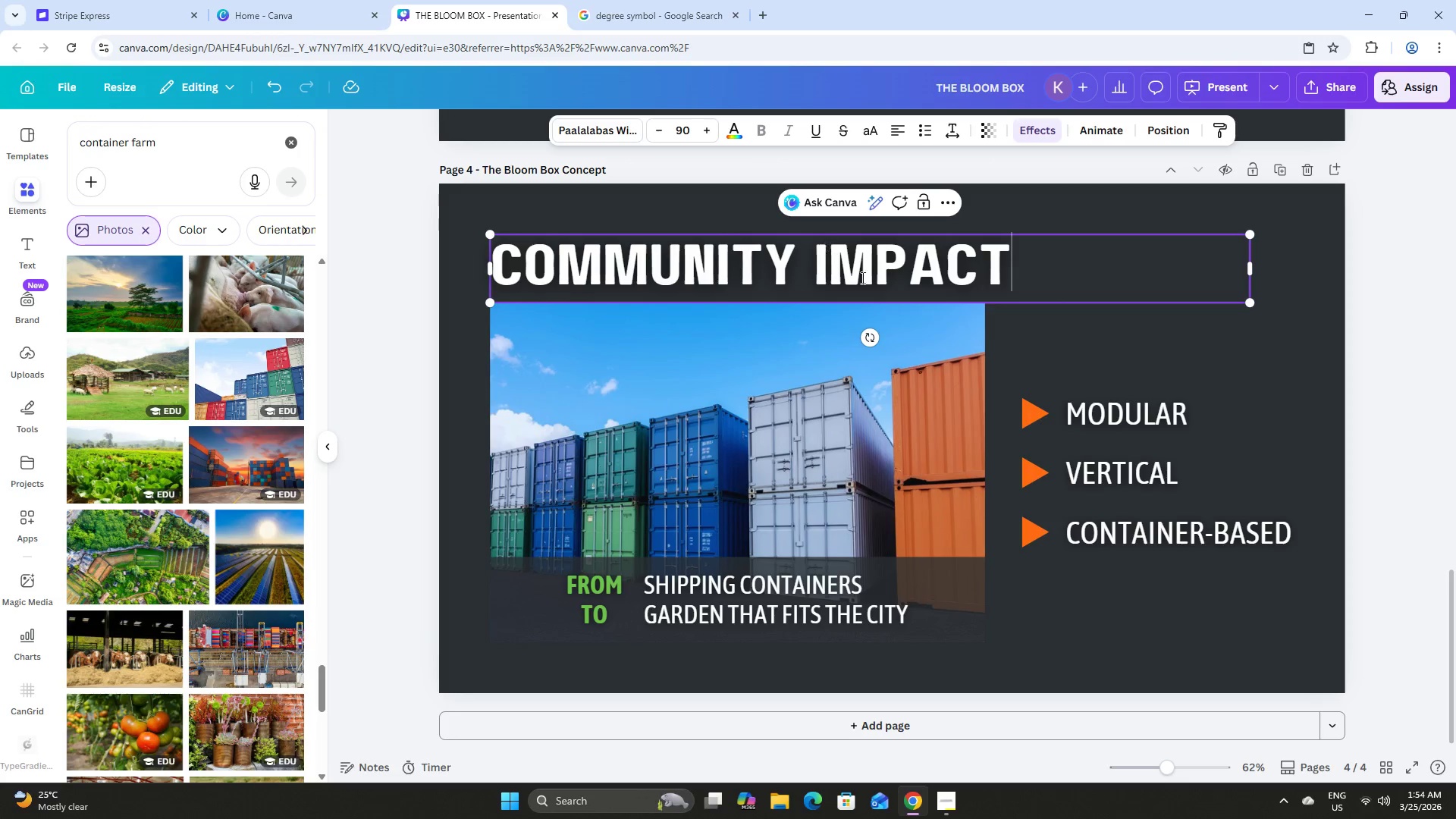 
left_click([1040, 322])
 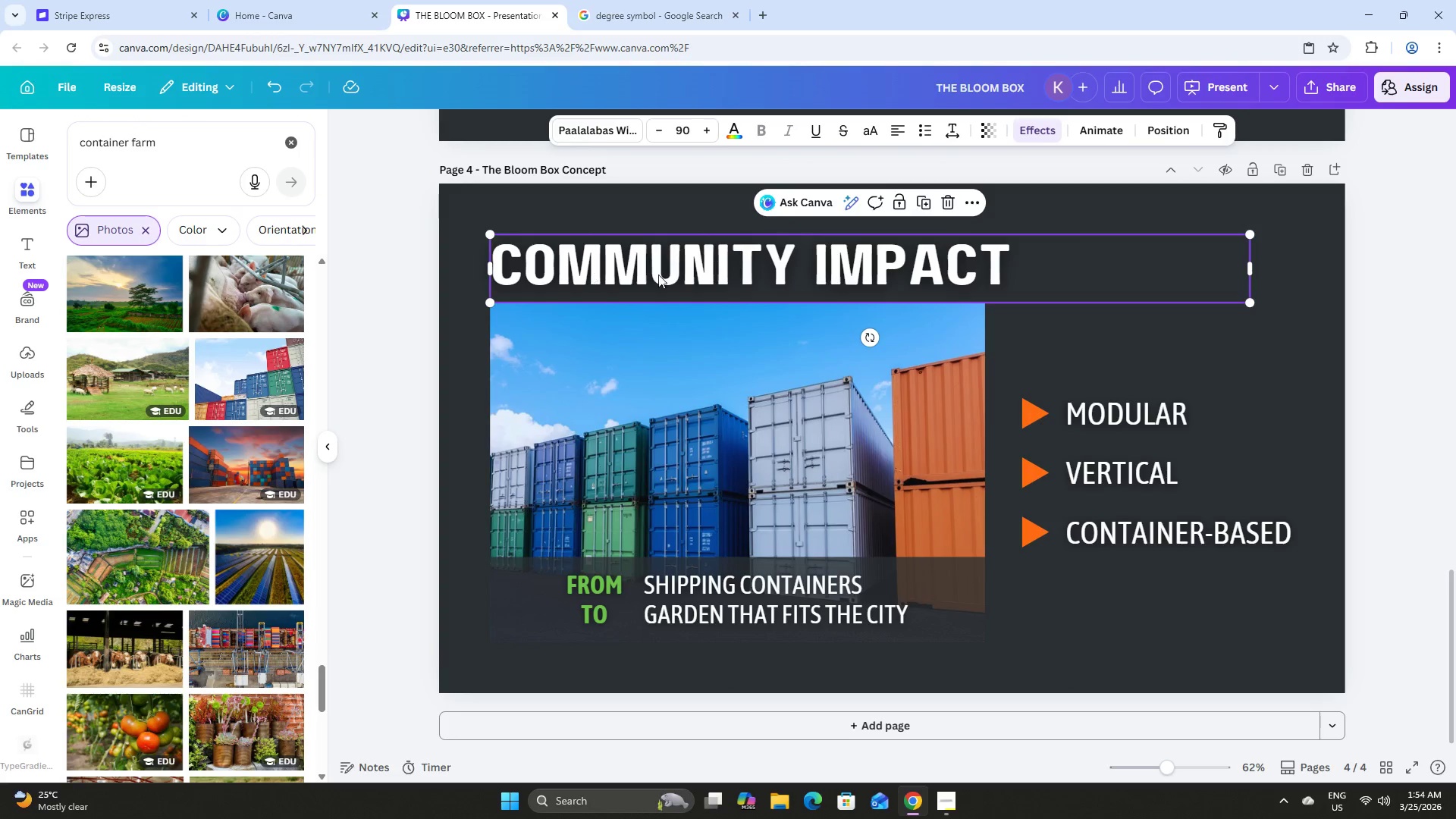 
double_click([742, 271])
 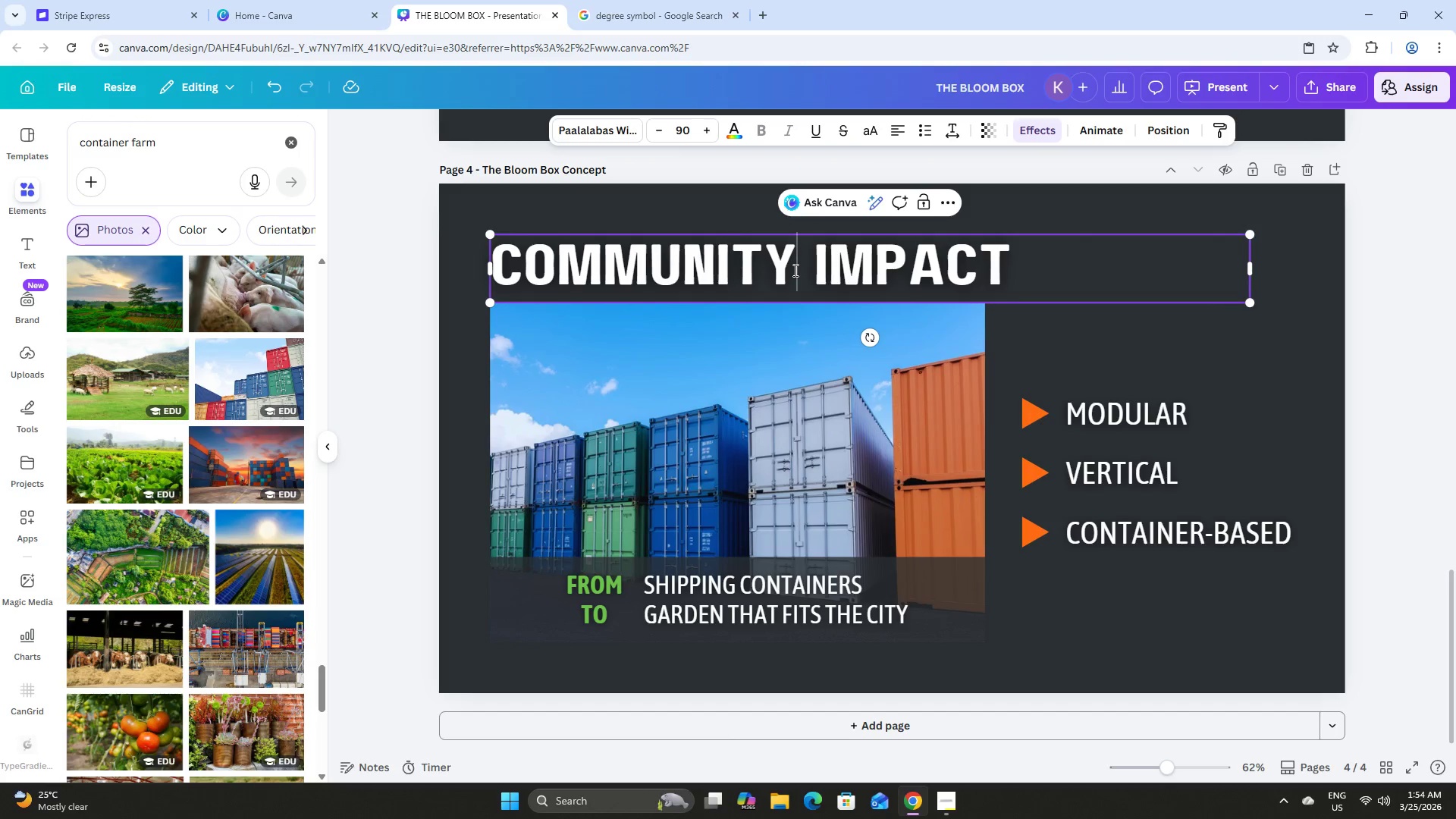 
left_click_drag(start_coordinate=[794, 270], to_coordinate=[497, 266])
 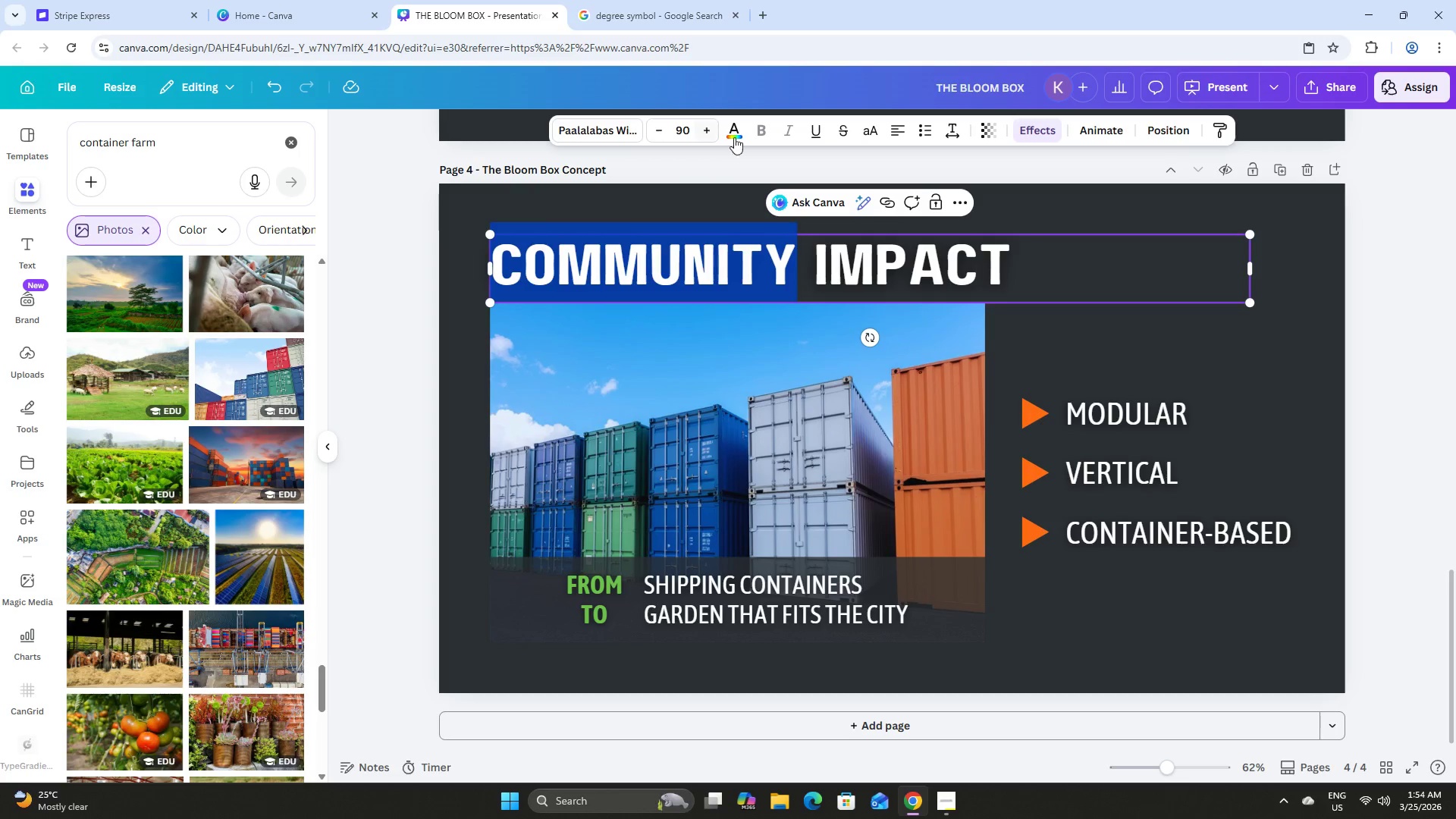 
left_click([738, 131])
 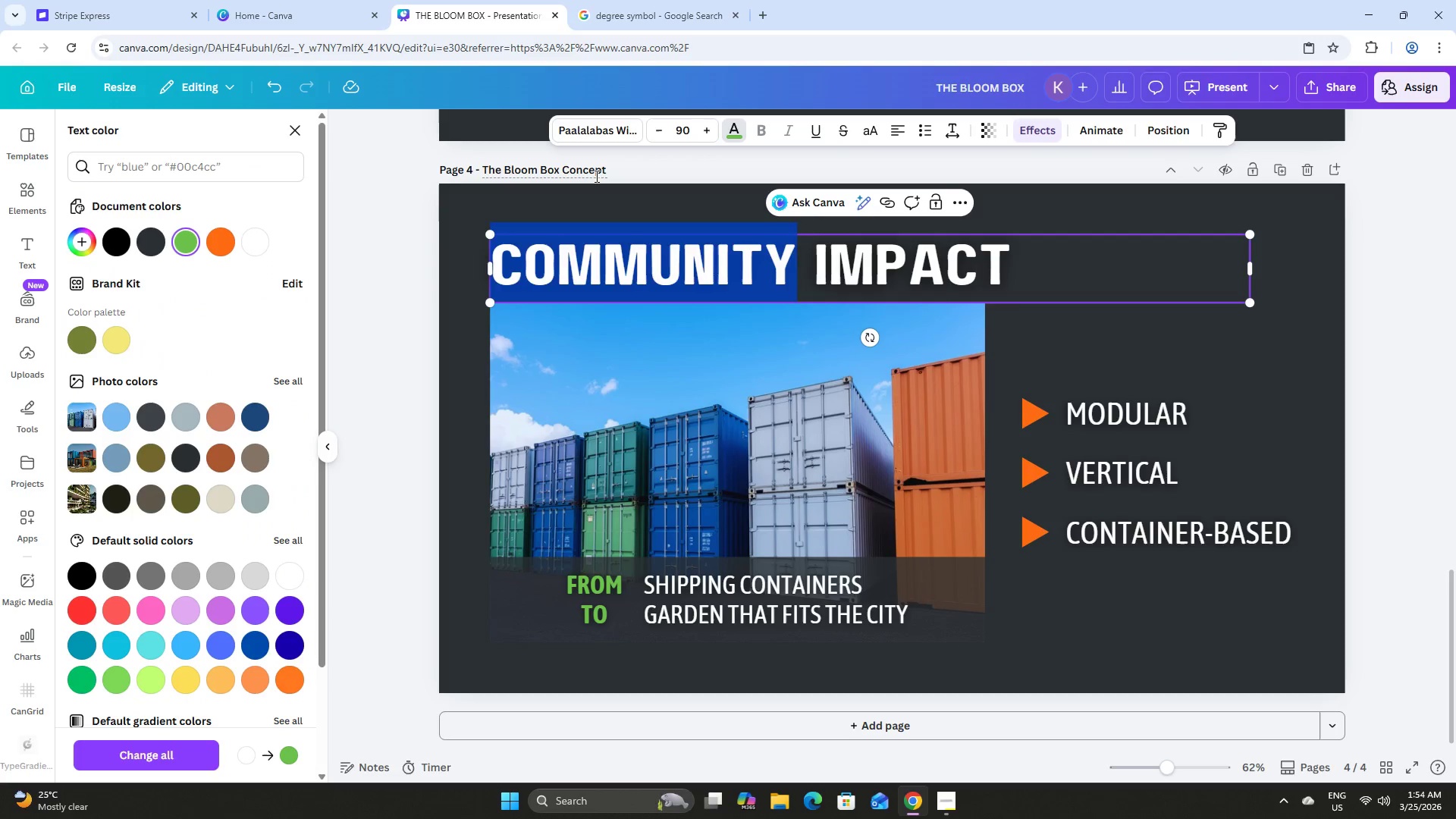 
left_click_drag(start_coordinate=[607, 171], to_coordinate=[588, 169])
 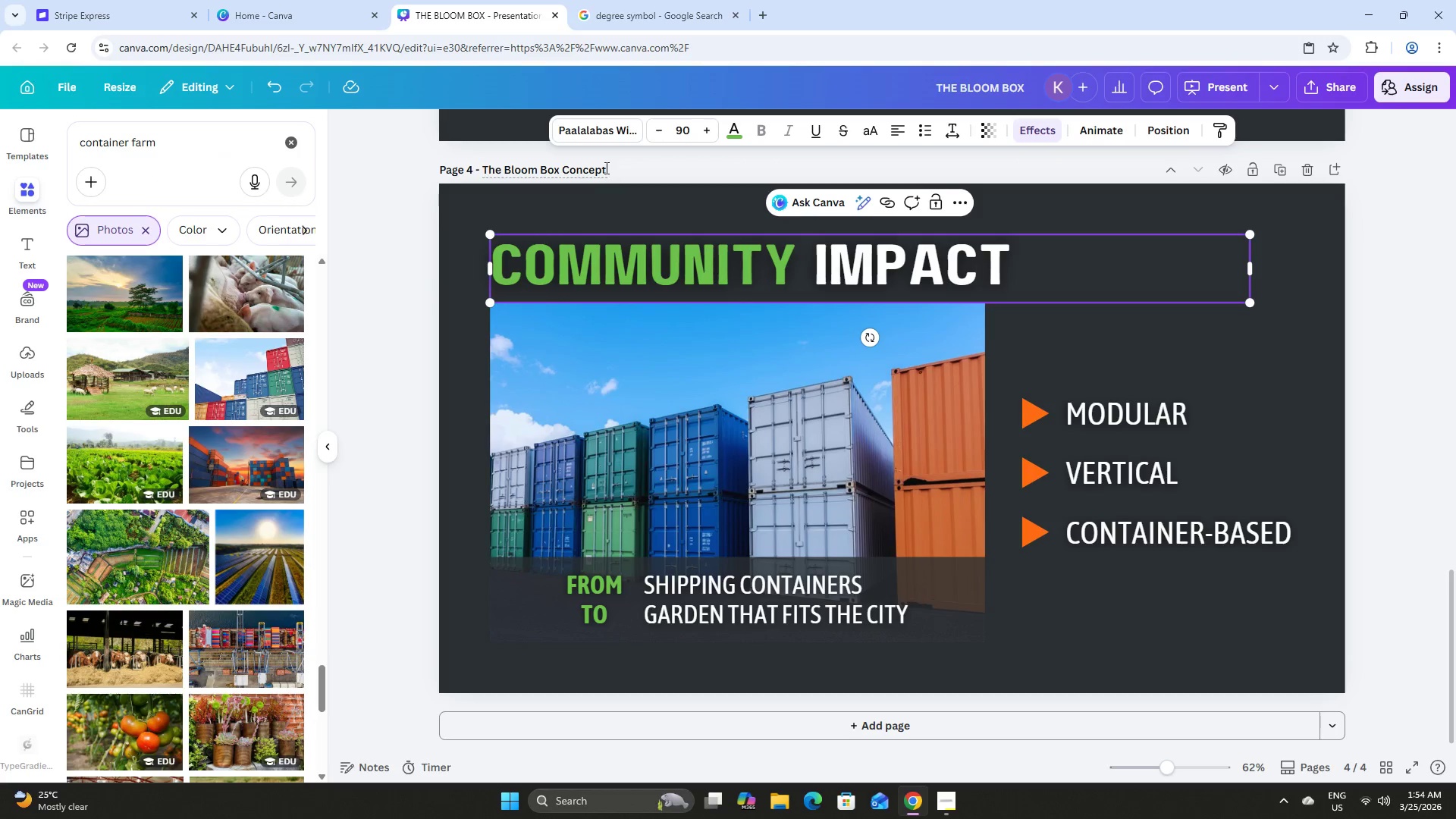 
left_click_drag(start_coordinate=[604, 168], to_coordinate=[475, 168])
 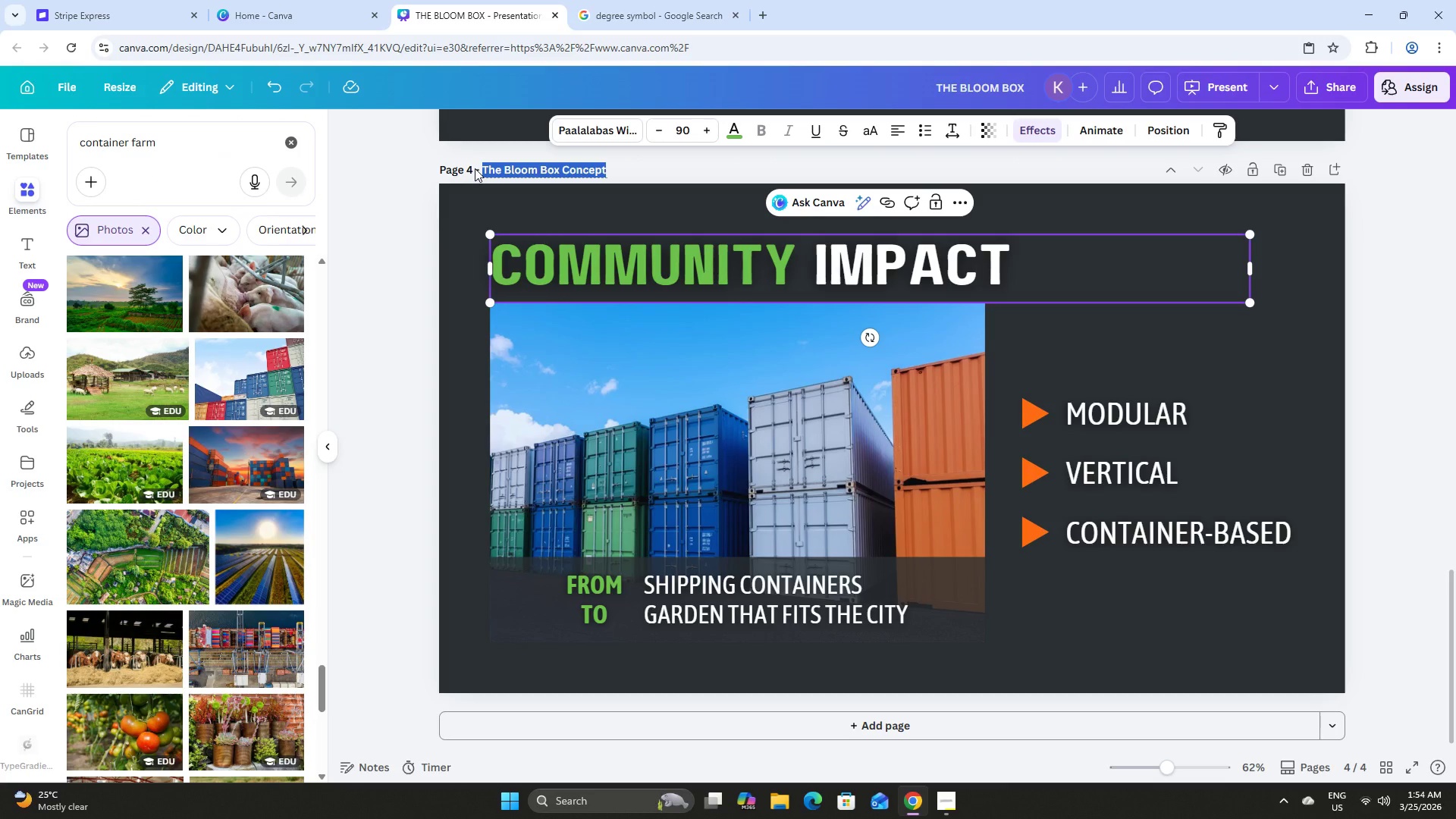 
type(Community Impacty)
key(Backspace)
key(Backspace)
type(t)
 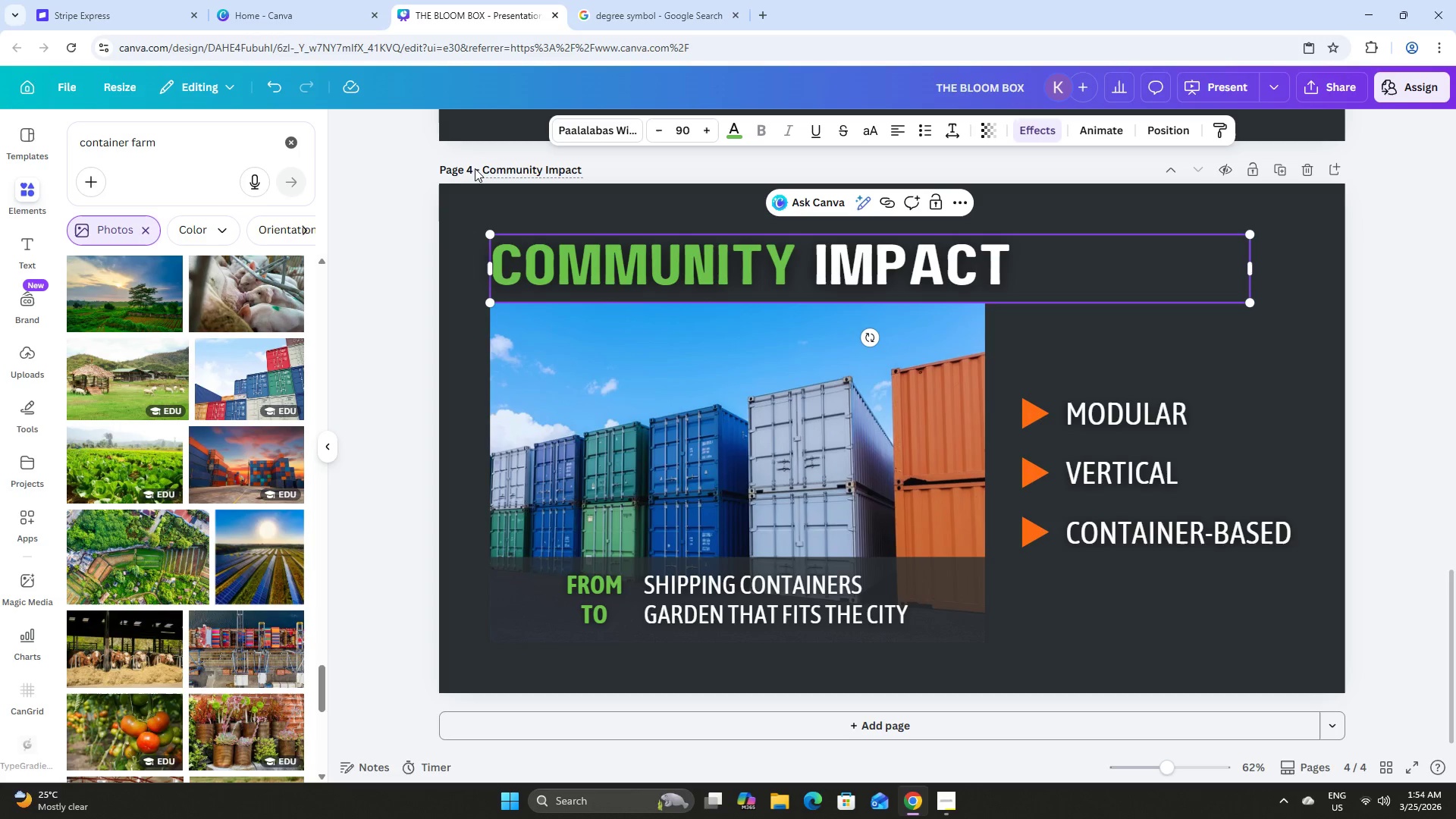 
left_click([1093, 614])
 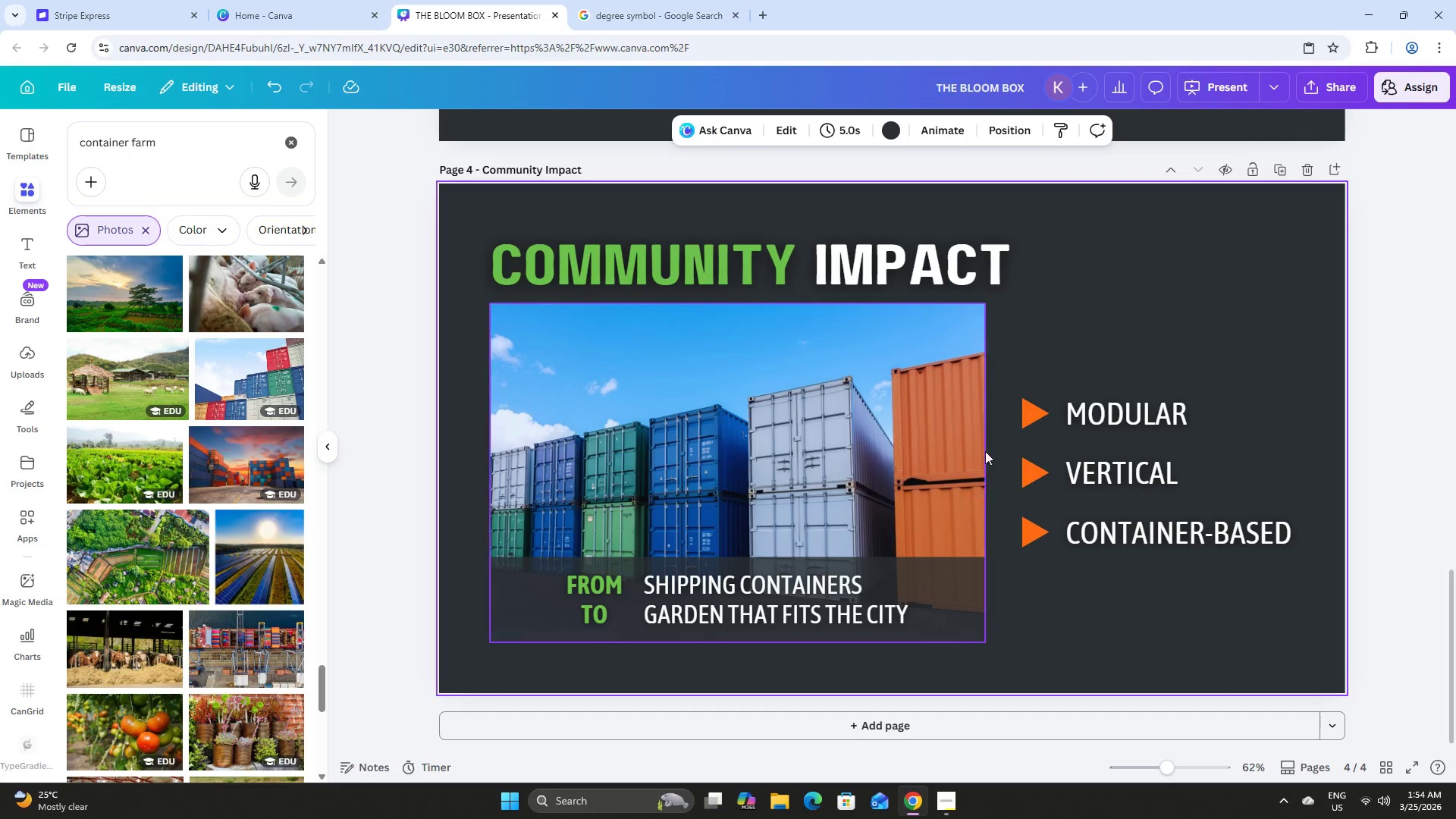 
scroll: coordinate [1037, 437], scroll_direction: up, amount: 8.0
 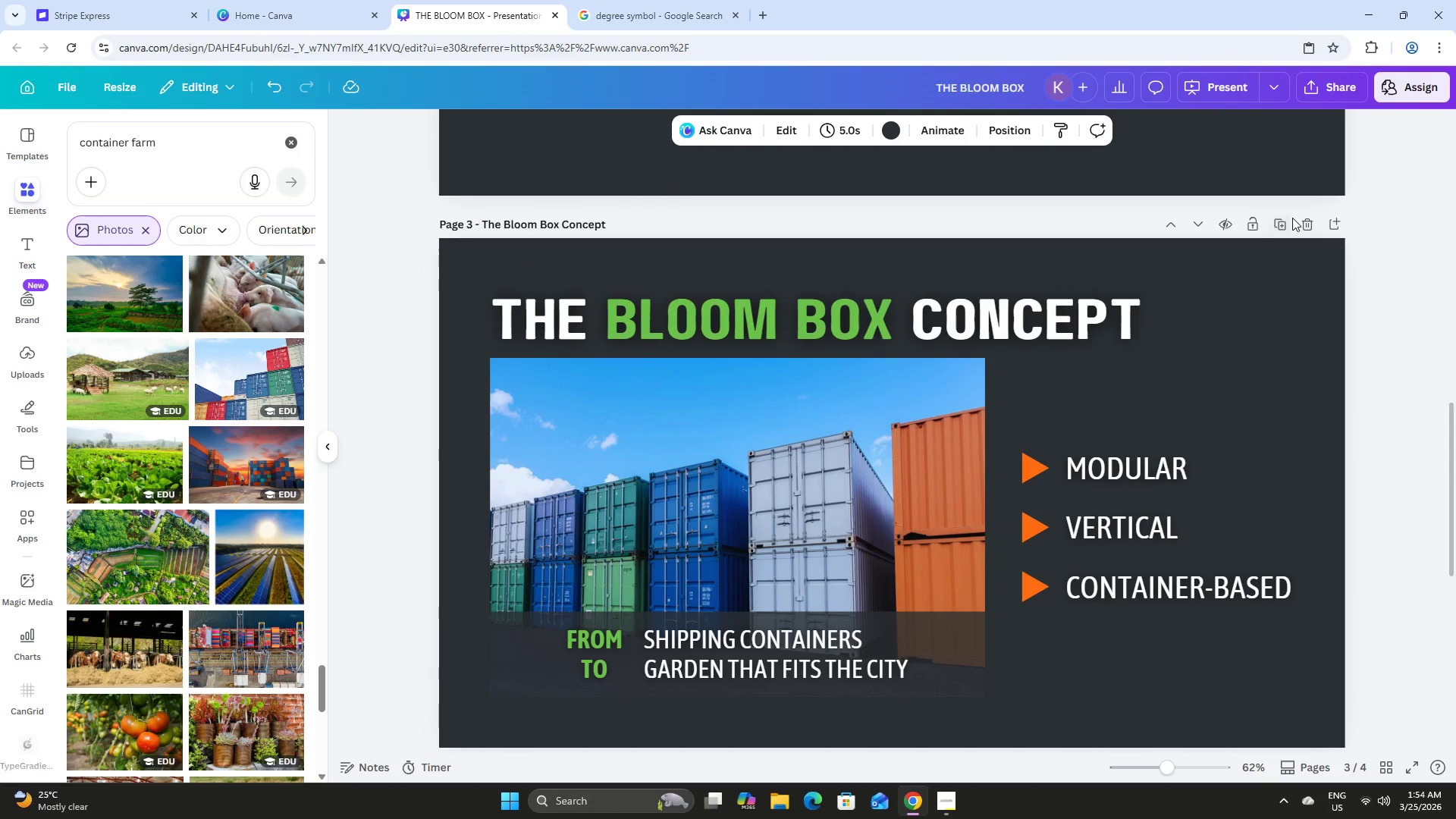 
left_click([1278, 218])
 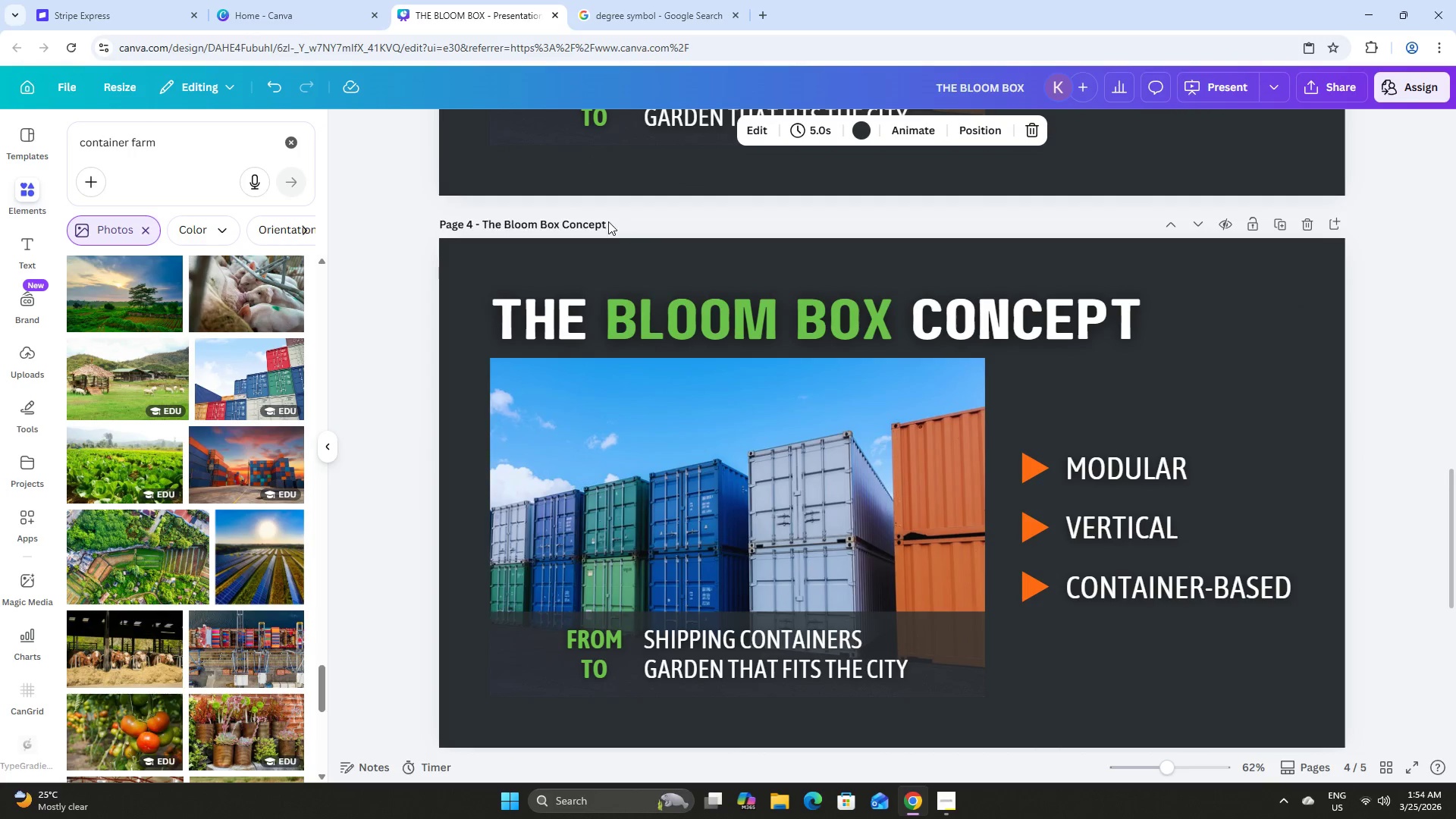 
double_click([605, 225])
 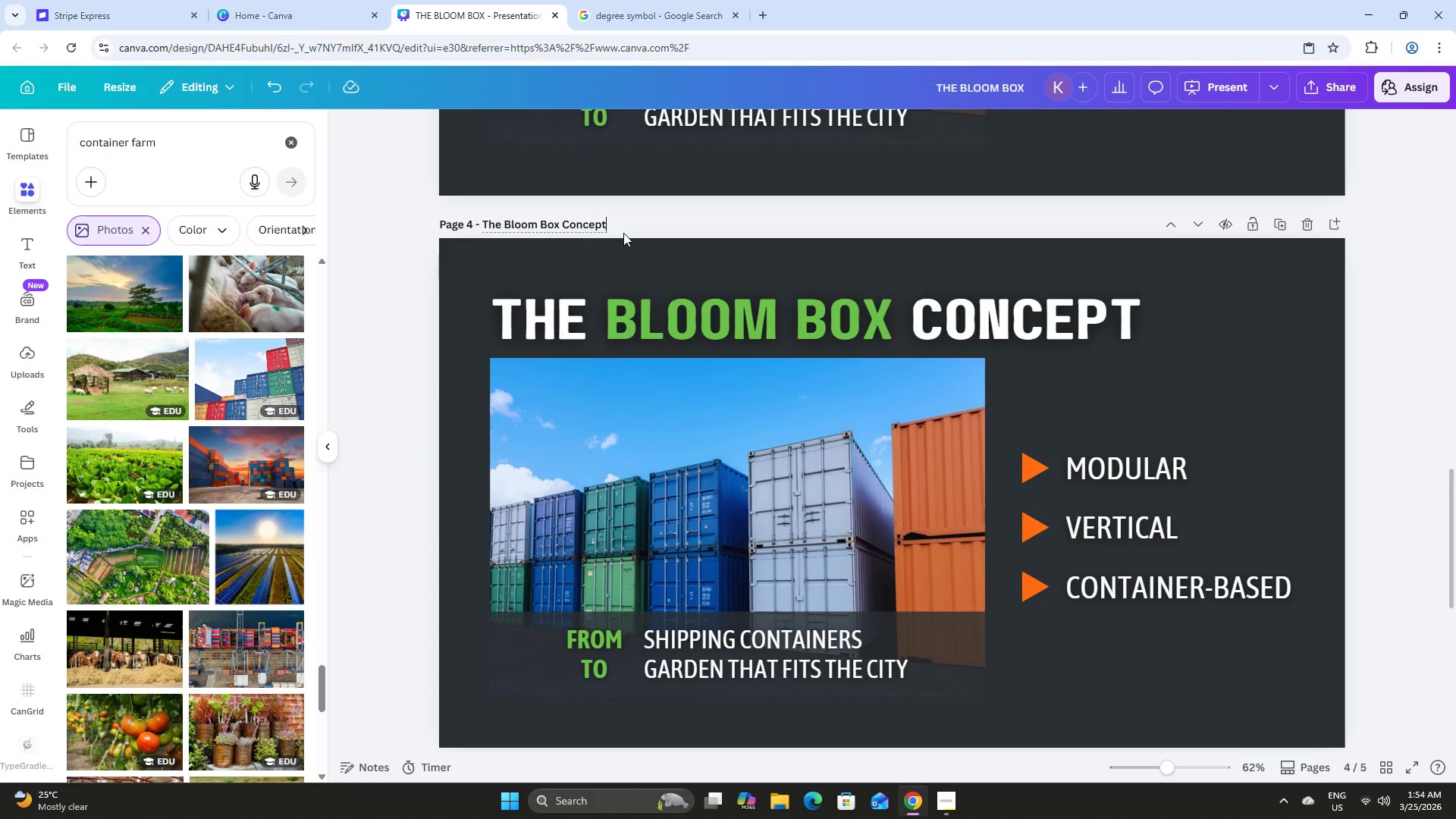 
key(Space)
 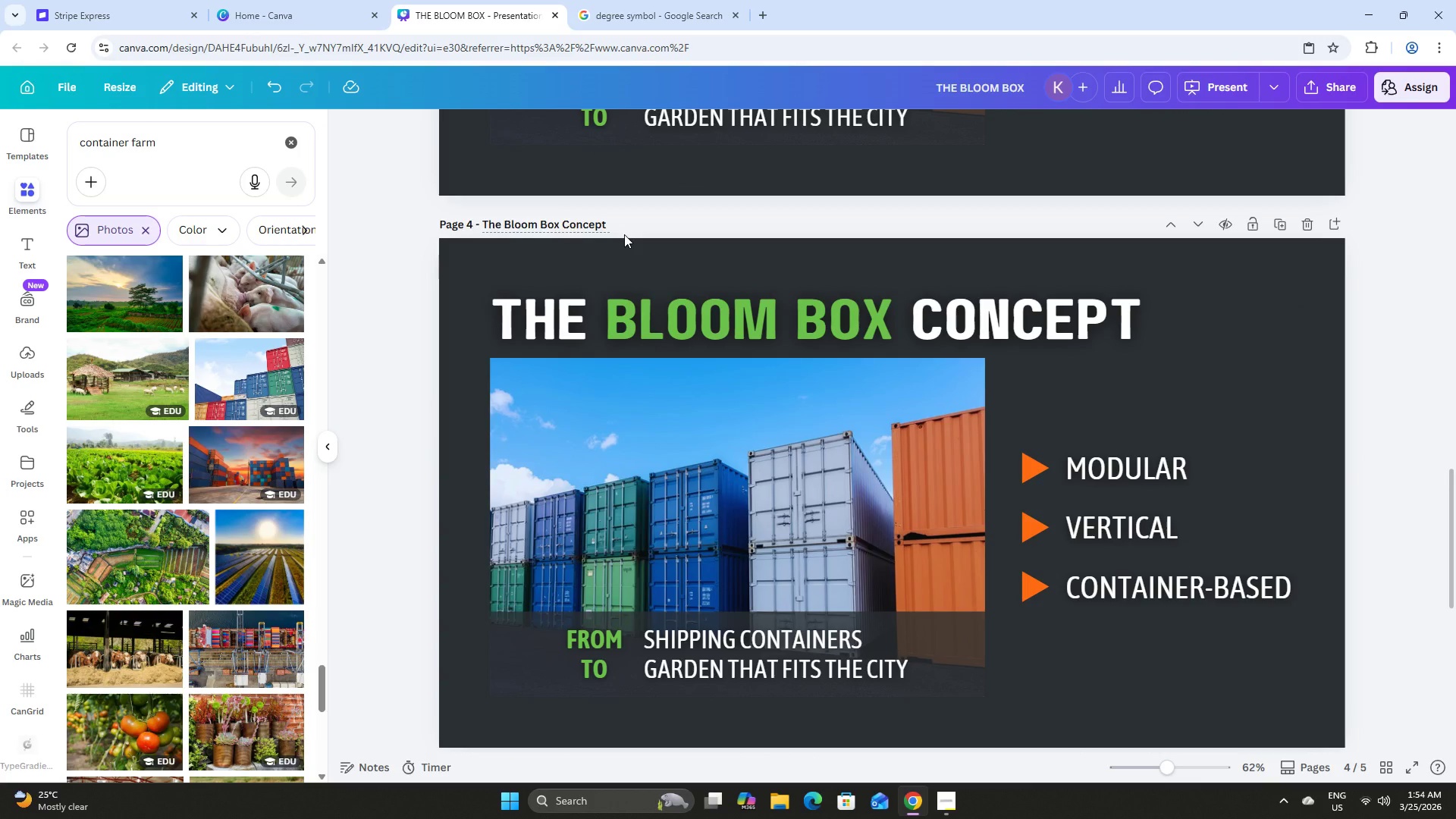 
key(2)
 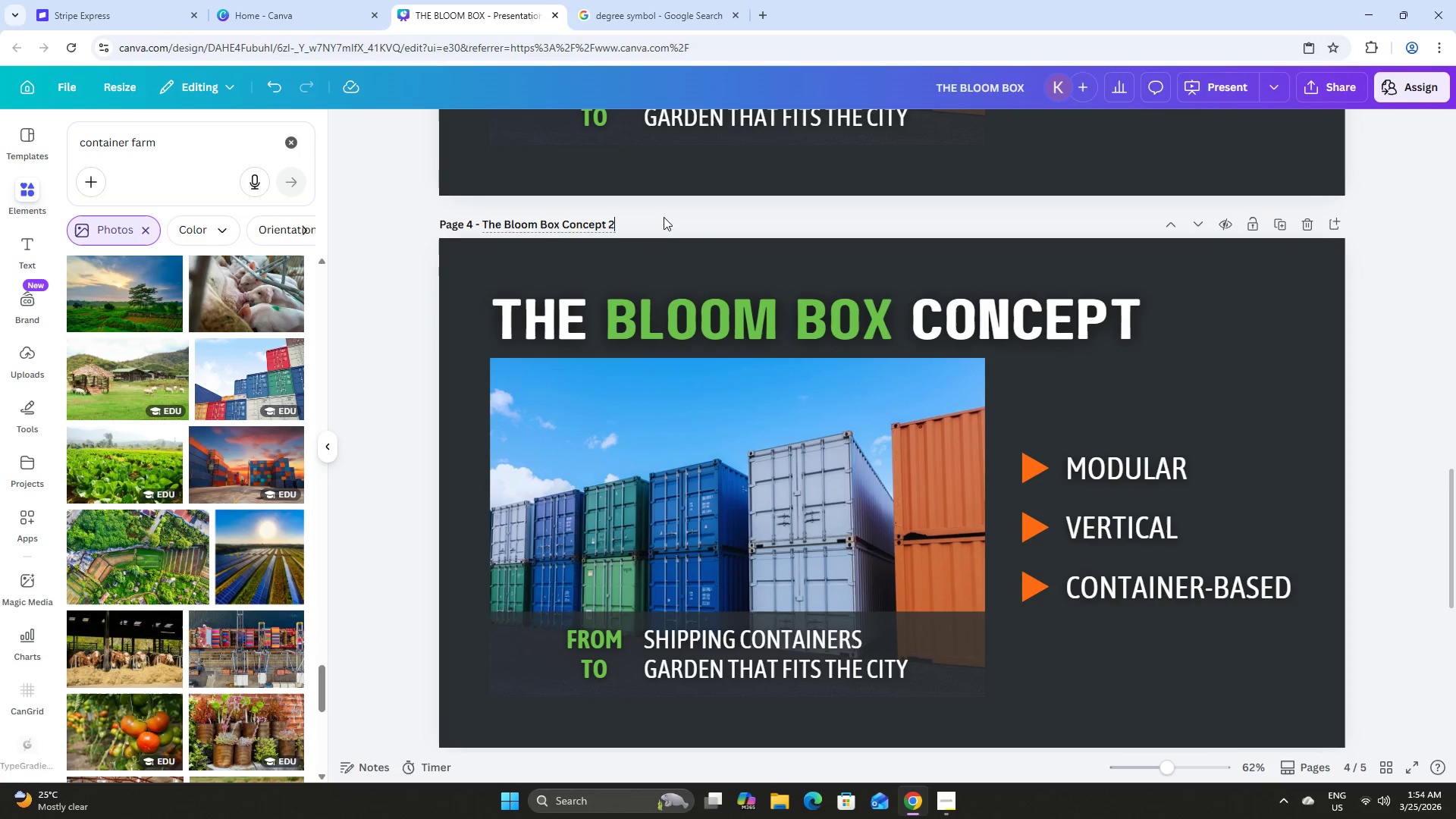 
key(Backspace)
key(Backspace)
type( - Slide No. 1)
 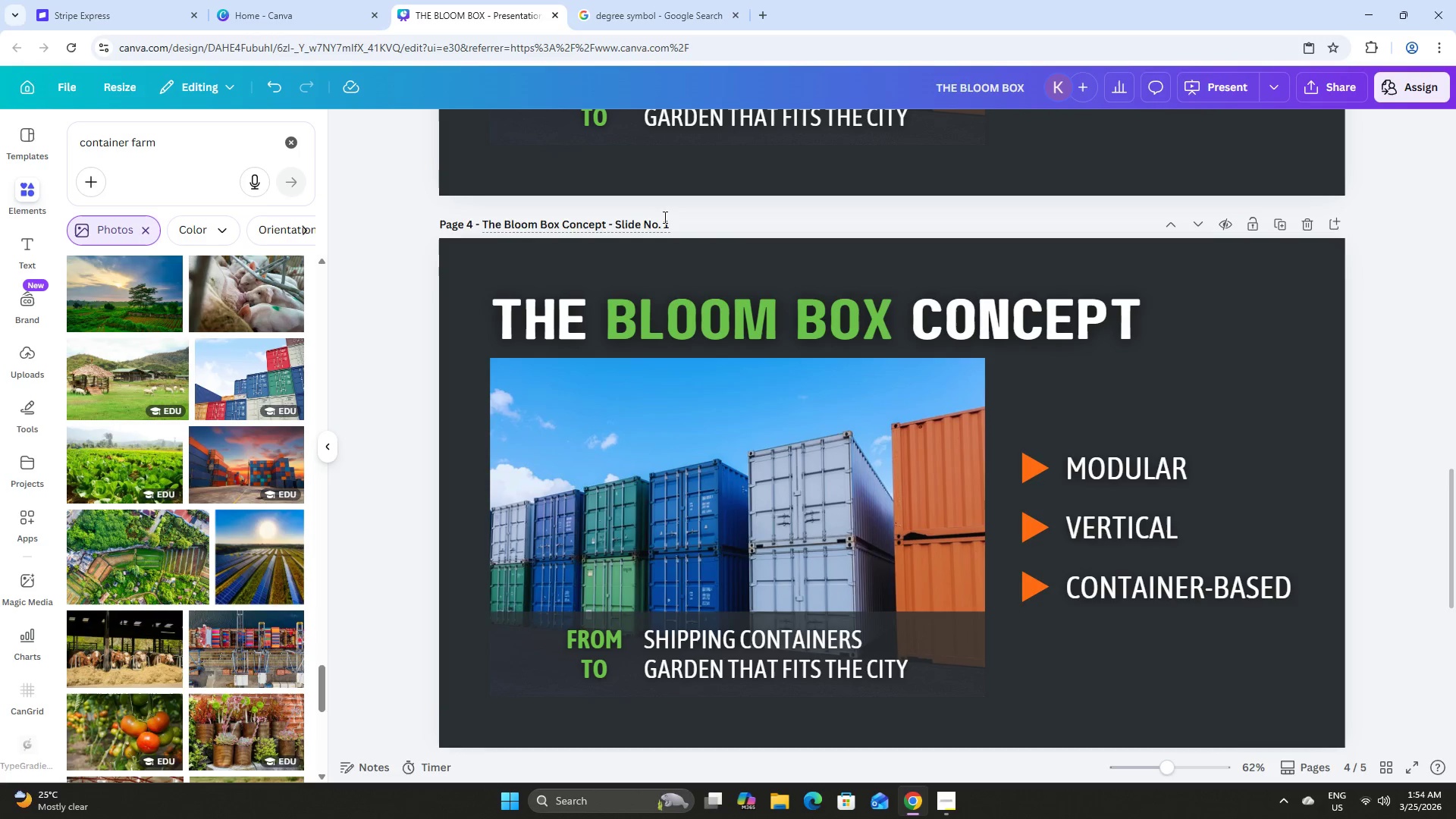 
scroll: coordinate [730, 259], scroll_direction: up, amount: 5.0
 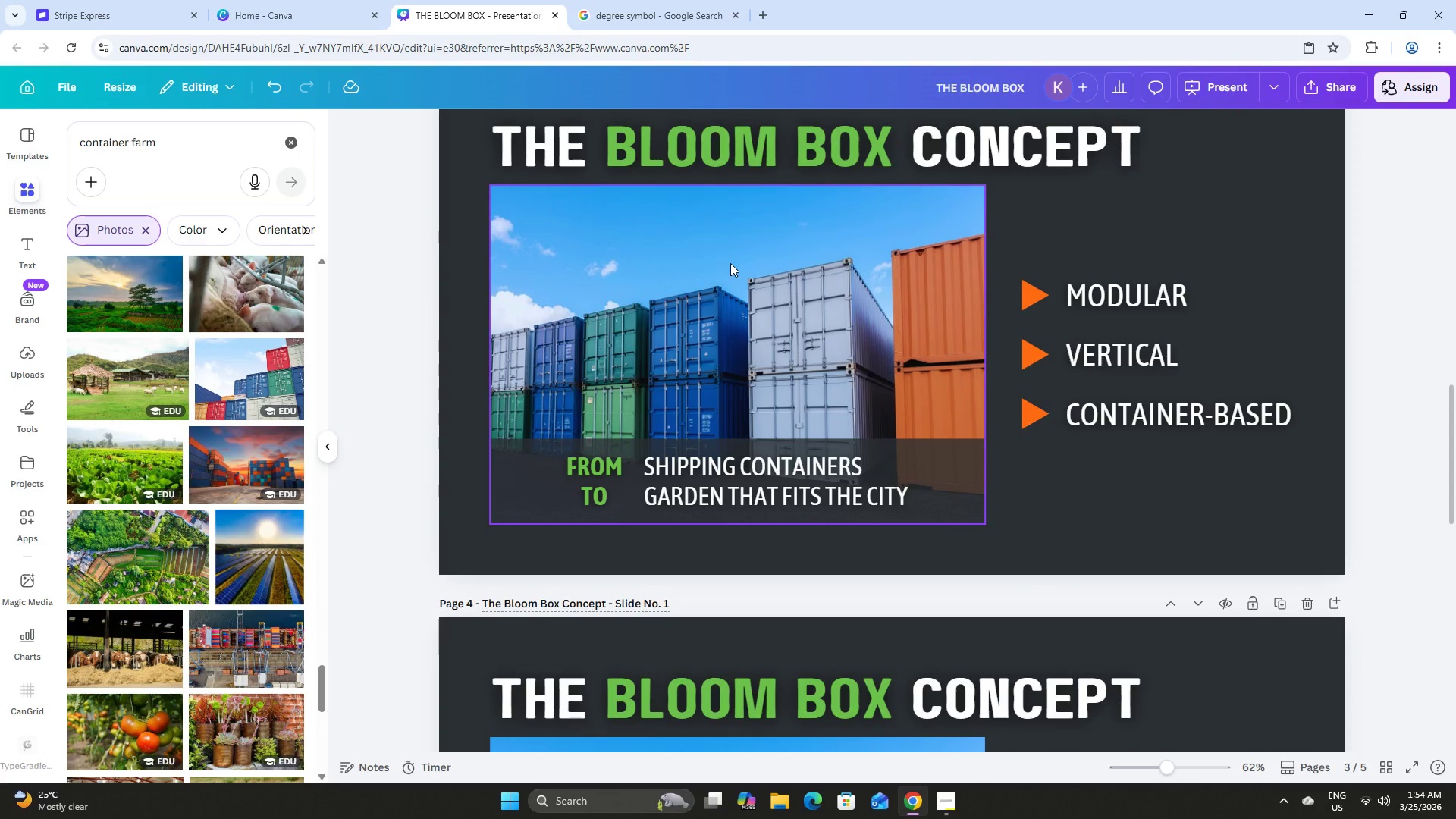 
key(Backspace)
 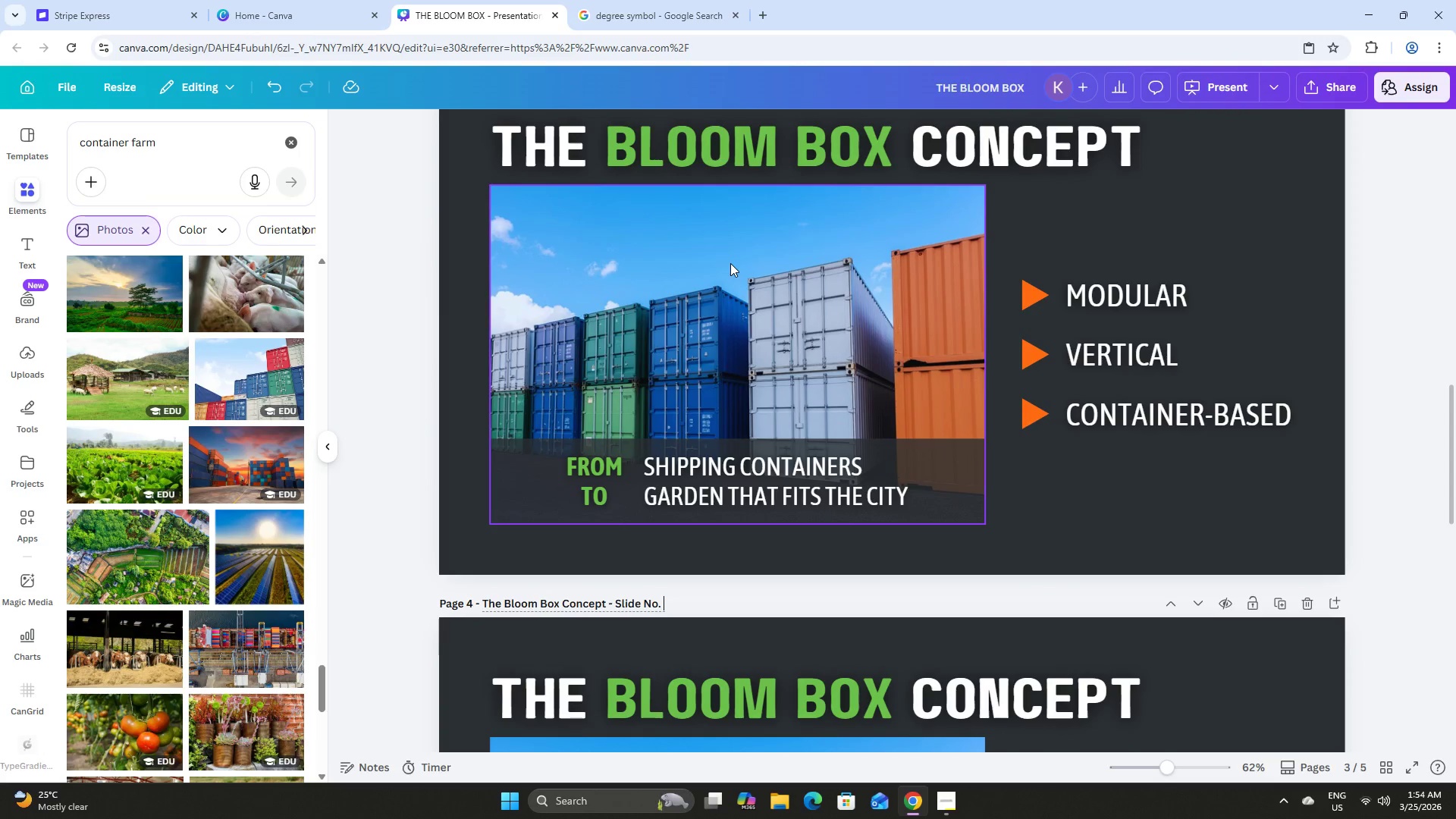 
key(2)
 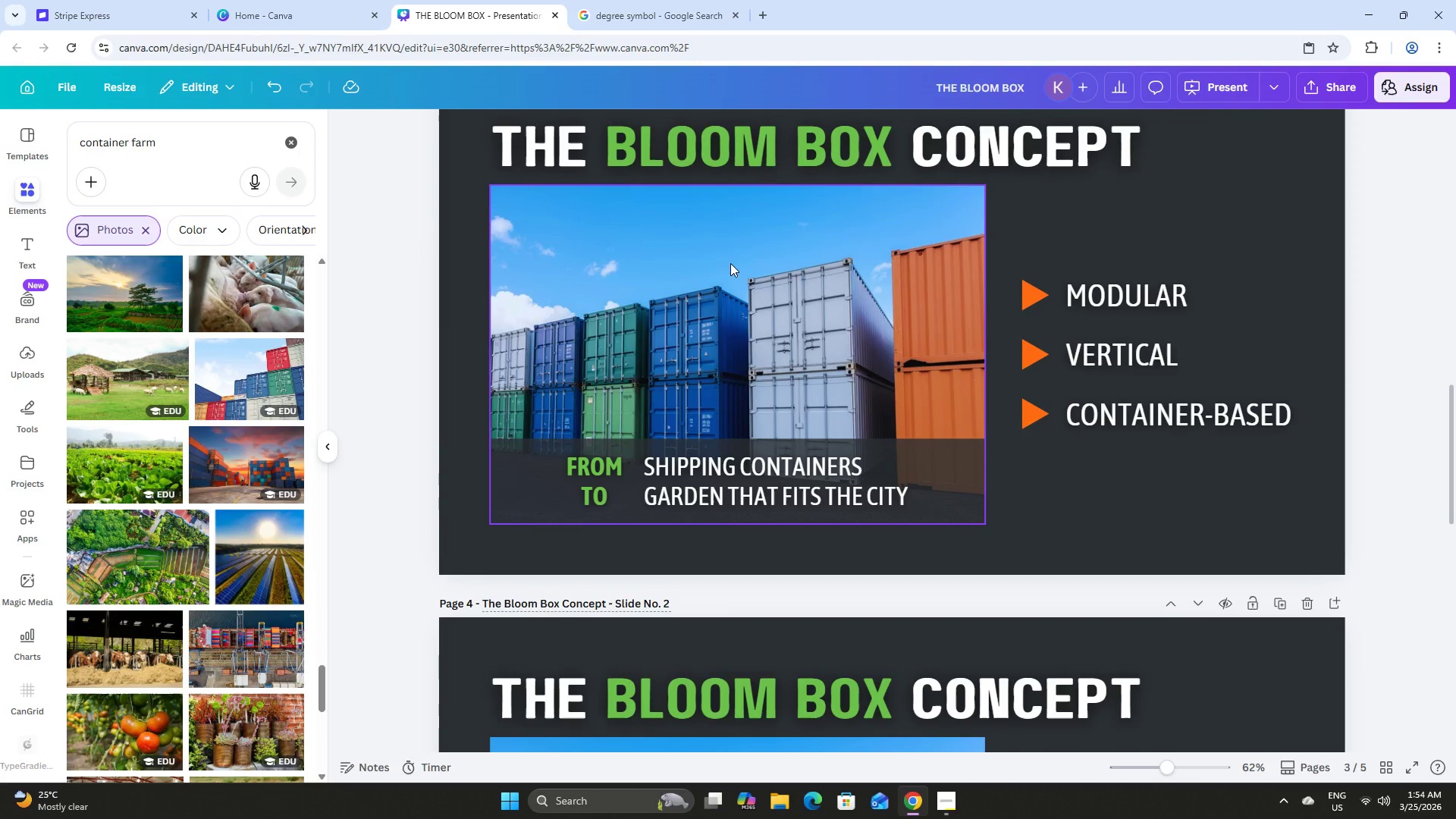 
scroll: coordinate [753, 286], scroll_direction: up, amount: 4.0
 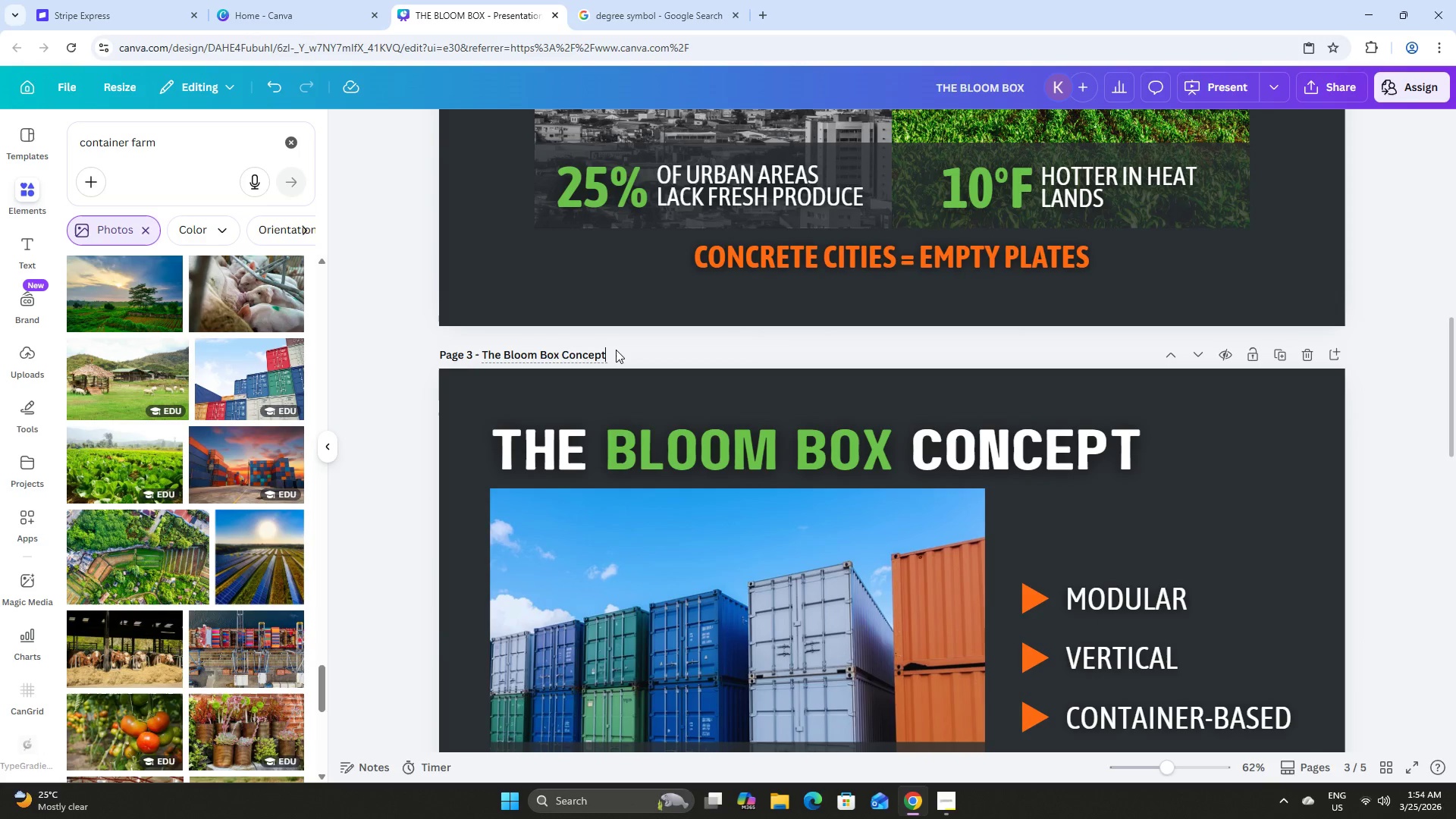 
type( No. 2)
key(Backspace)
type(1)
 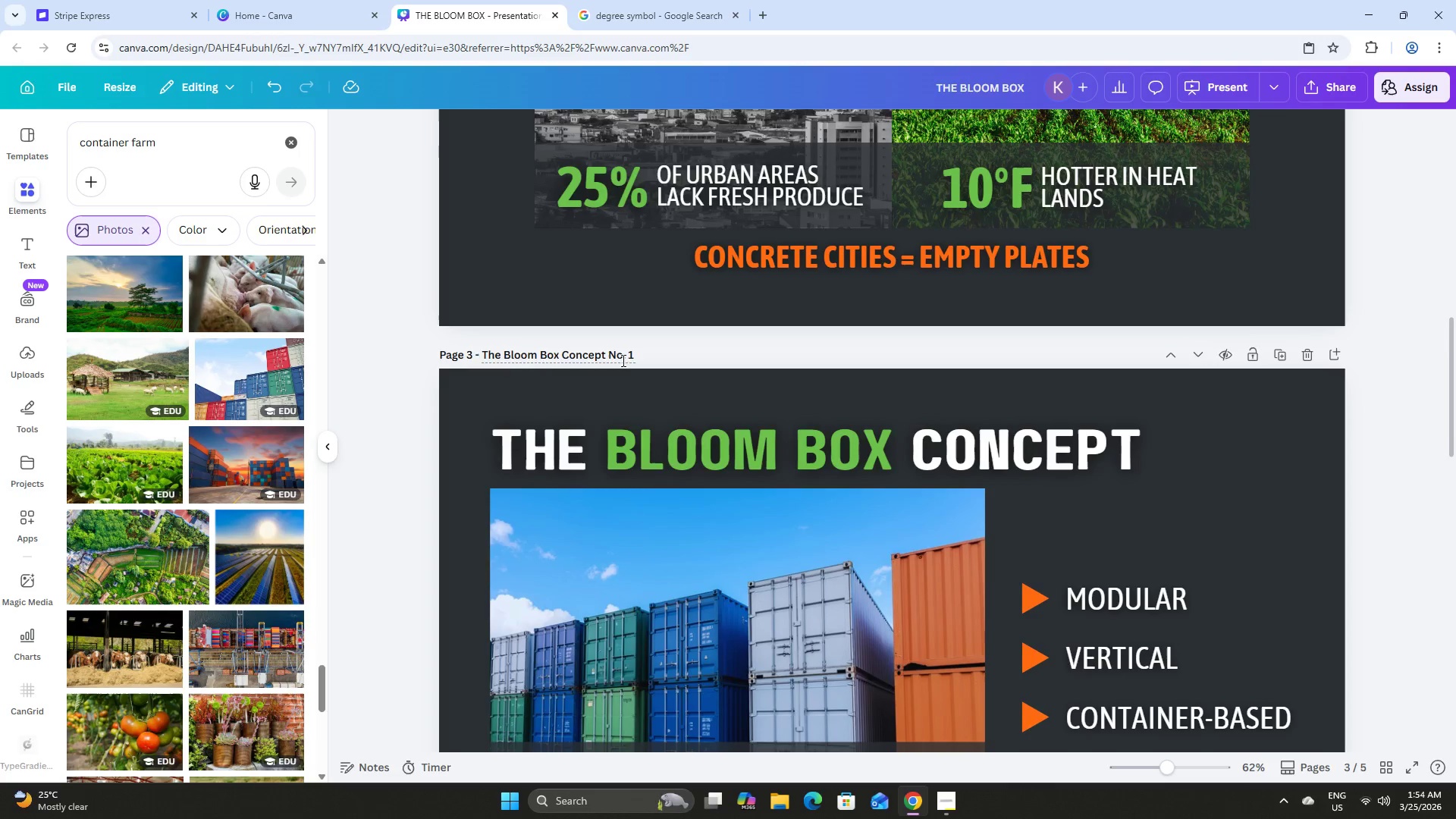 
scroll: coordinate [689, 378], scroll_direction: down, amount: 9.0
 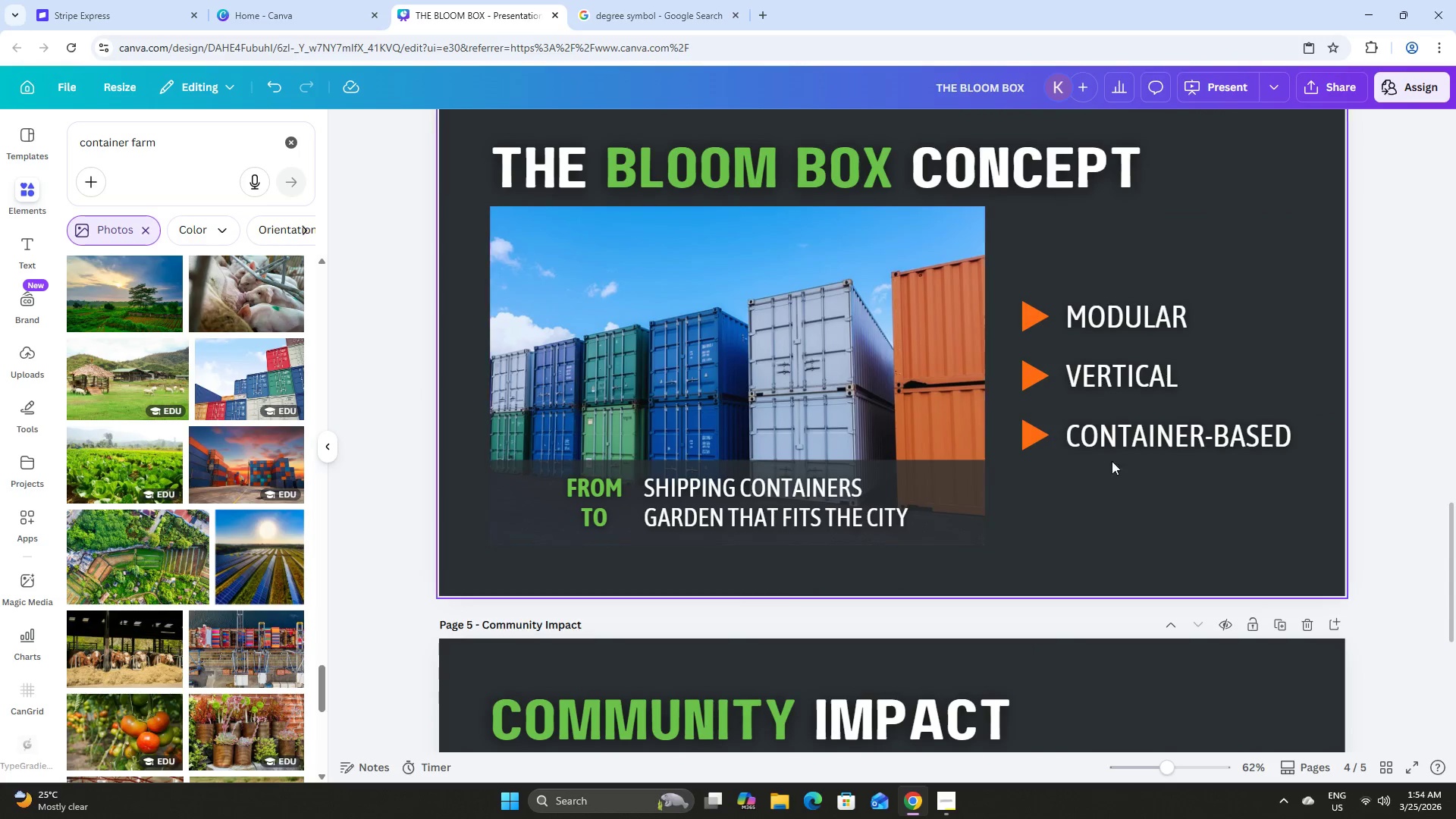 
left_click([1129, 467])
 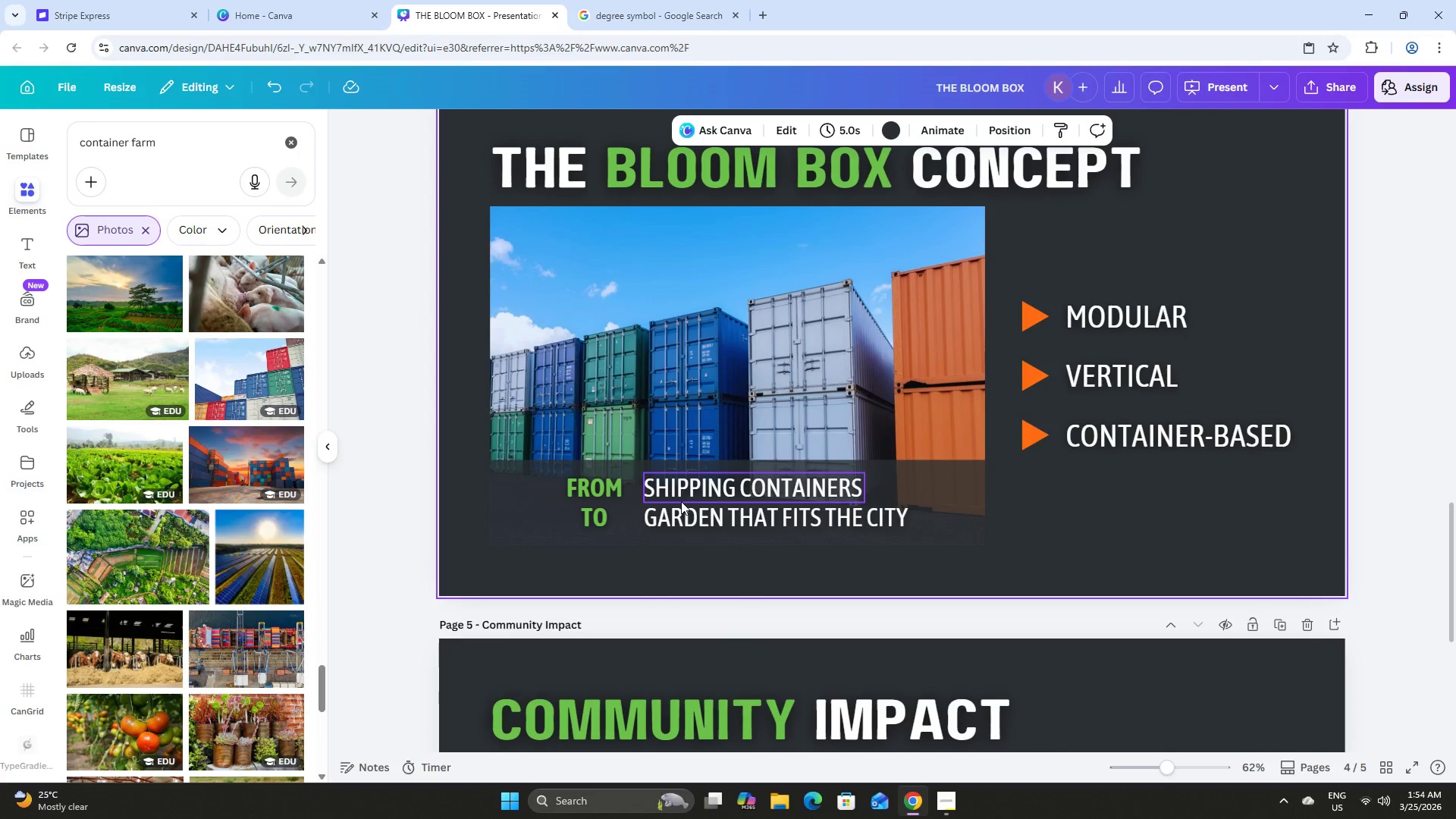 
left_click([1020, 512])
 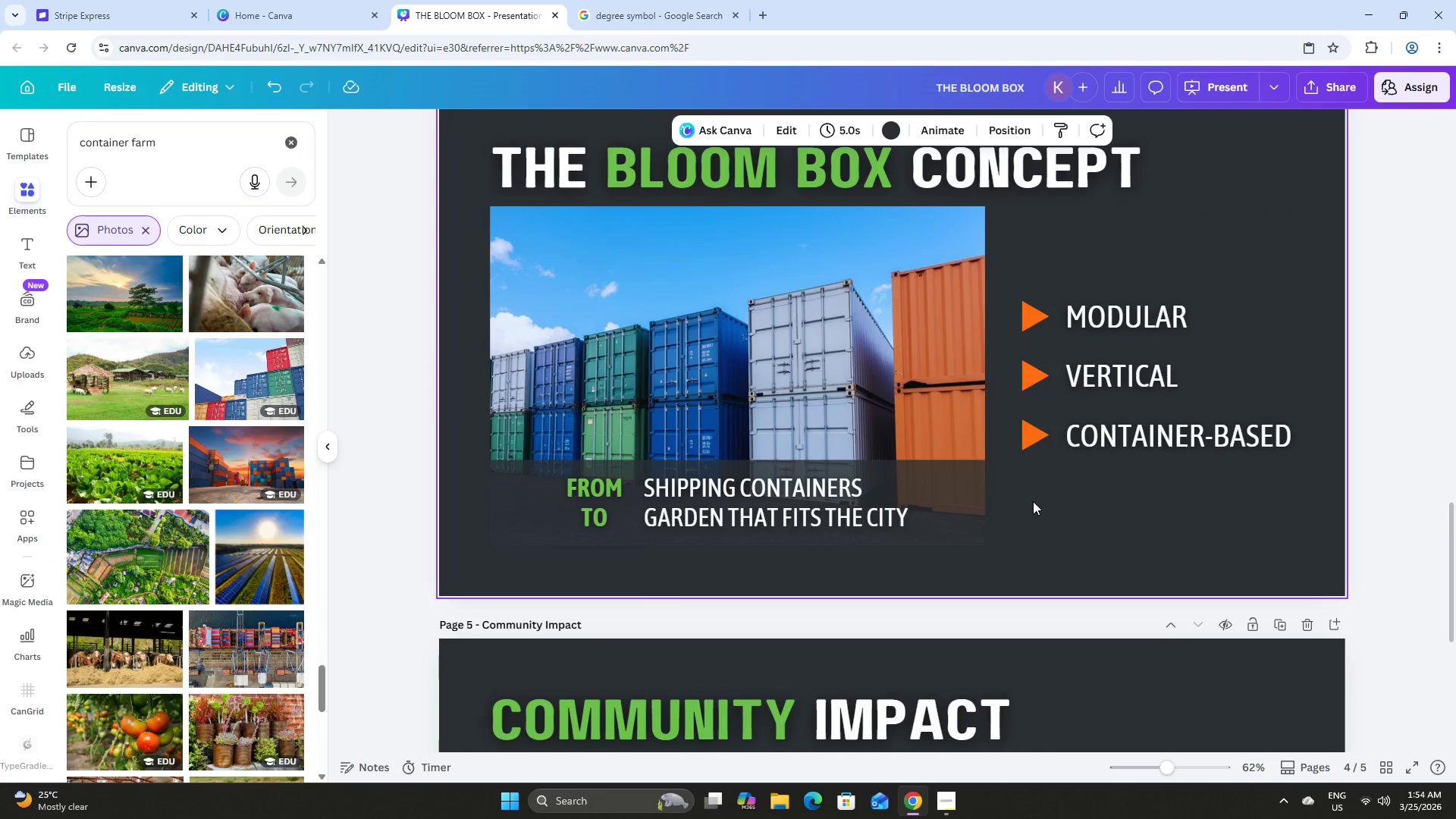 
scroll: coordinate [1034, 502], scroll_direction: up, amount: 2.0
 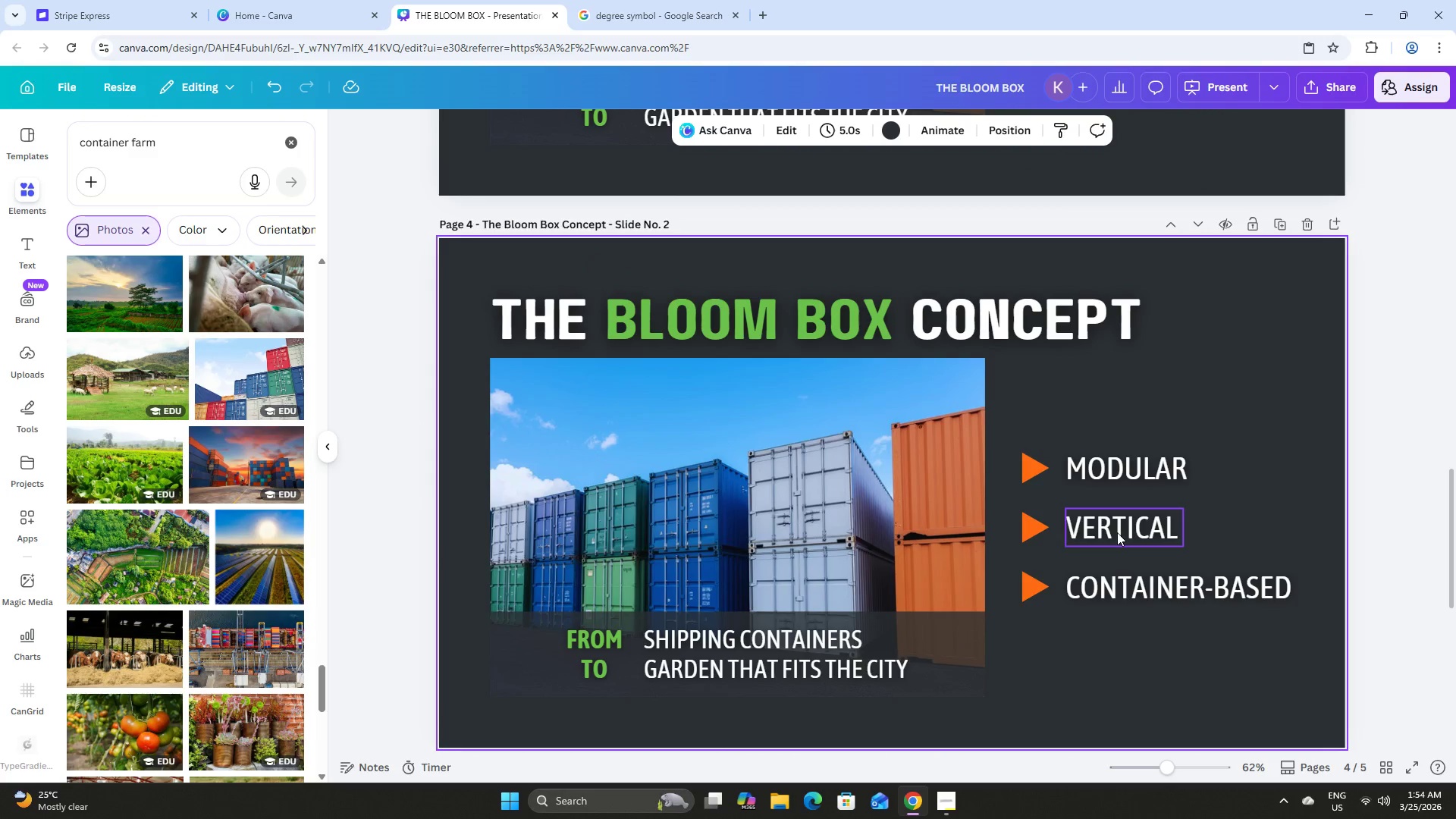 
left_click([1125, 632])
 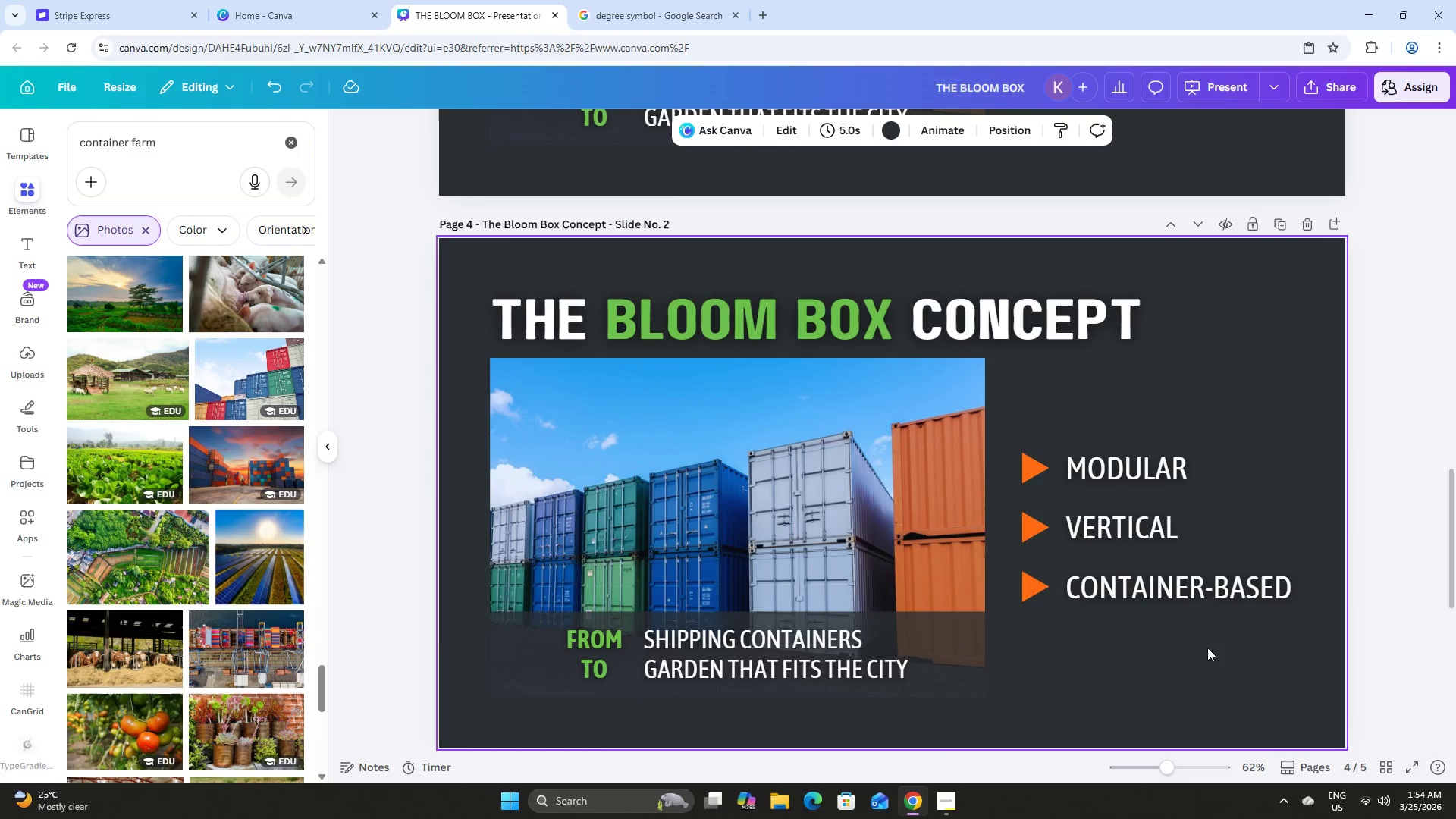 
left_click_drag(start_coordinate=[1209, 648], to_coordinate=[1008, 434])
 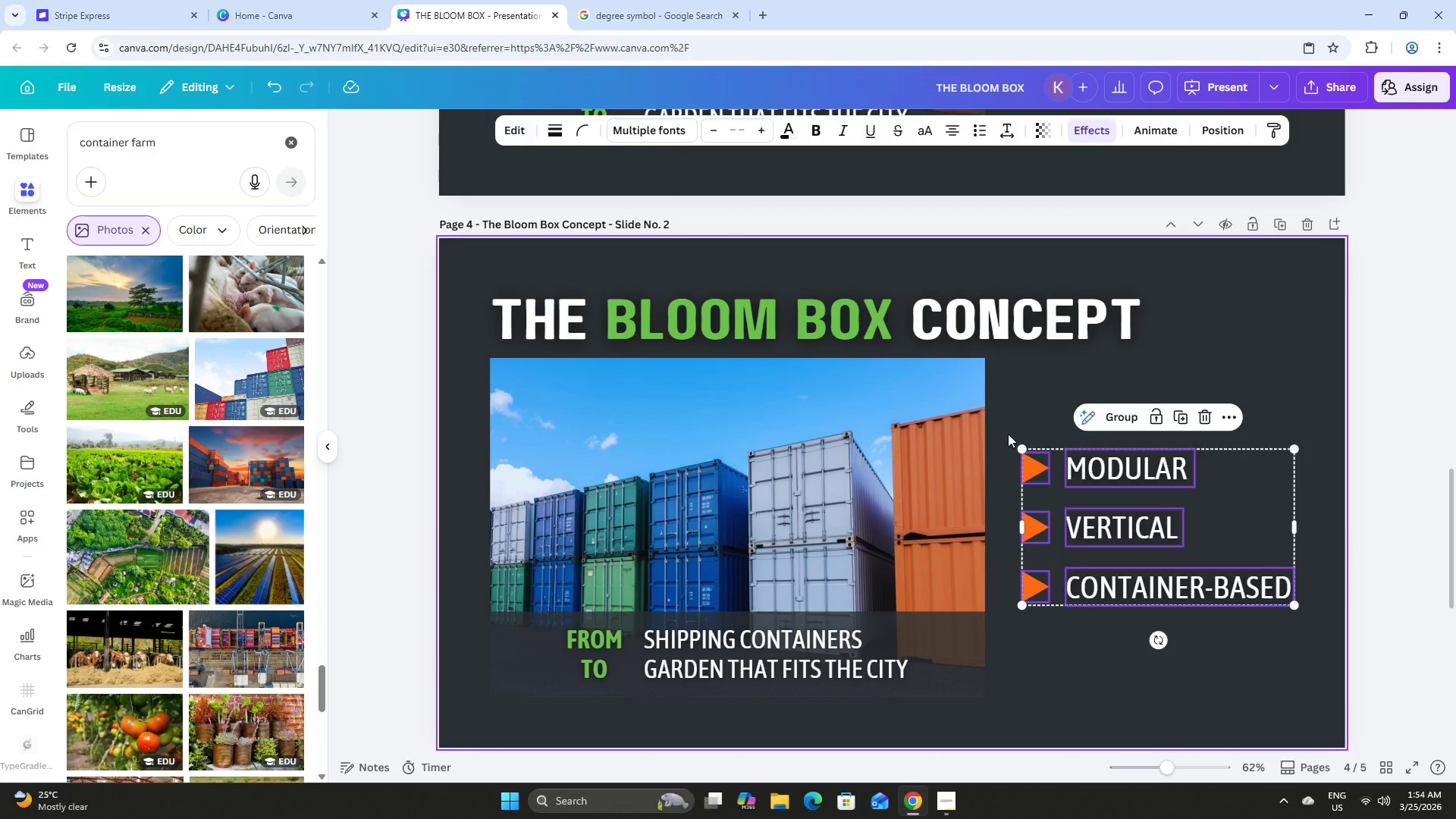 
key(Backspace)
 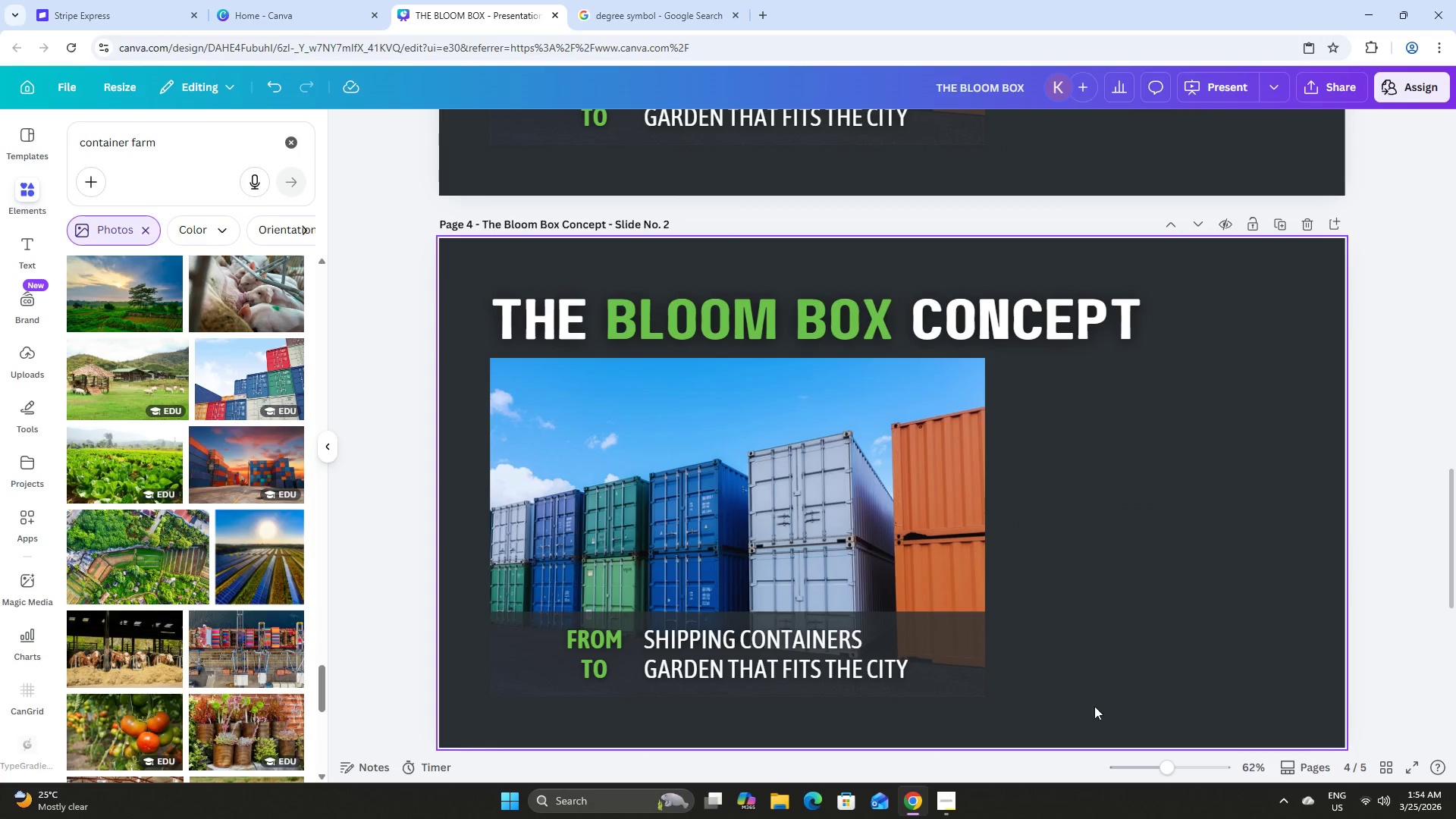 
left_click_drag(start_coordinate=[1094, 706], to_coordinate=[506, 489])
 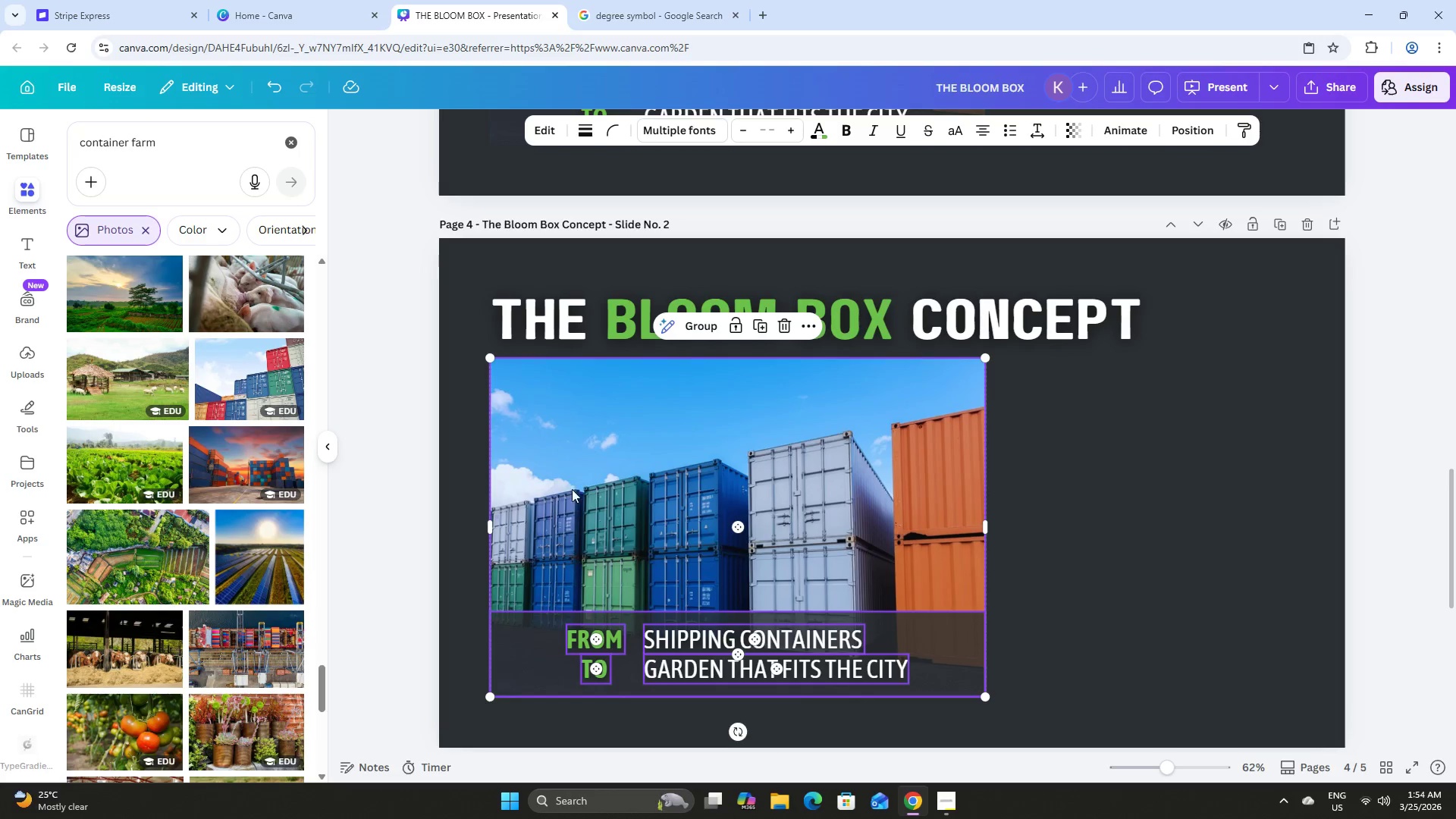 
key(Backspace)
 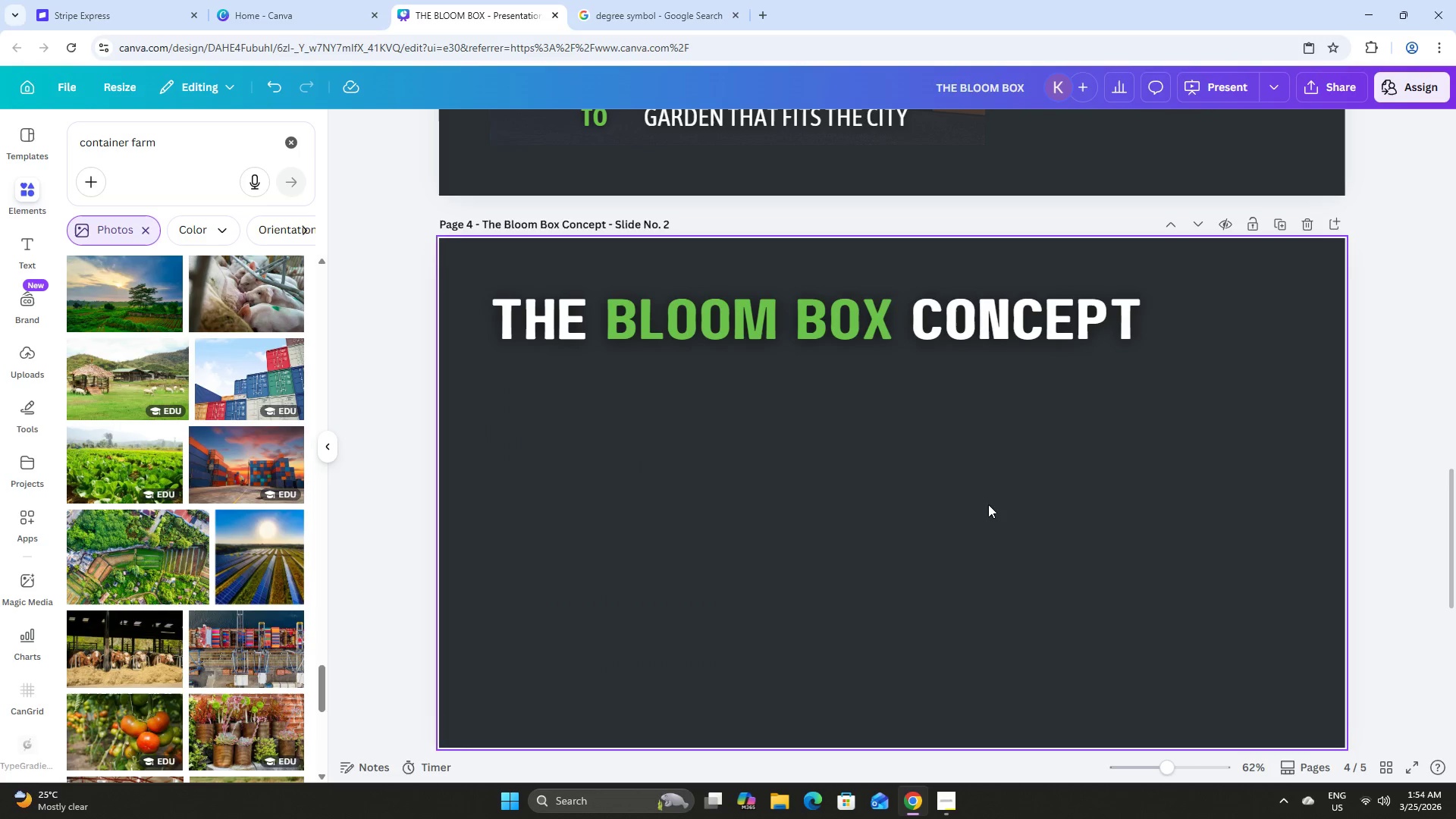 
left_click([1100, 495])
 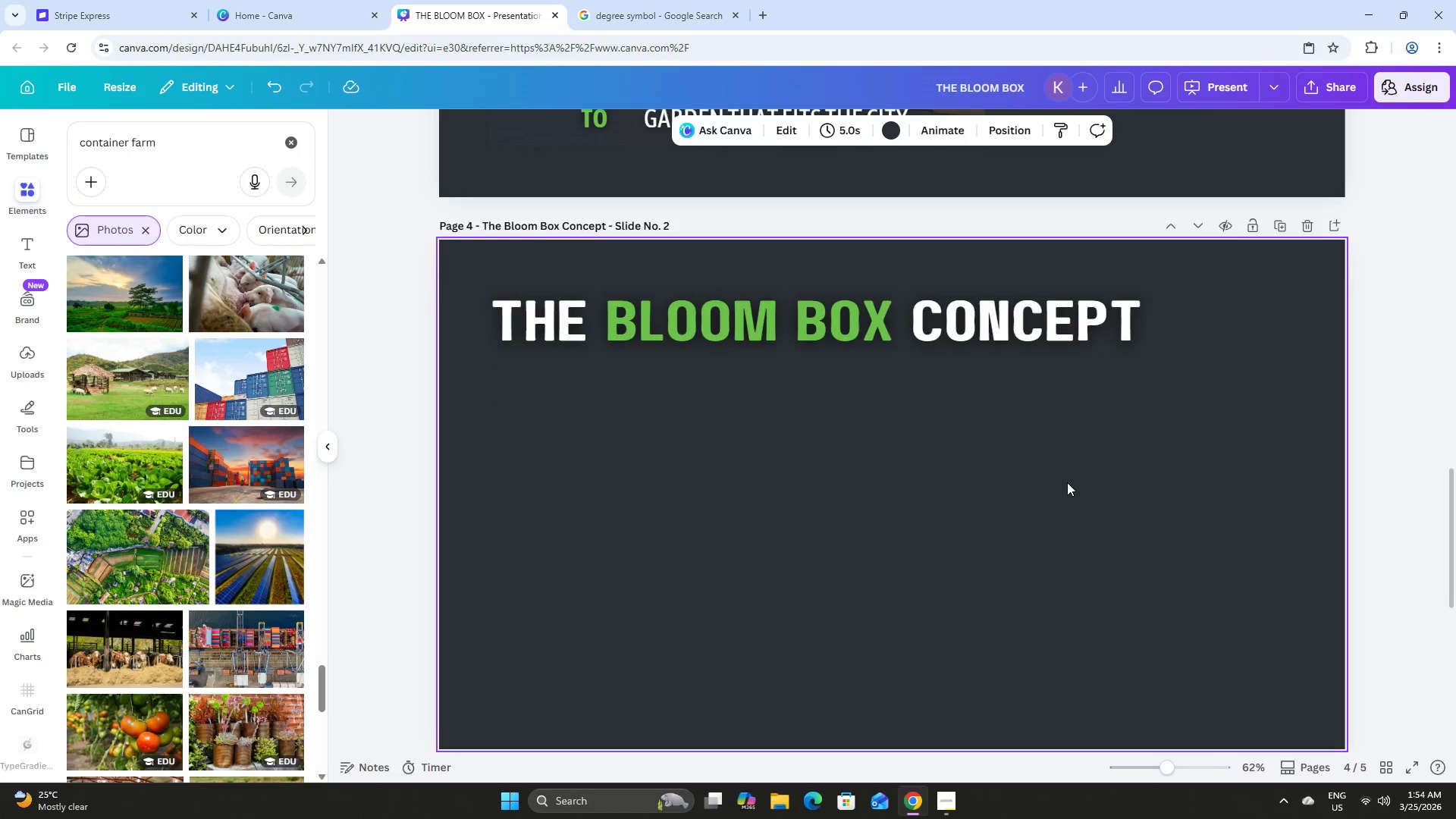 
scroll: coordinate [1067, 488], scroll_direction: down, amount: 8.0
 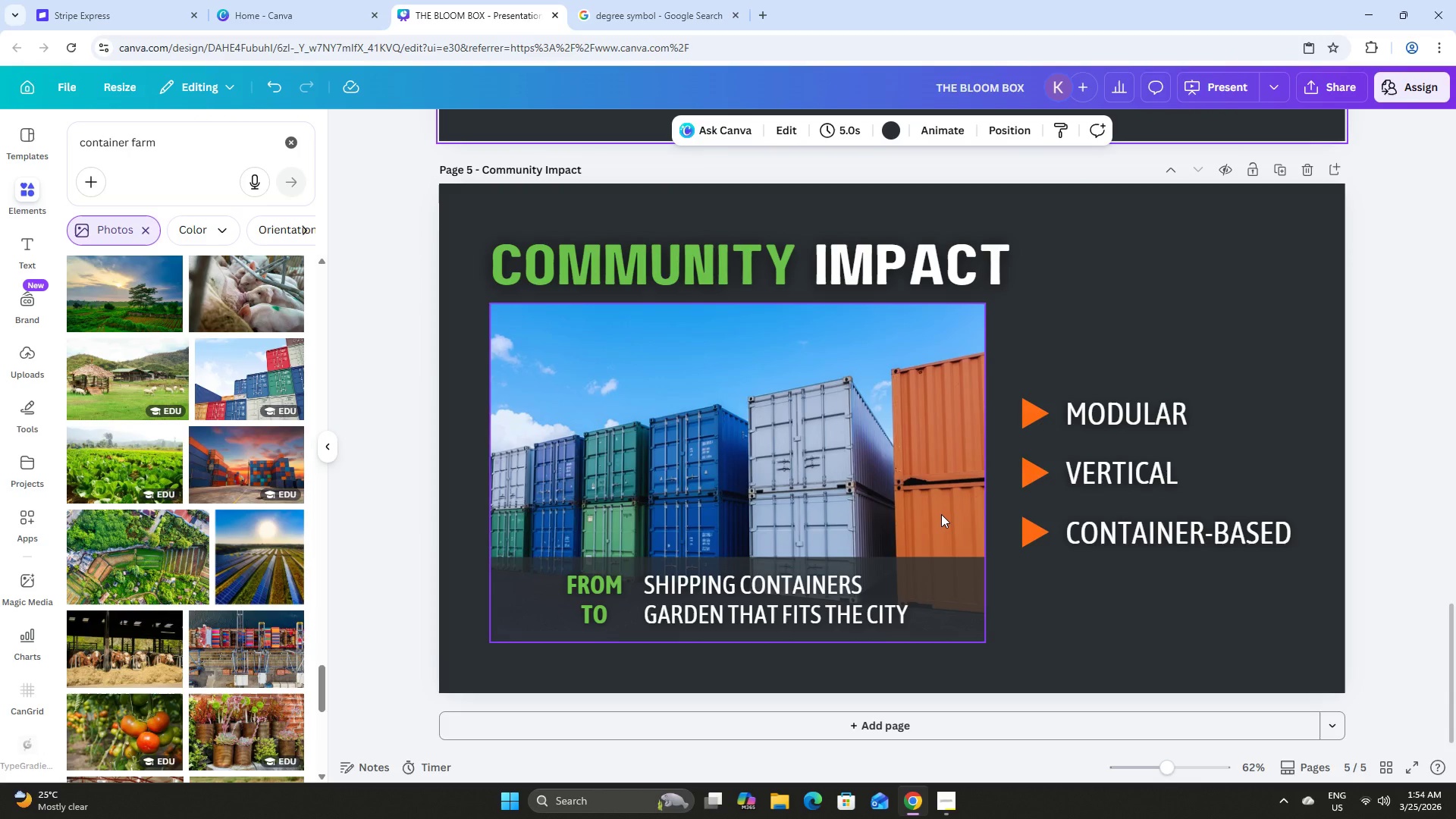 
scroll: coordinate [1040, 541], scroll_direction: up, amount: 8.0
 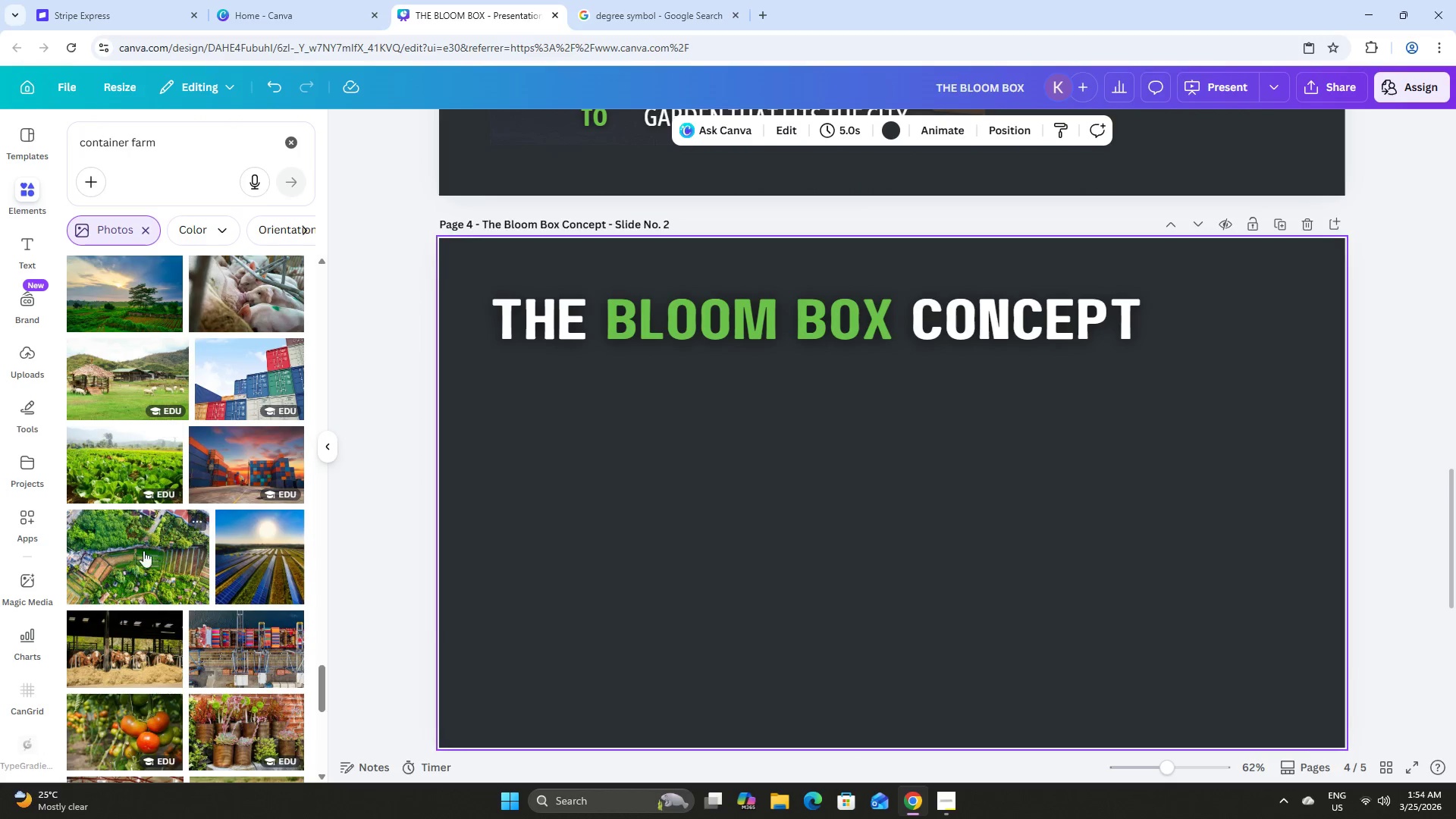 
left_click([121, 548])
 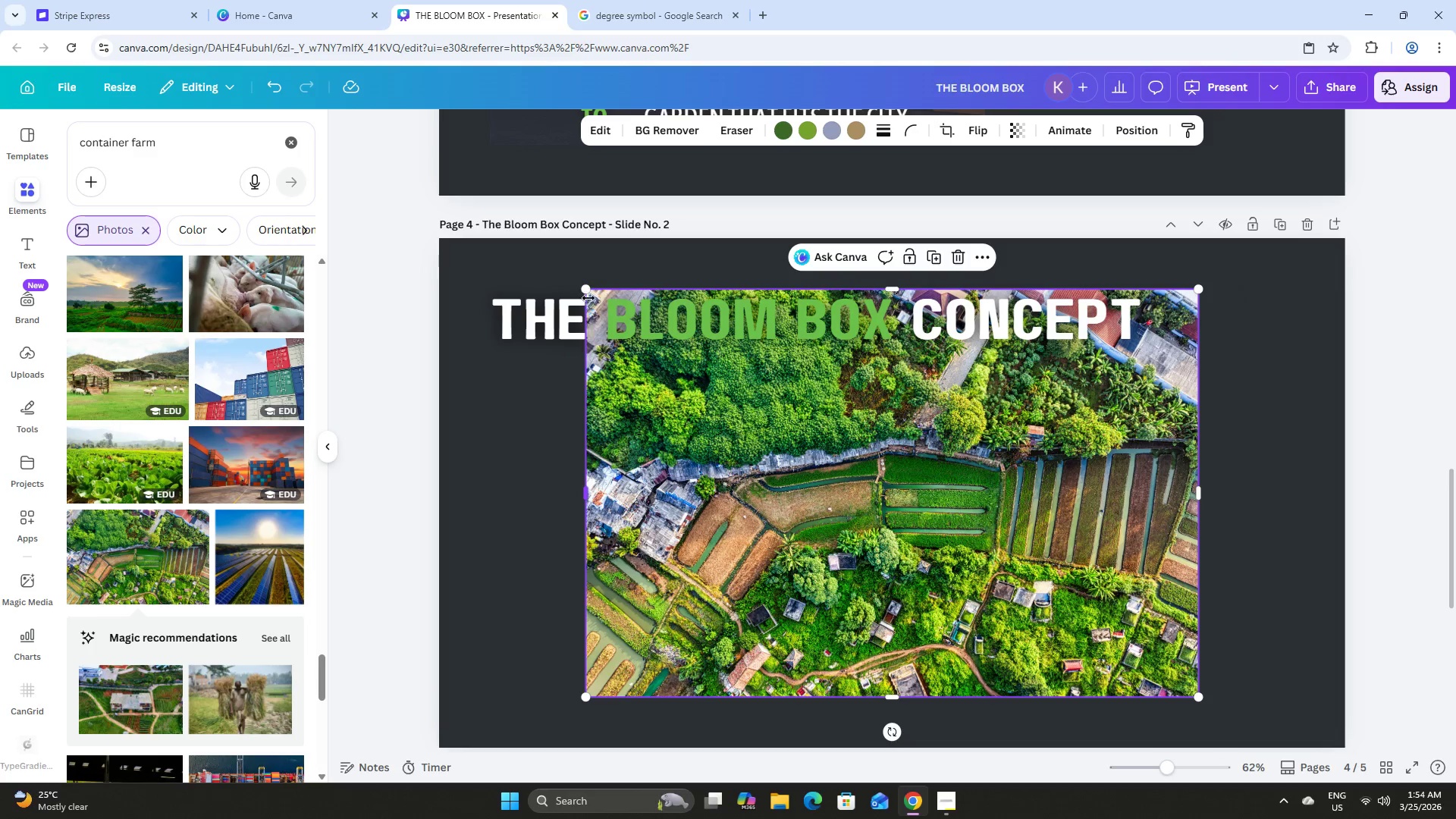 
left_click_drag(start_coordinate=[590, 288], to_coordinate=[691, 357])
 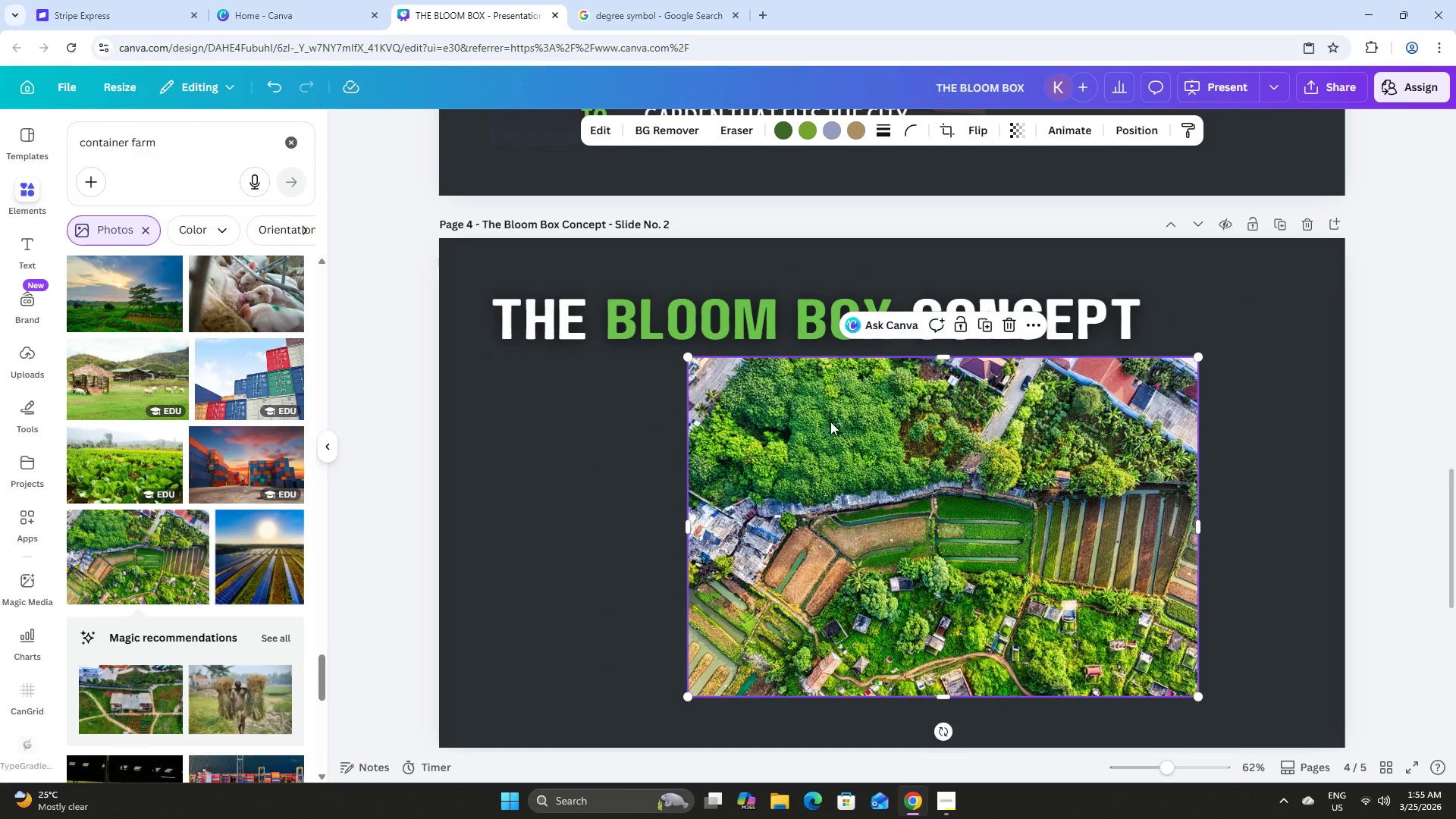 
left_click_drag(start_coordinate=[831, 422], to_coordinate=[635, 425])
 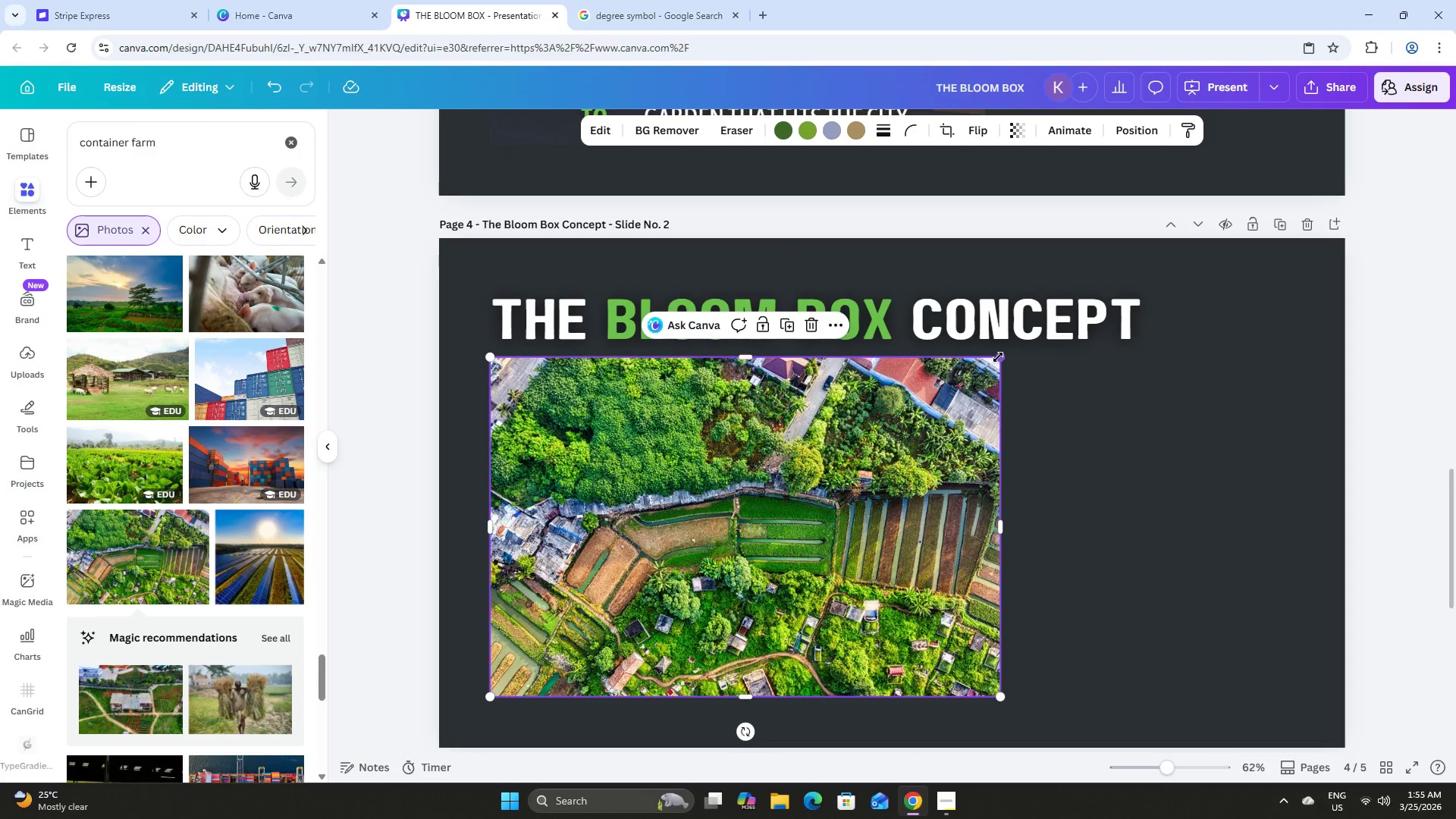 
left_click_drag(start_coordinate=[998, 357], to_coordinate=[874, 403])
 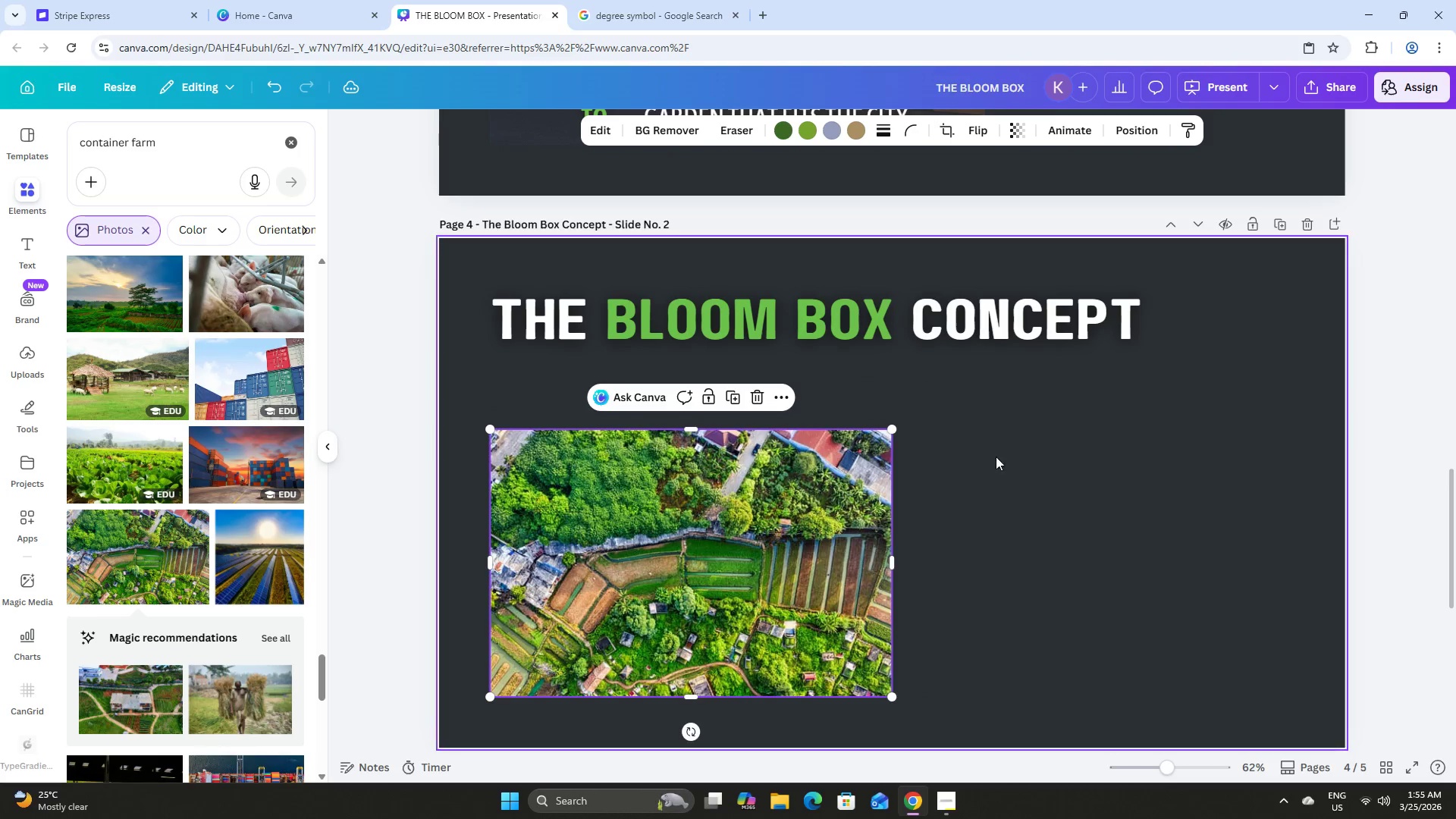 
left_click([1022, 457])
 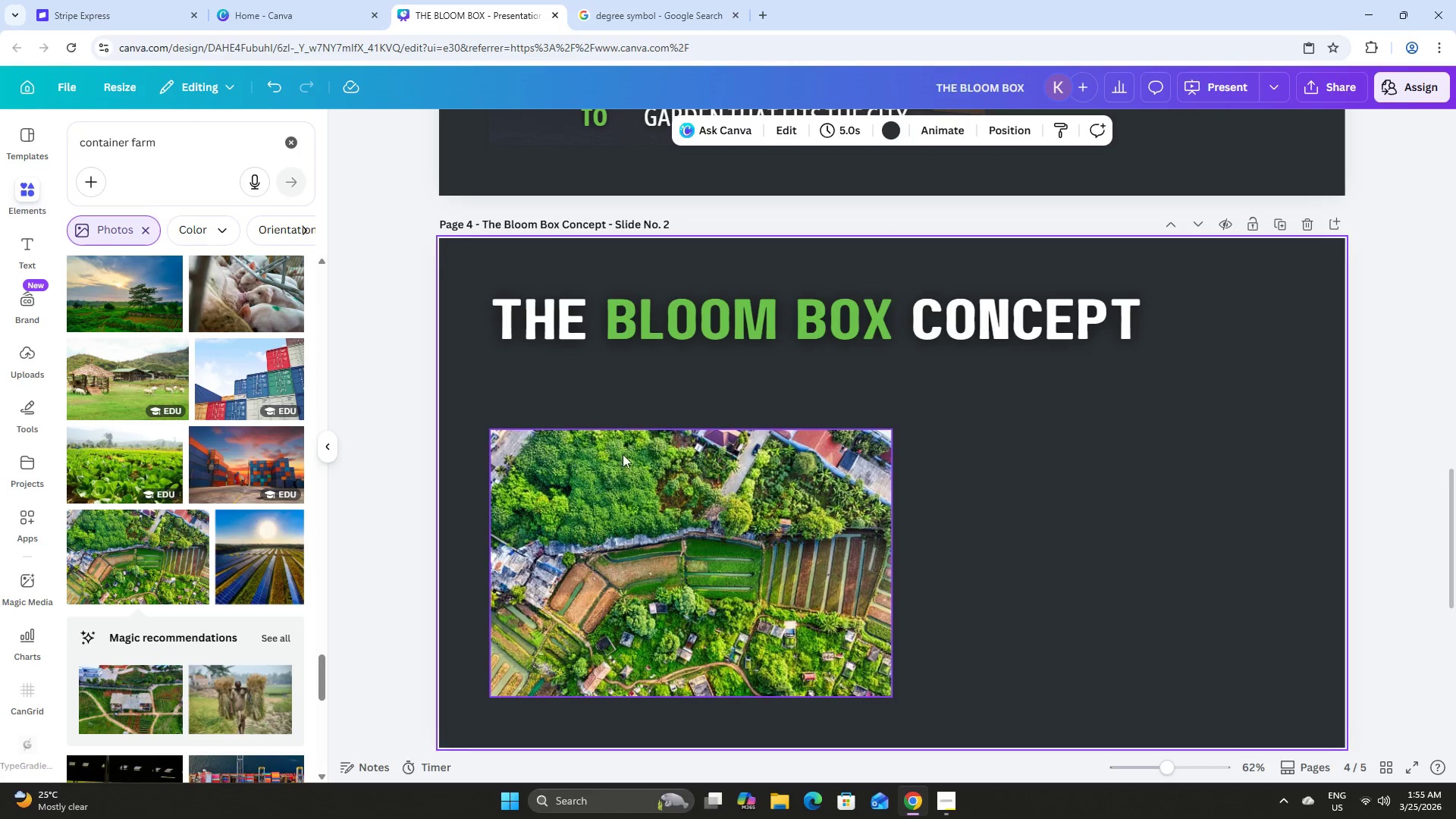 
left_click_drag(start_coordinate=[696, 532], to_coordinate=[693, 463])
 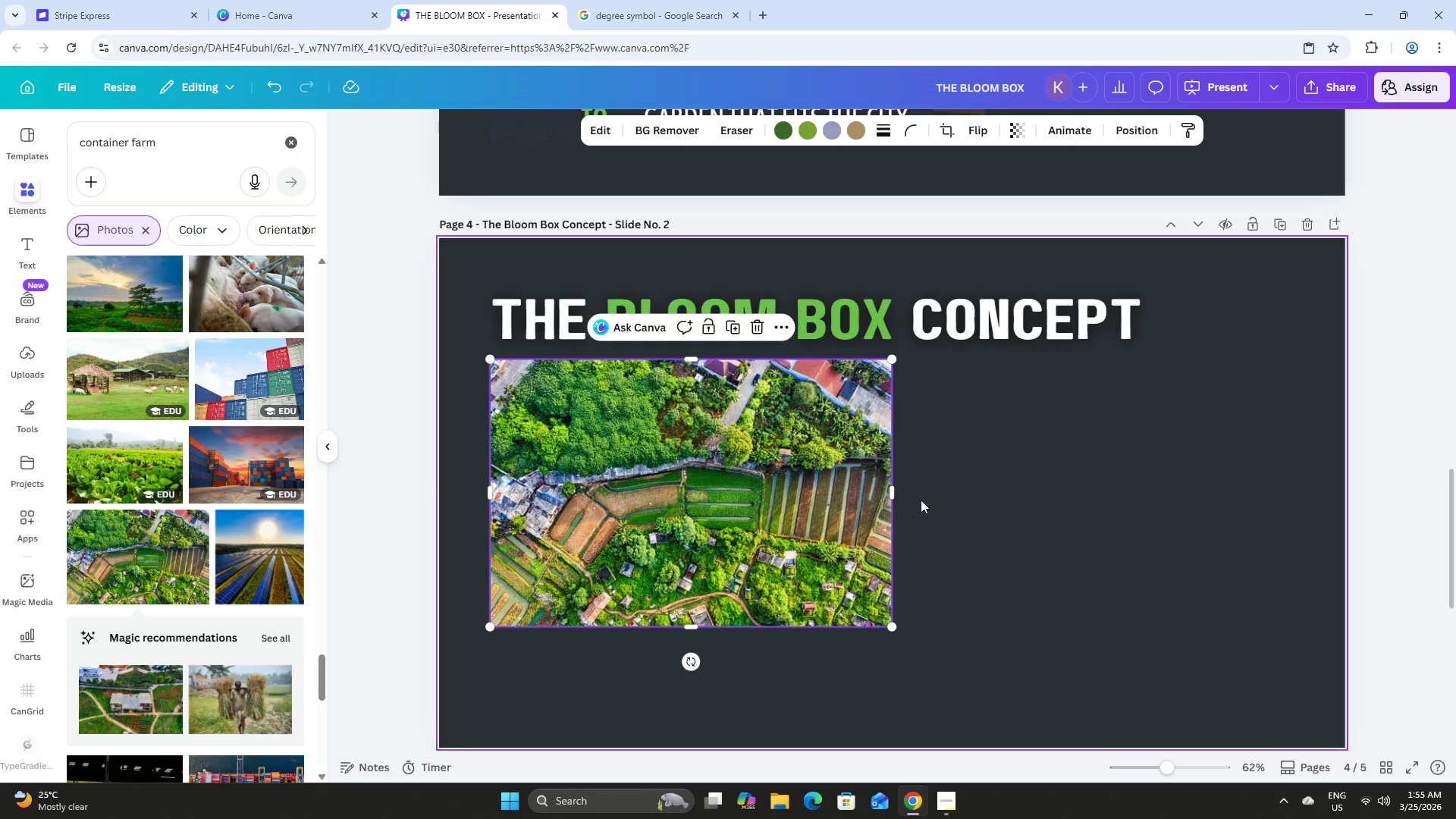 
left_click([951, 495])
 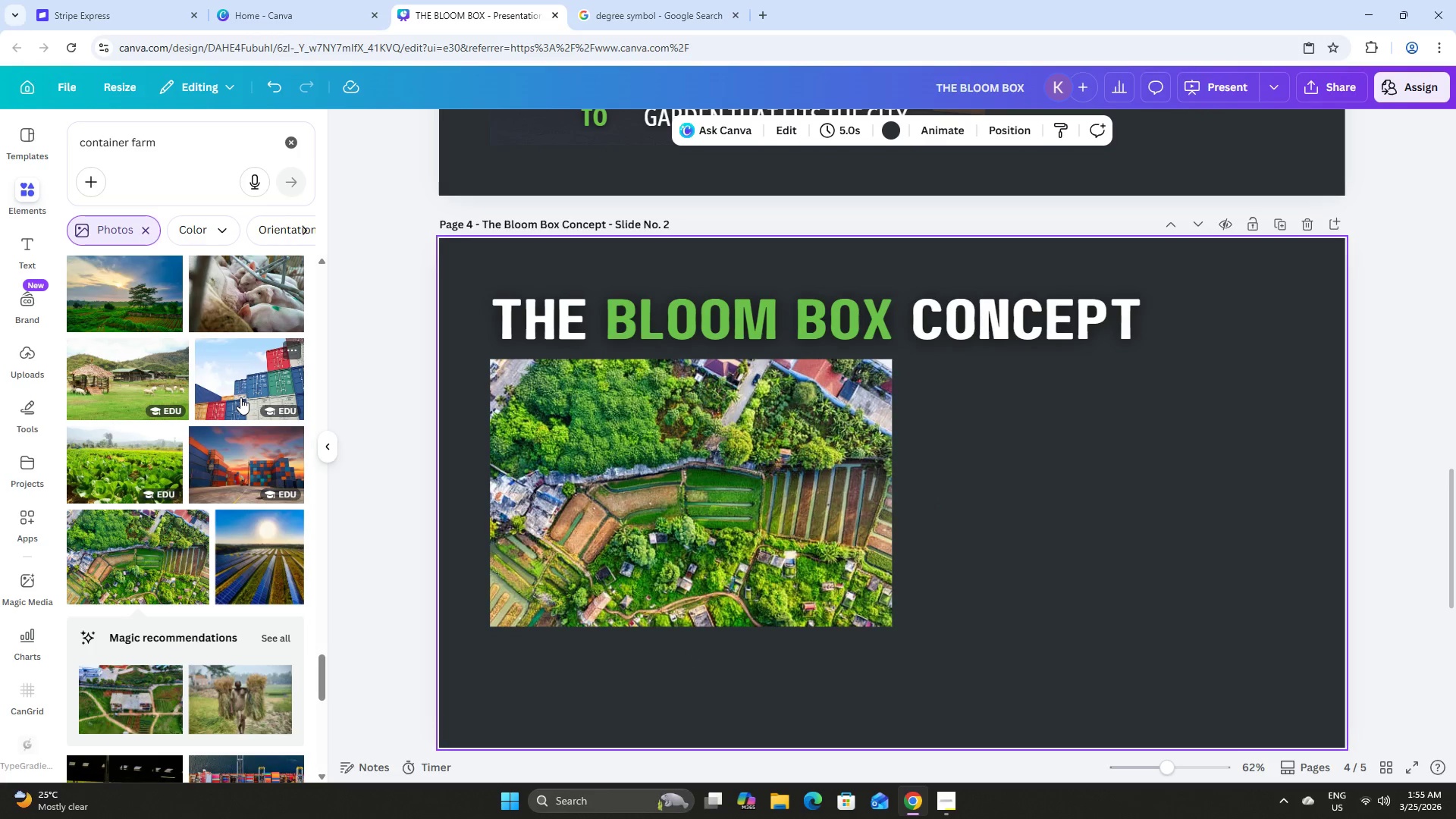 
scroll: coordinate [246, 400], scroll_direction: down, amount: 3.0
 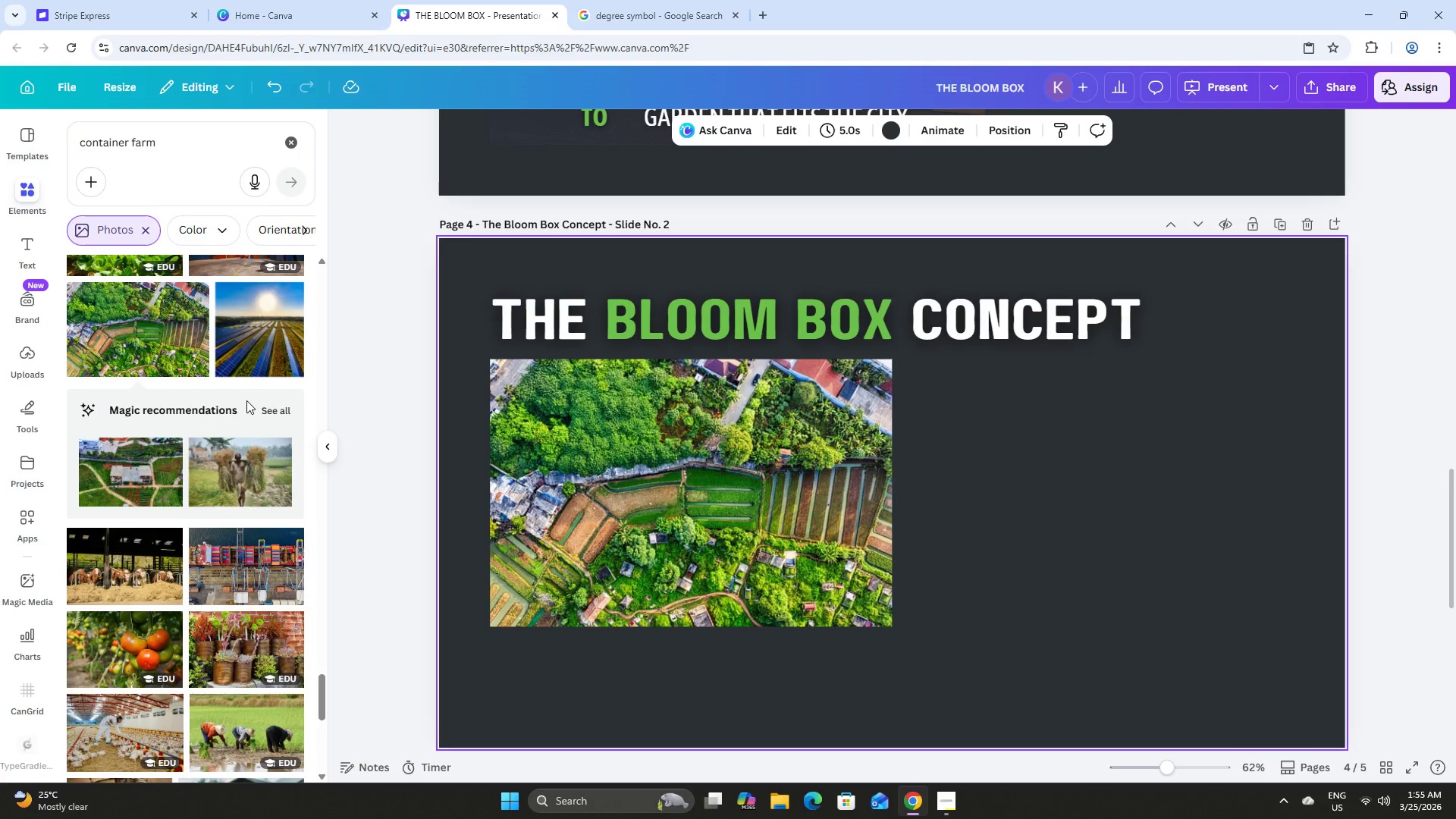 
scroll: coordinate [246, 400], scroll_direction: up, amount: 3.0
 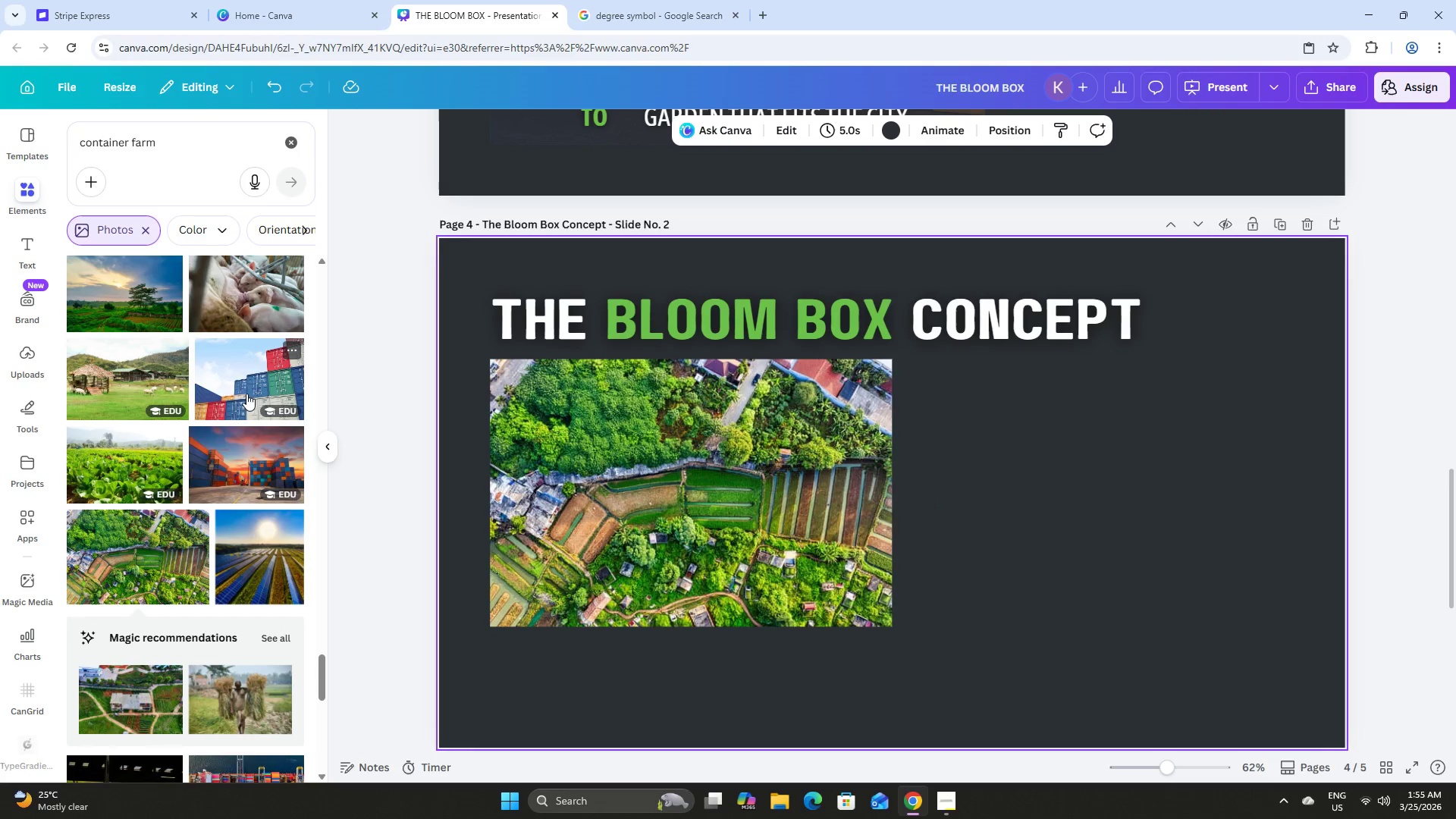 
left_click([237, 362])
 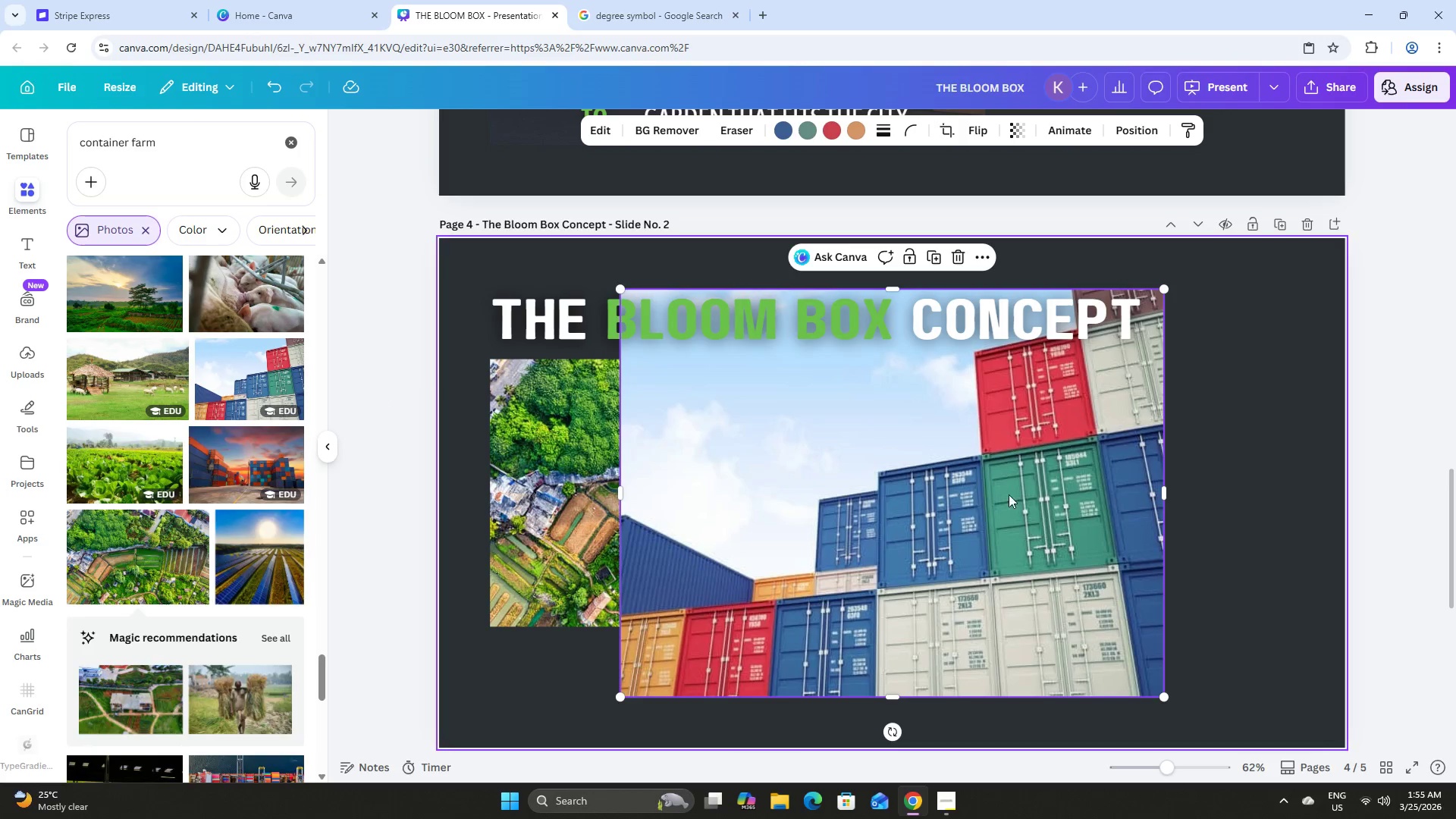 
left_click_drag(start_coordinate=[1015, 493], to_coordinate=[1288, 566])
 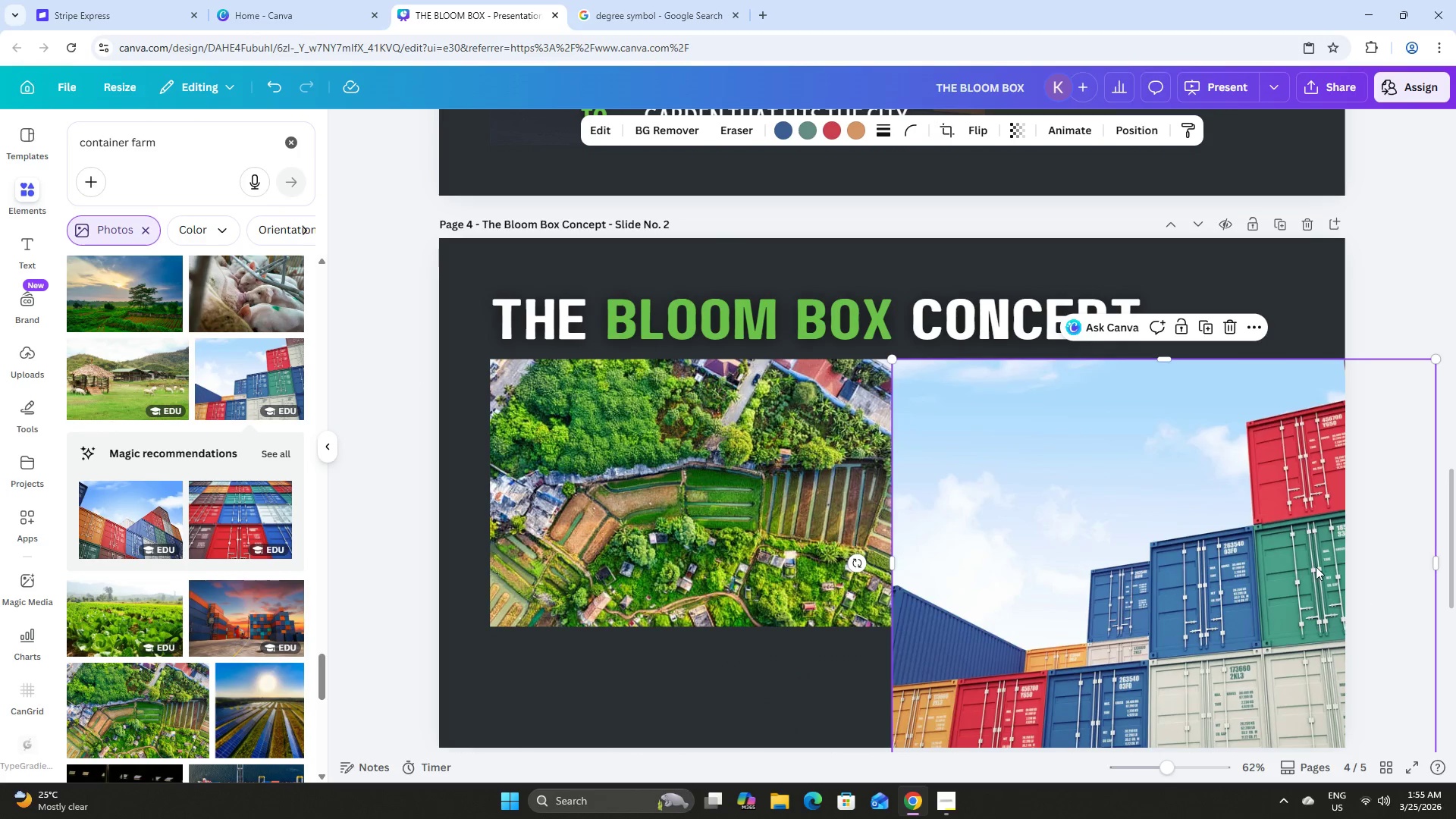 
scroll: coordinate [1313, 551], scroll_direction: down, amount: 2.0
 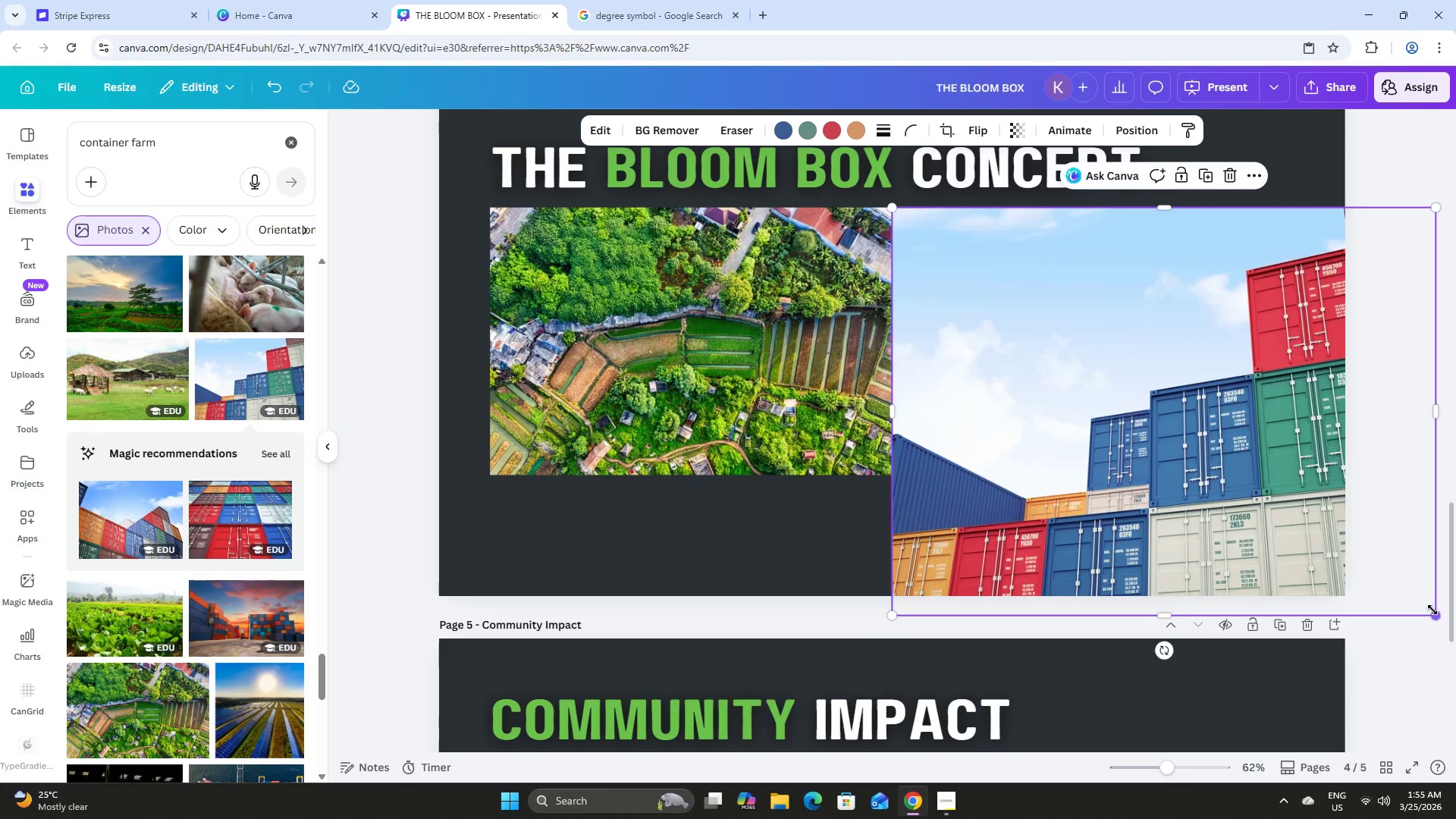 
left_click_drag(start_coordinate=[1437, 617], to_coordinate=[1257, 469])
 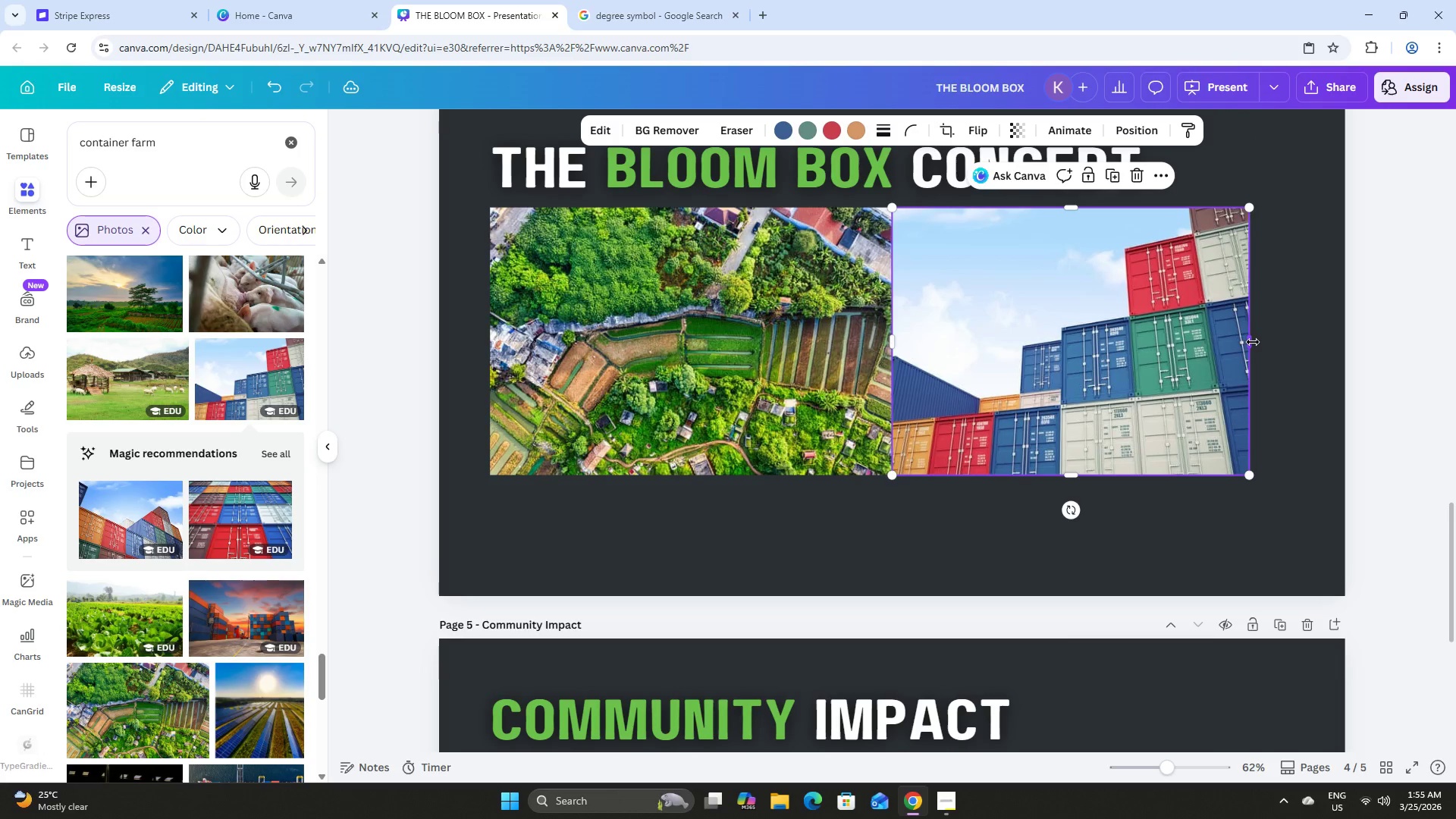 
left_click_drag(start_coordinate=[1253, 342], to_coordinate=[1299, 349])
 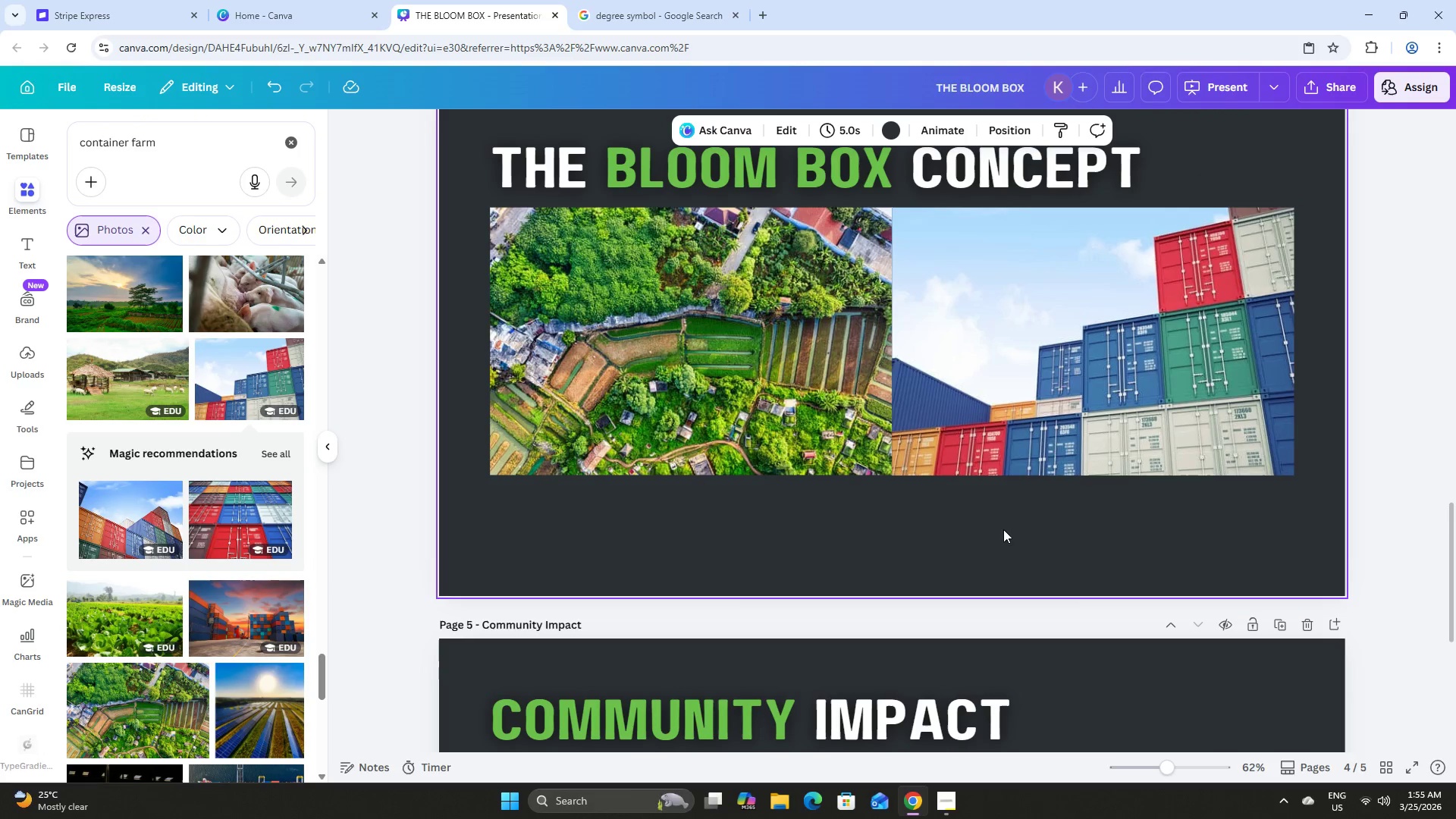 
scroll: coordinate [1022, 519], scroll_direction: up, amount: 3.0
 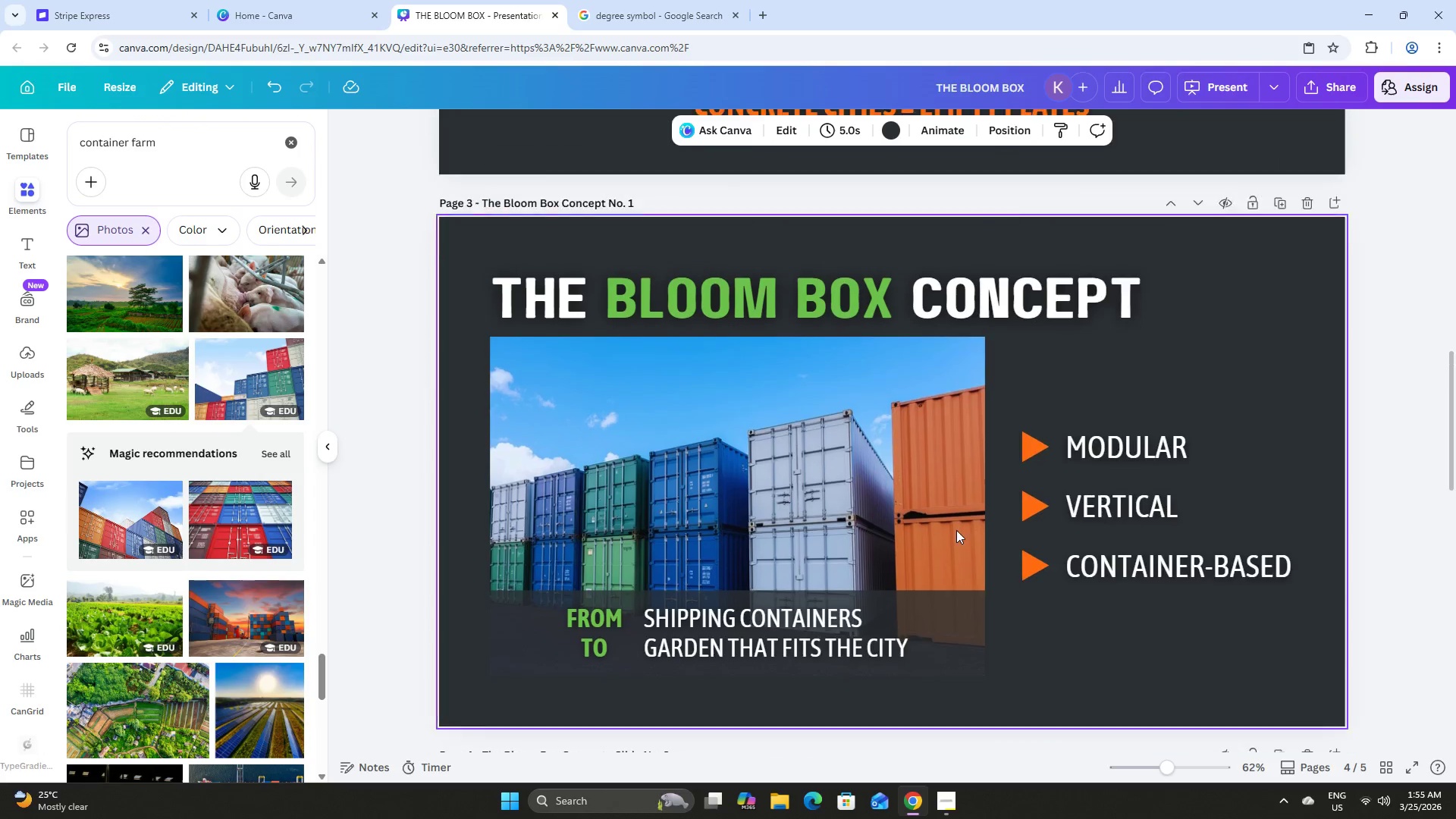 
scroll: coordinate [949, 511], scroll_direction: down, amount: 9.0
 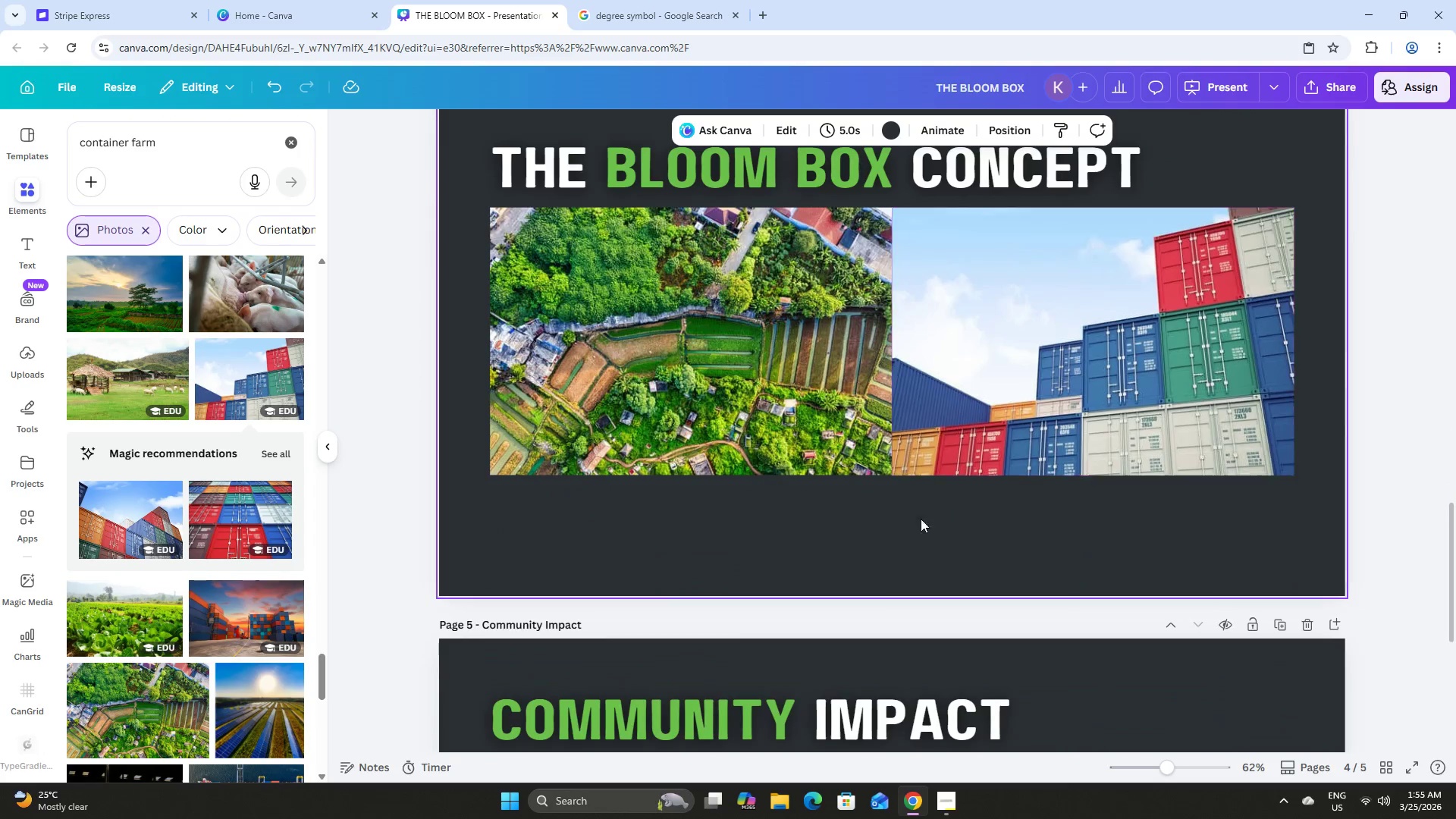 
left_click([864, 519])
 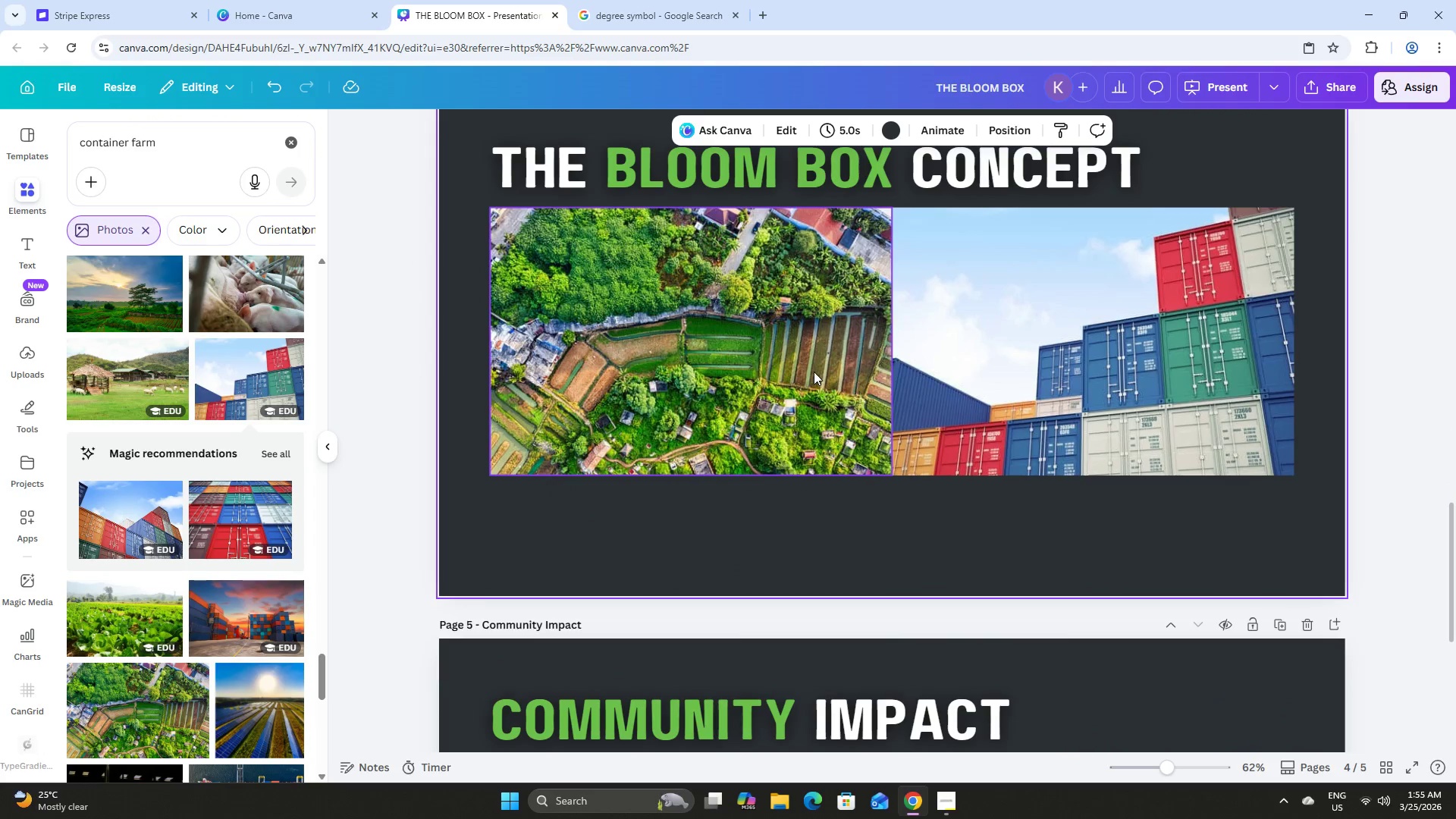 
left_click([814, 372])
 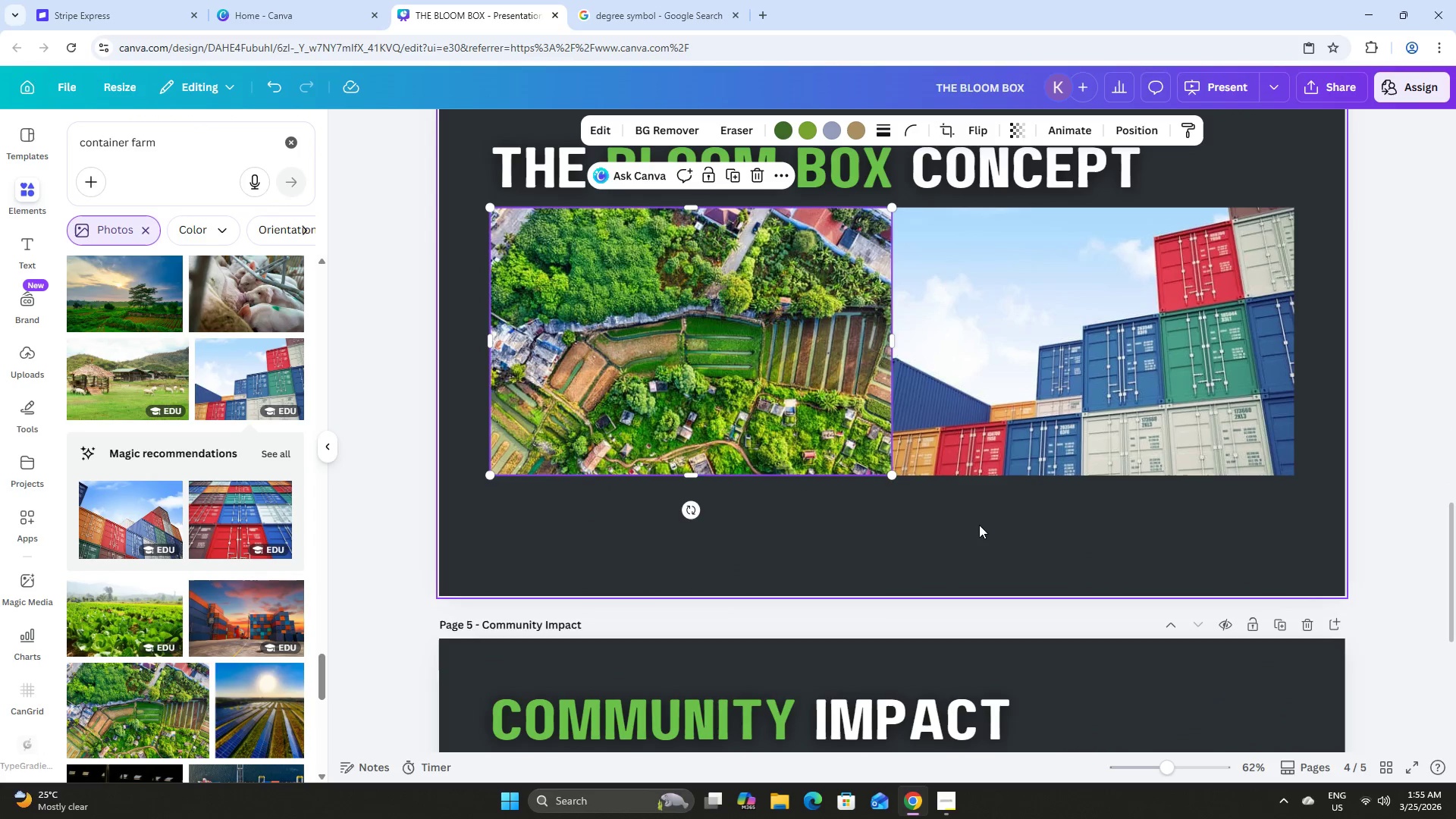 
left_click([982, 526])
 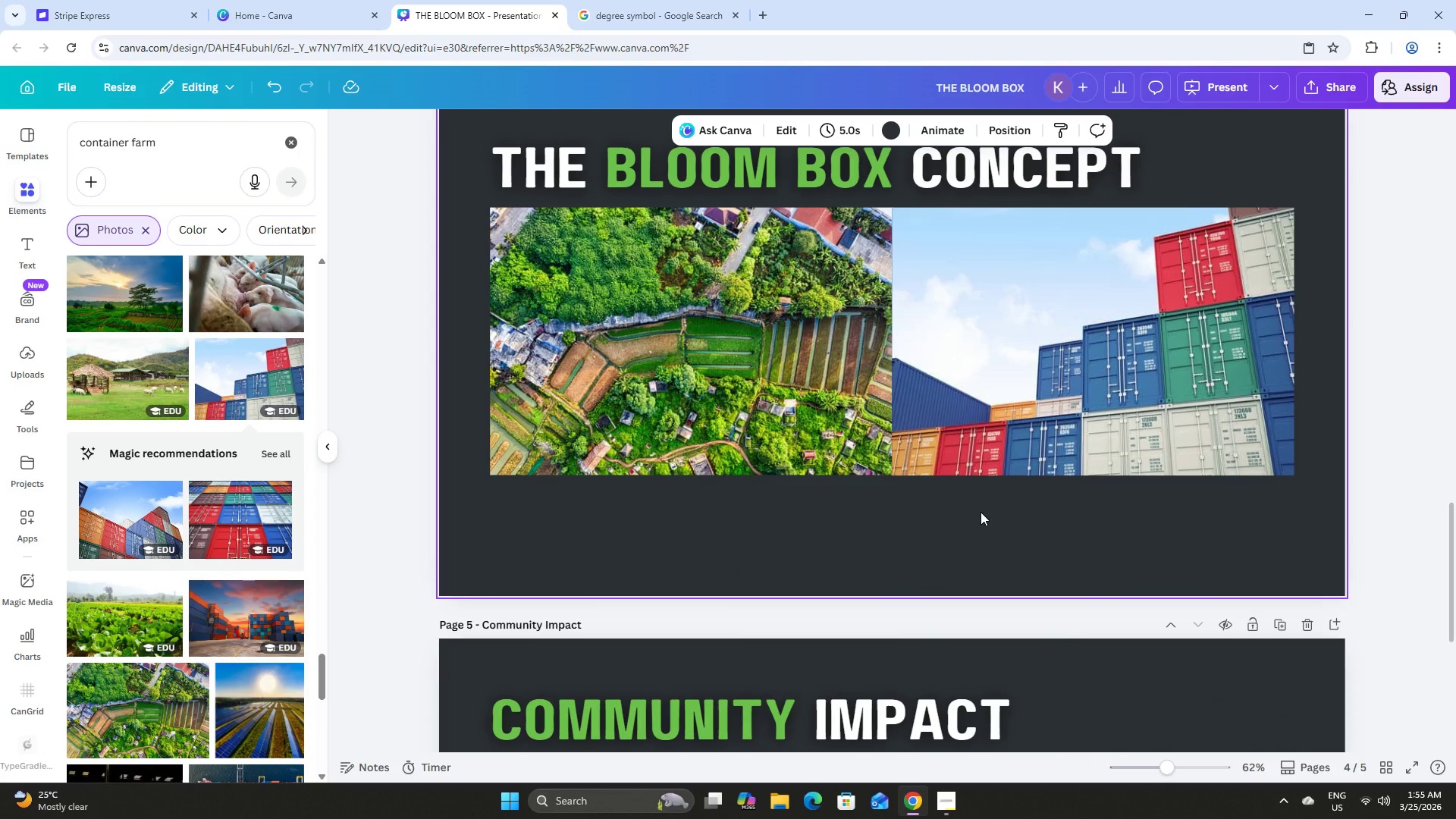 
scroll: coordinate [981, 512], scroll_direction: up, amount: 1.0
 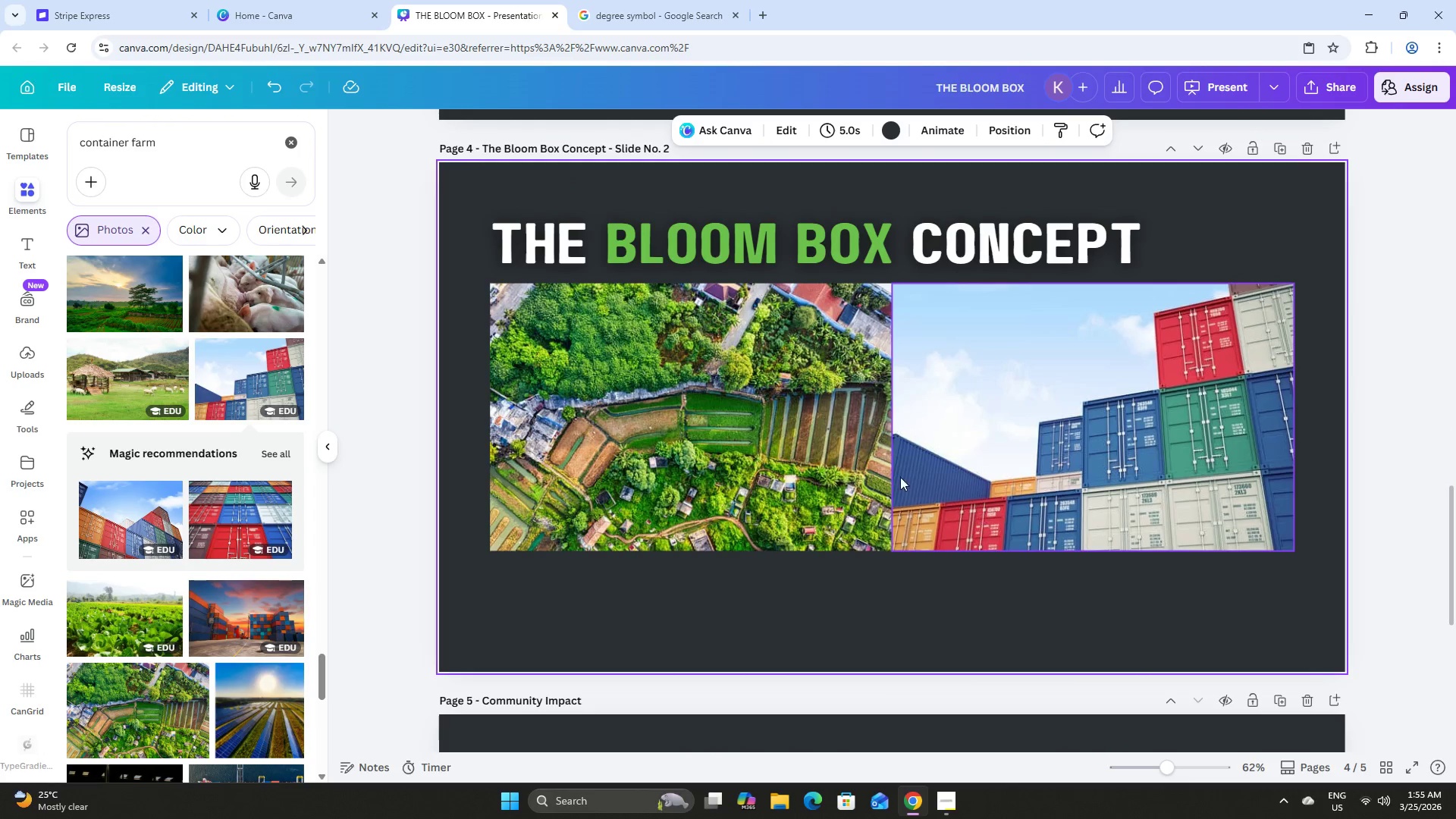 
left_click([800, 447])
 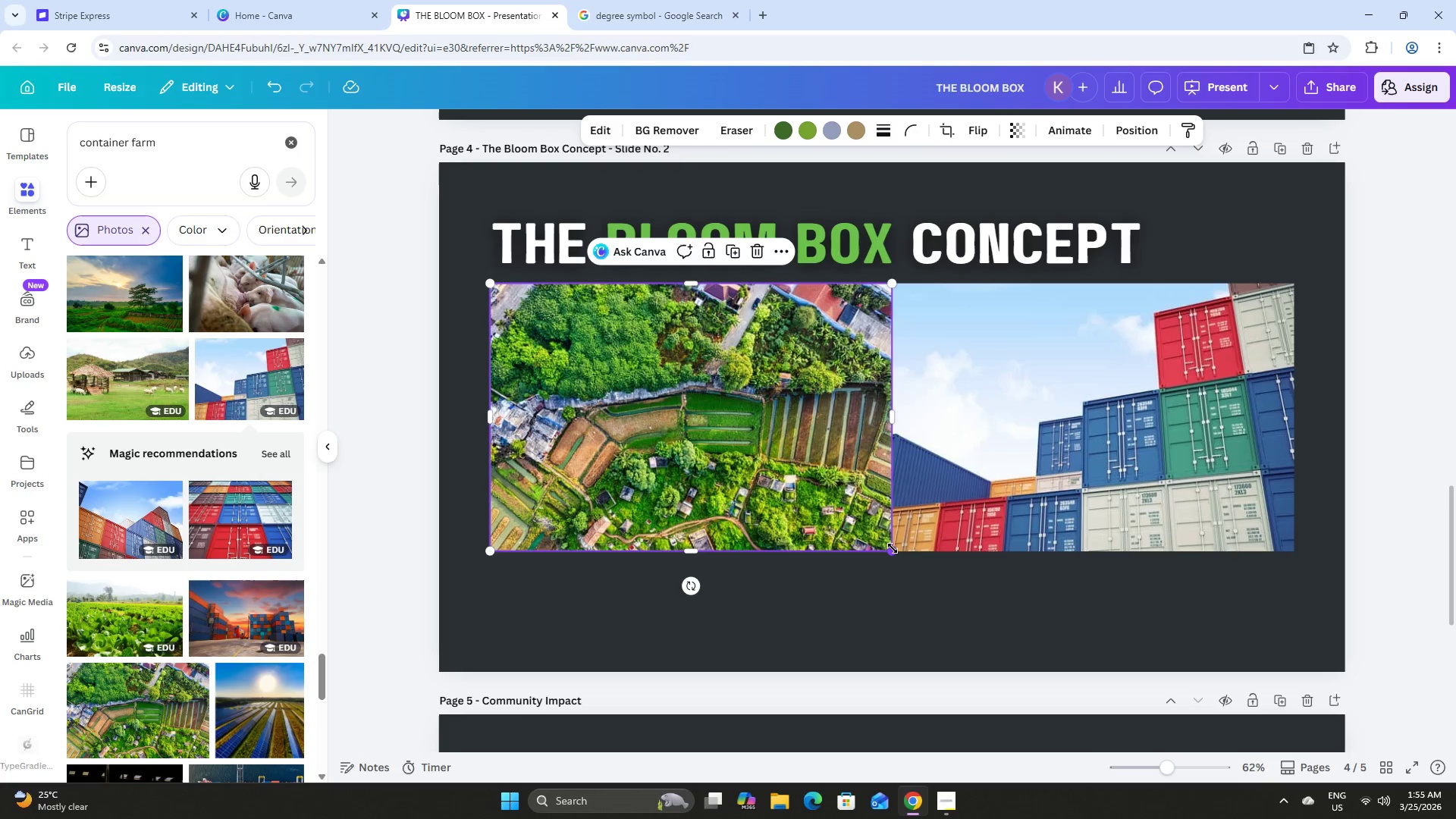 
left_click_drag(start_coordinate=[892, 548], to_coordinate=[875, 519])
 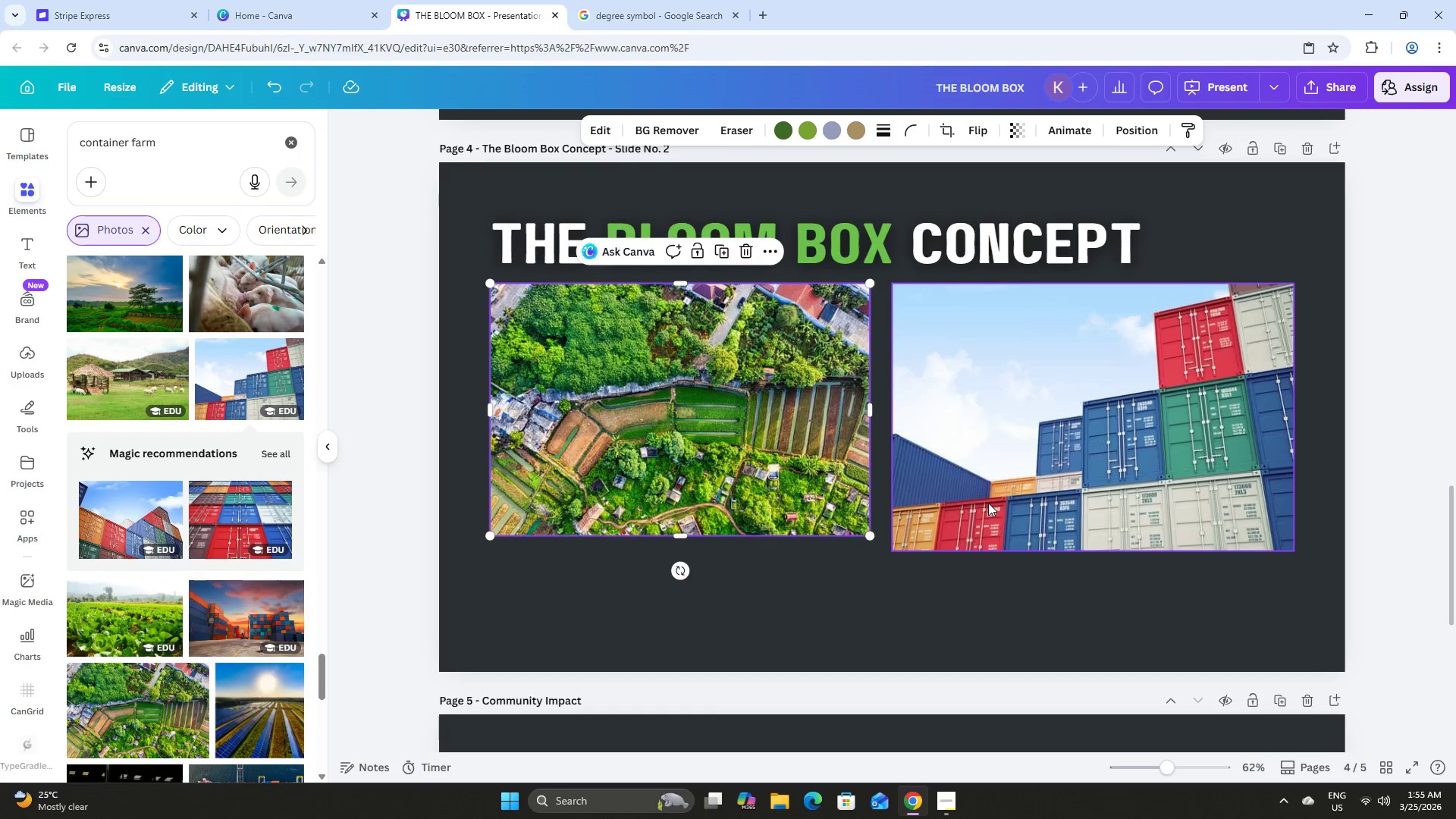 
left_click([988, 503])
 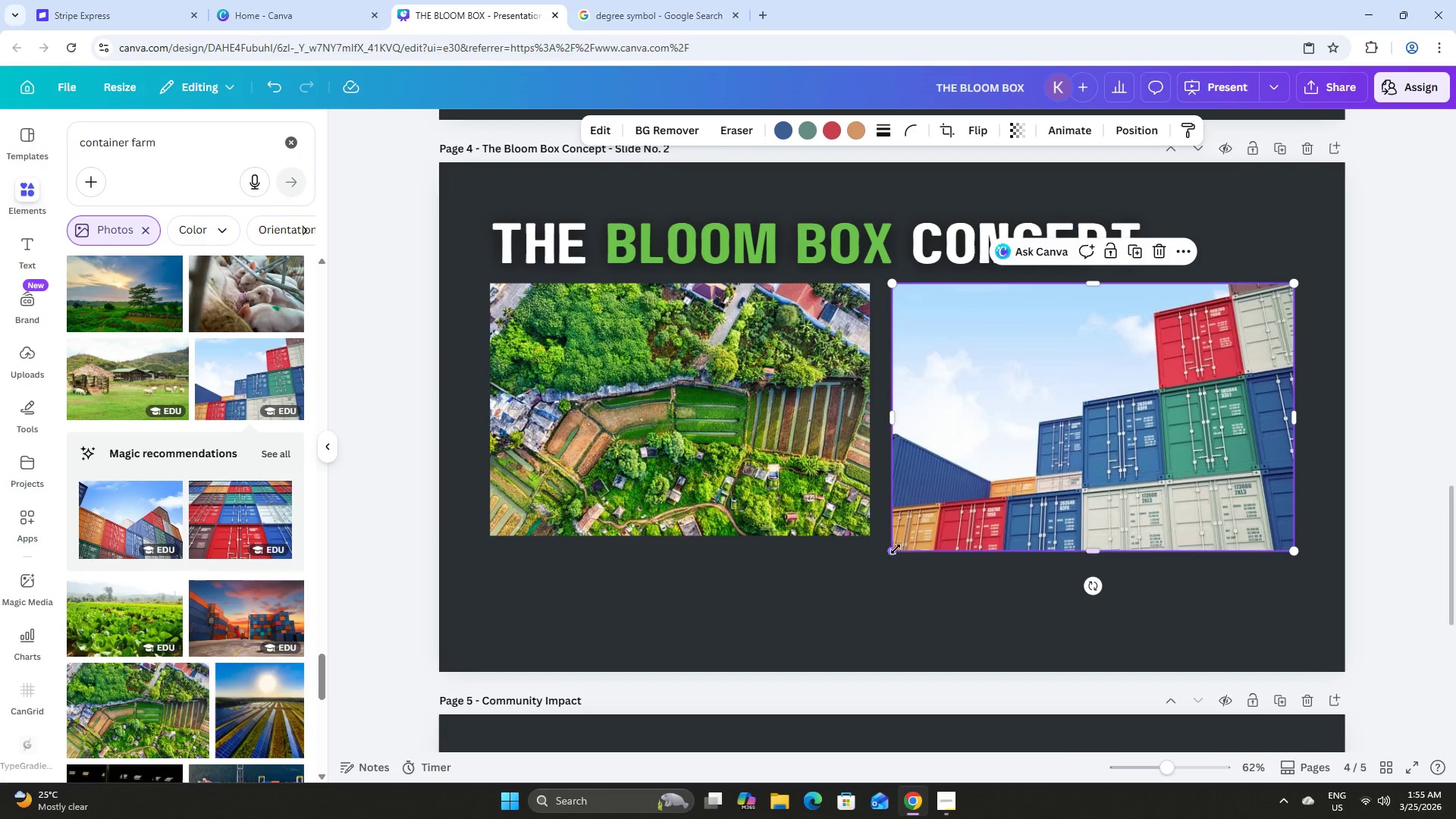 
left_click_drag(start_coordinate=[895, 550], to_coordinate=[917, 524])
 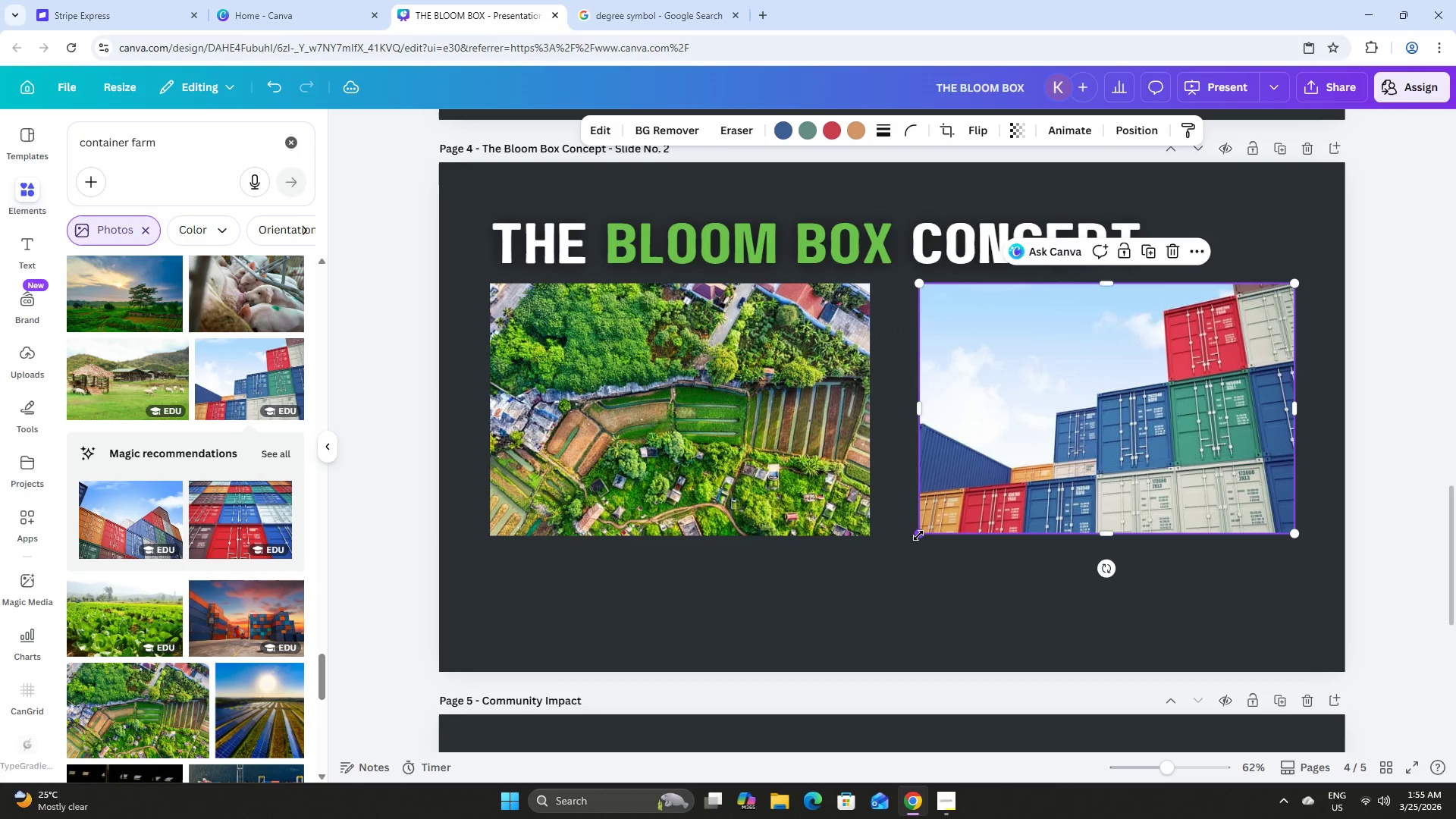 
left_click_drag(start_coordinate=[918, 535], to_coordinate=[910, 538])
 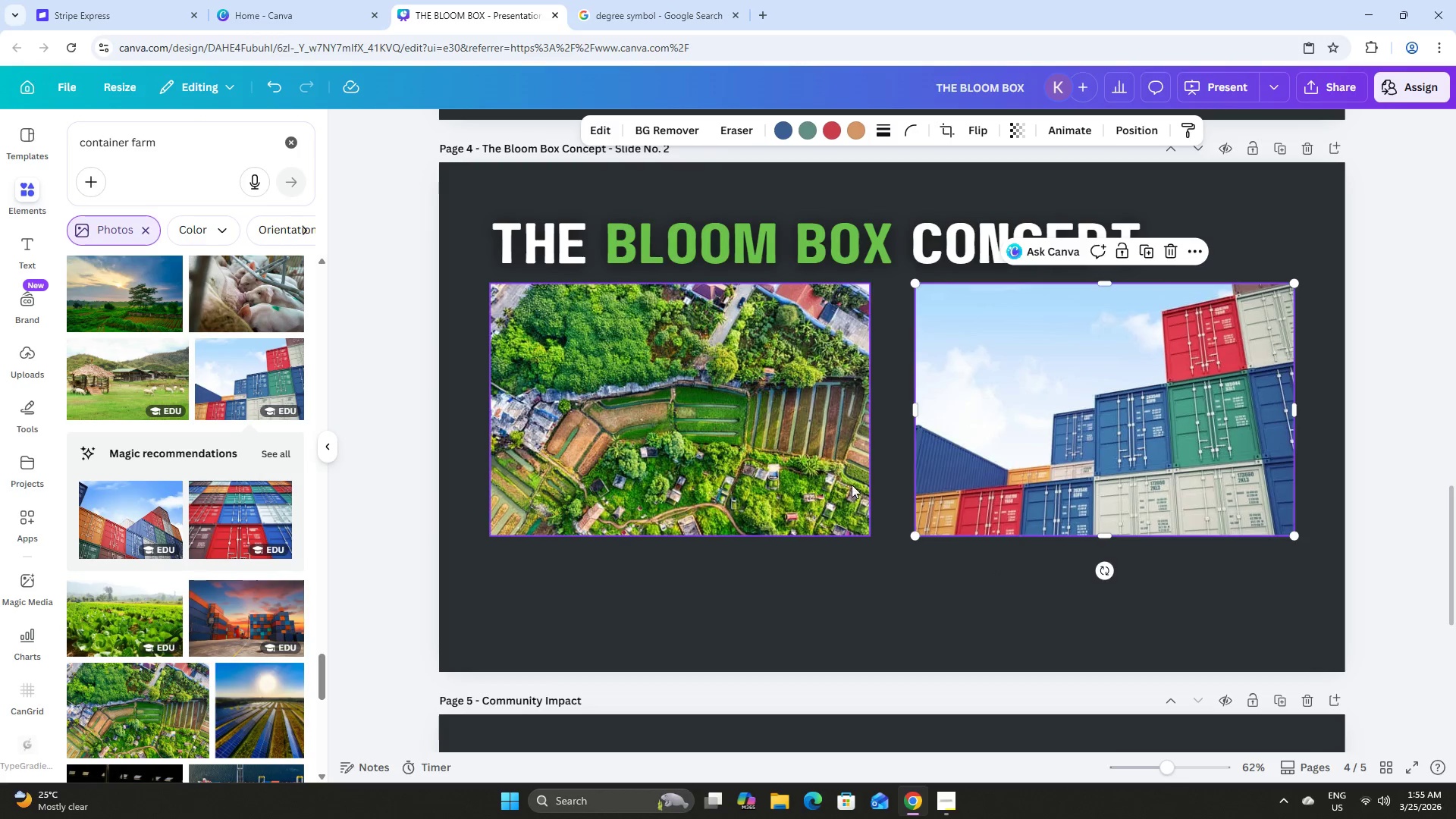 
left_click([846, 481])
 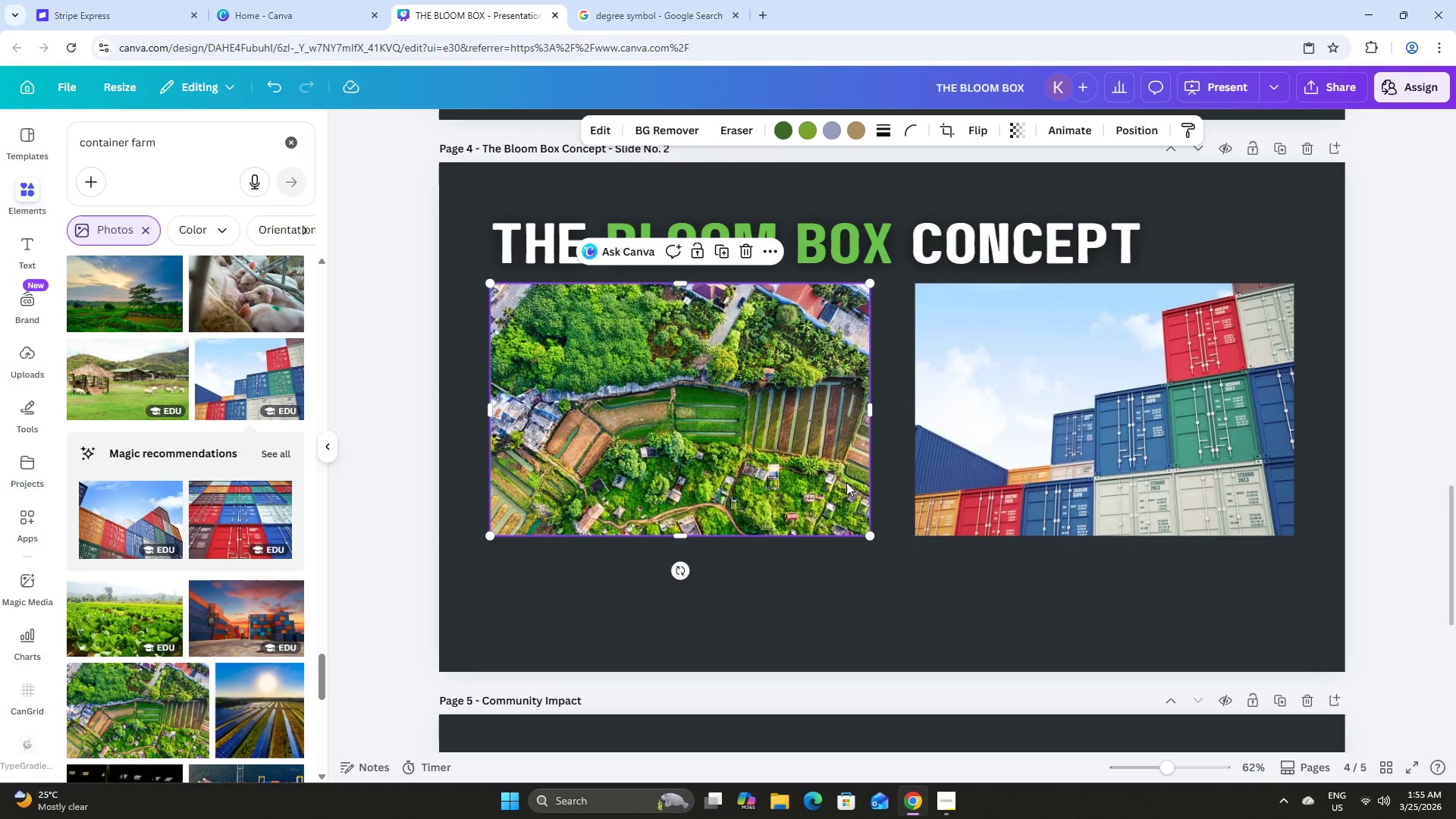 
hold_key(key=ShiftLeft, duration=0.42)
 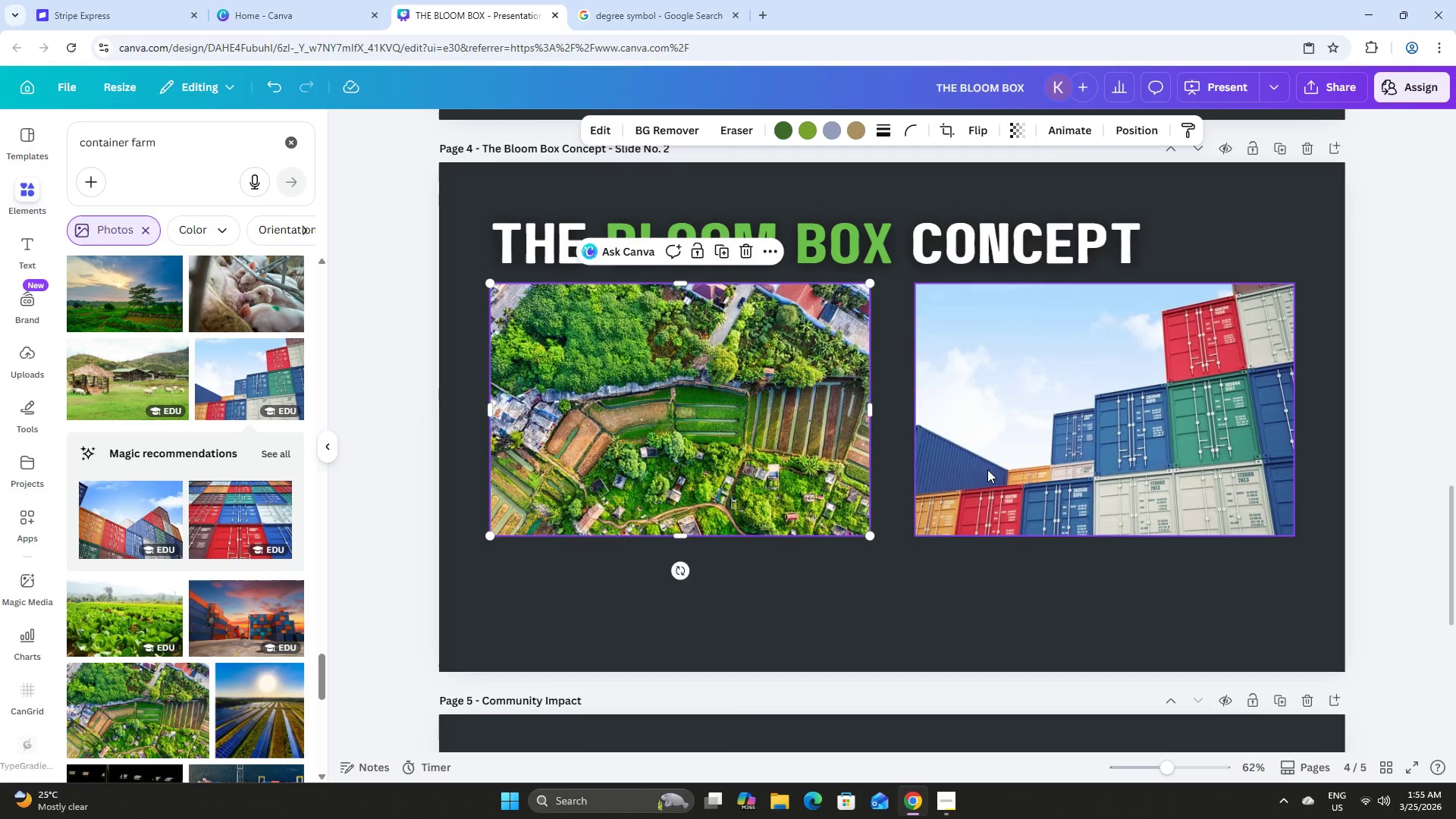 
left_click([987, 469])
 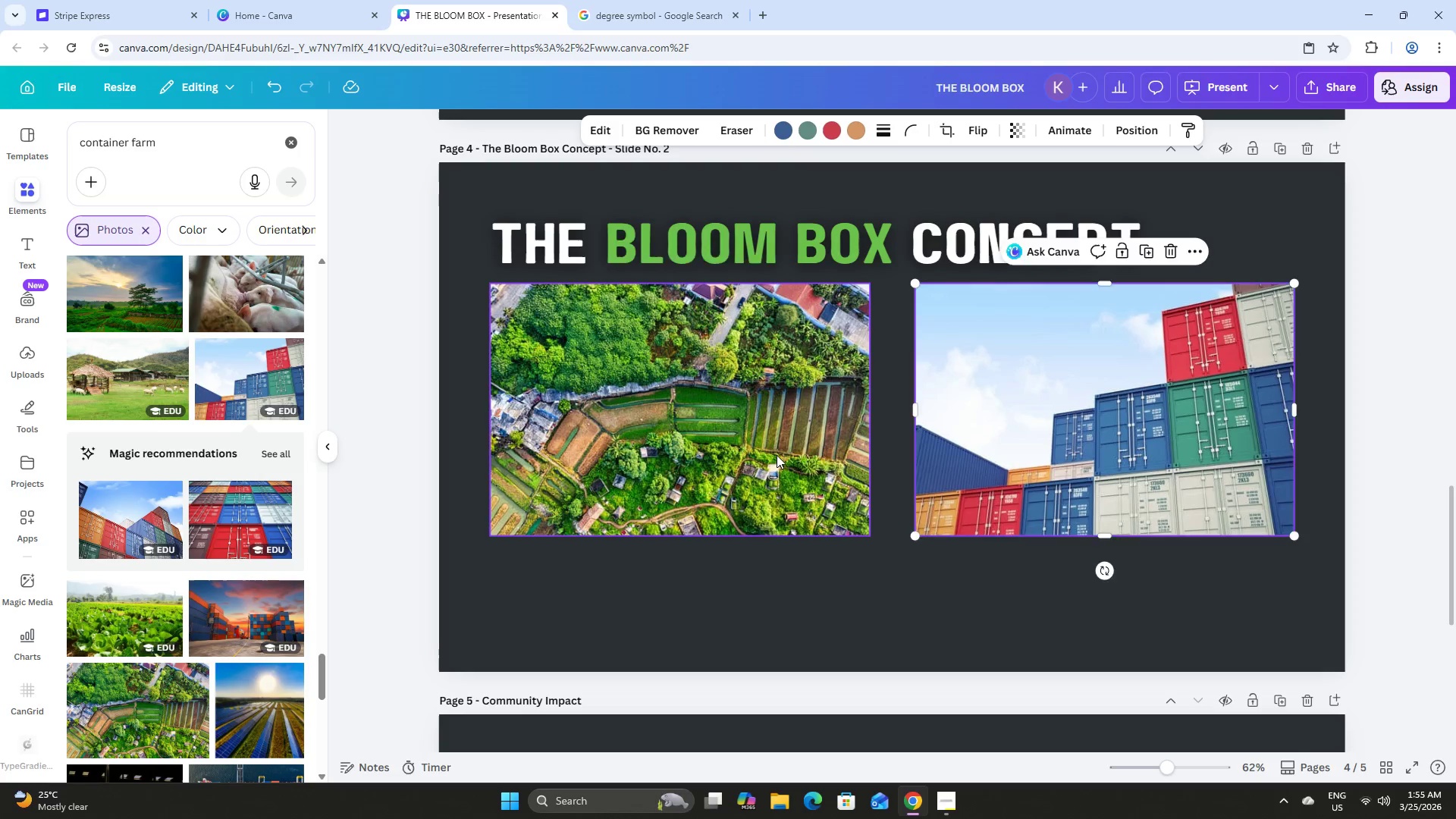 
left_click_drag(start_coordinate=[777, 455], to_coordinate=[799, 459])
 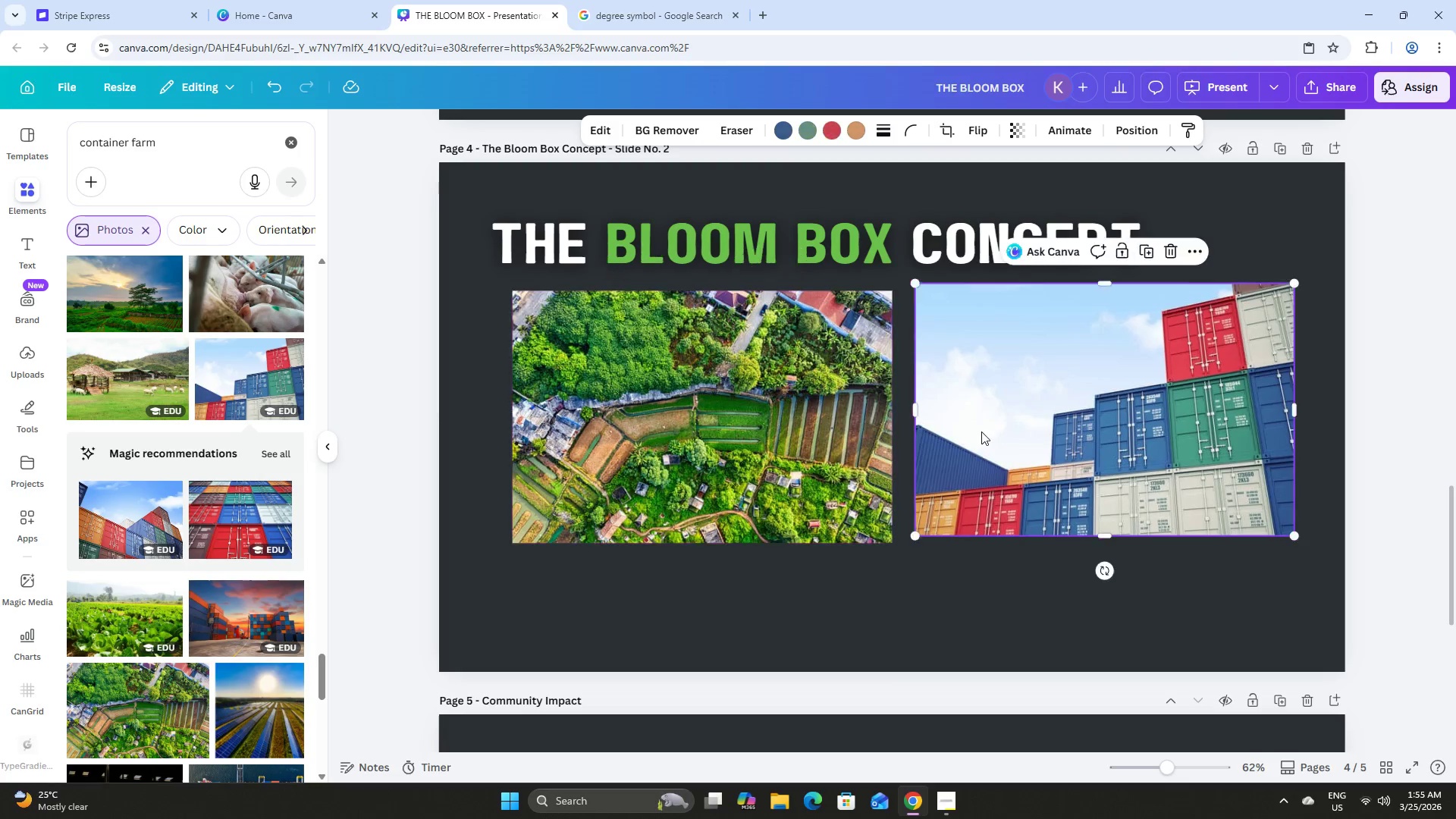 
left_click_drag(start_coordinate=[981, 431], to_coordinate=[960, 438])
 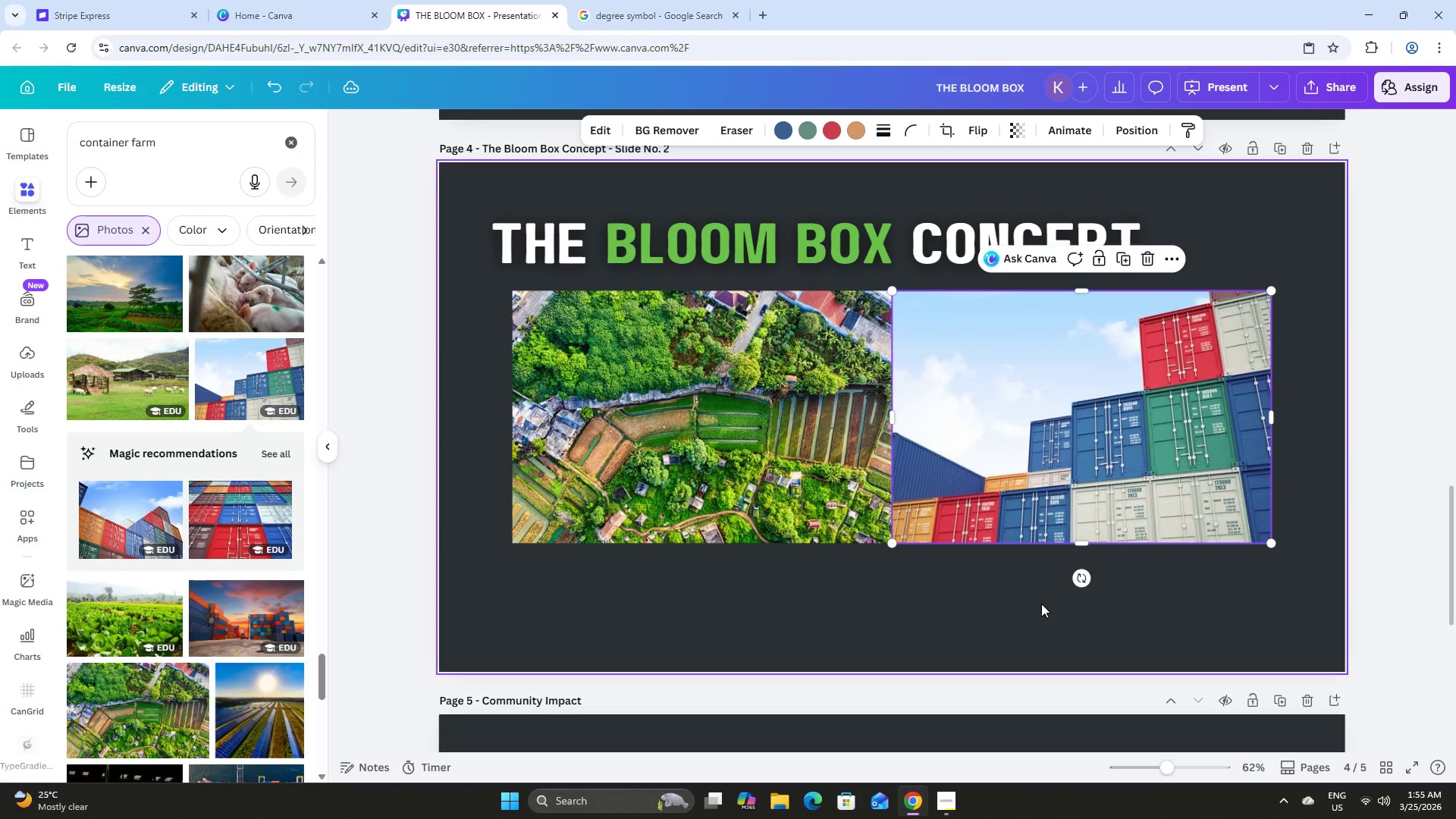 
left_click([1041, 604])
 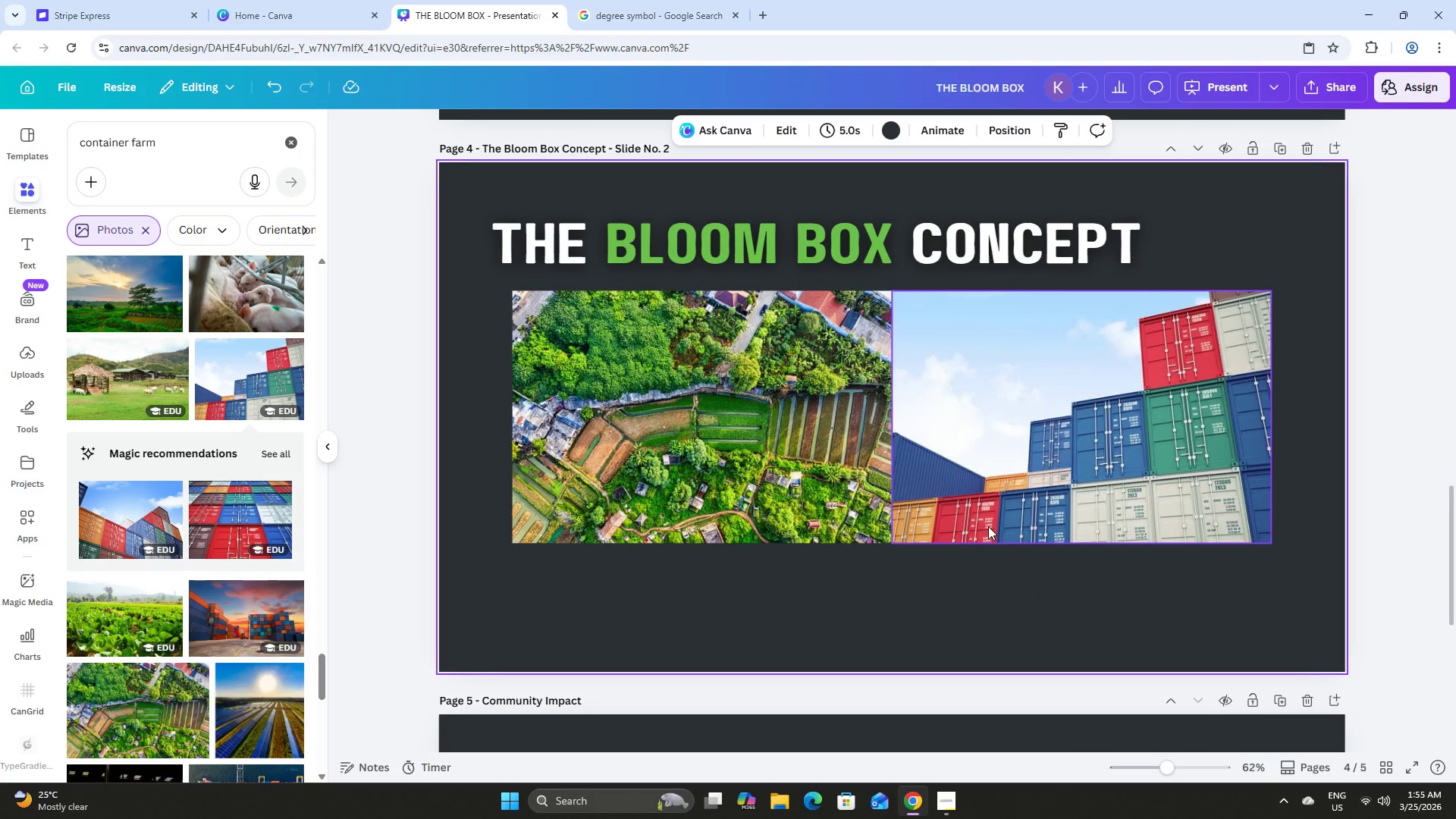 
scroll: coordinate [985, 511], scroll_direction: up, amount: 4.0
 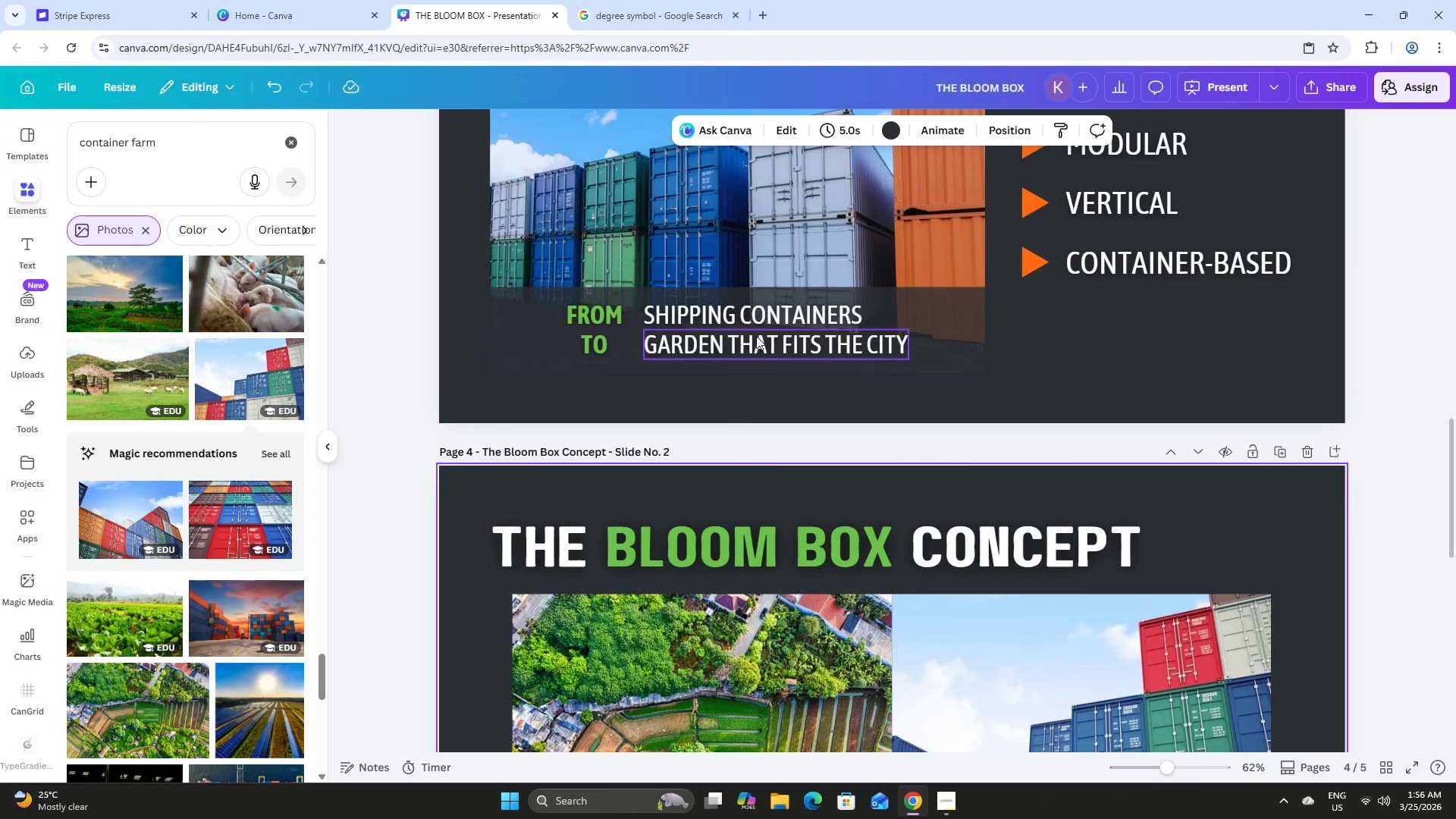 
left_click([750, 328])
 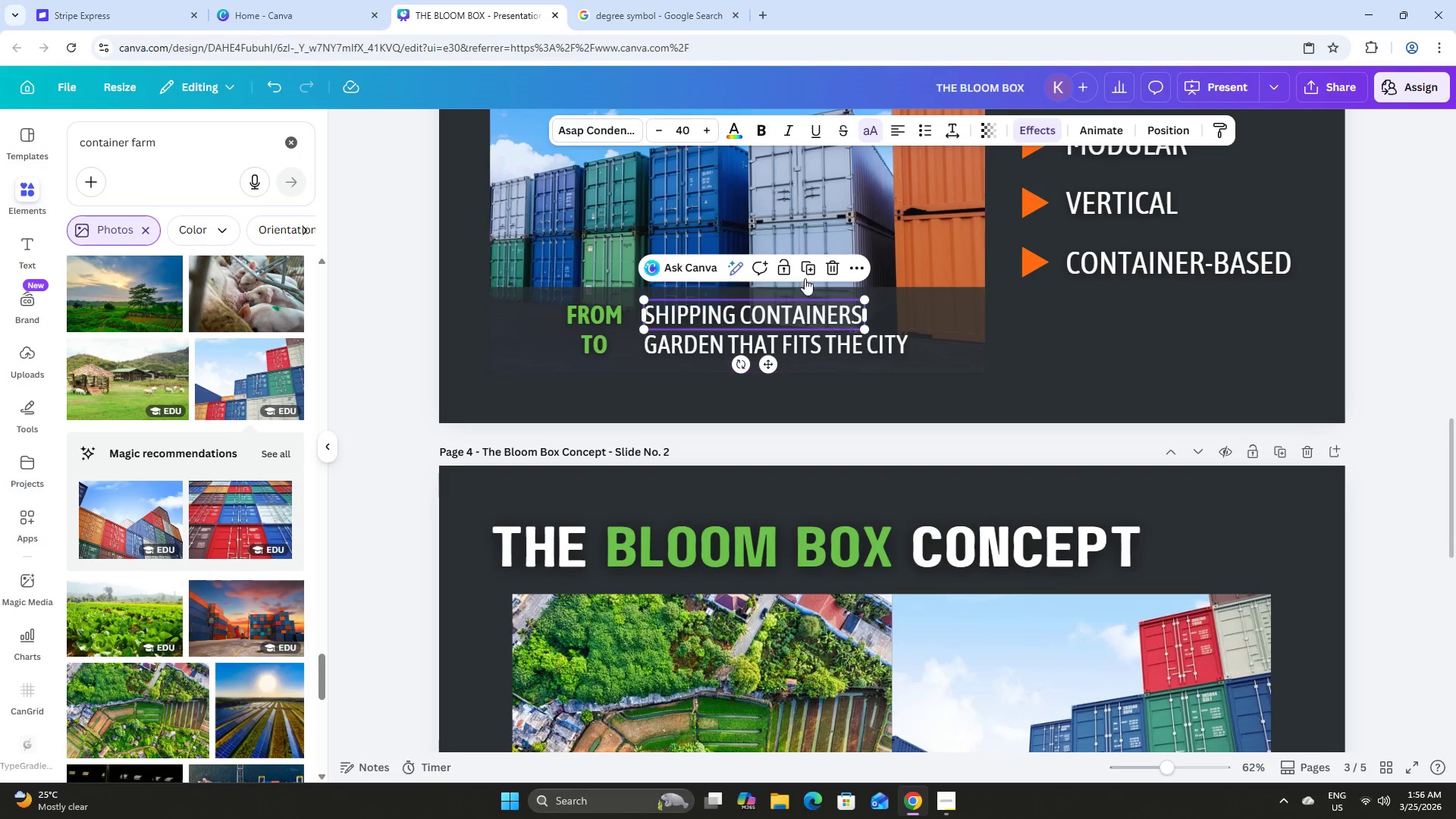 
left_click([808, 268])
 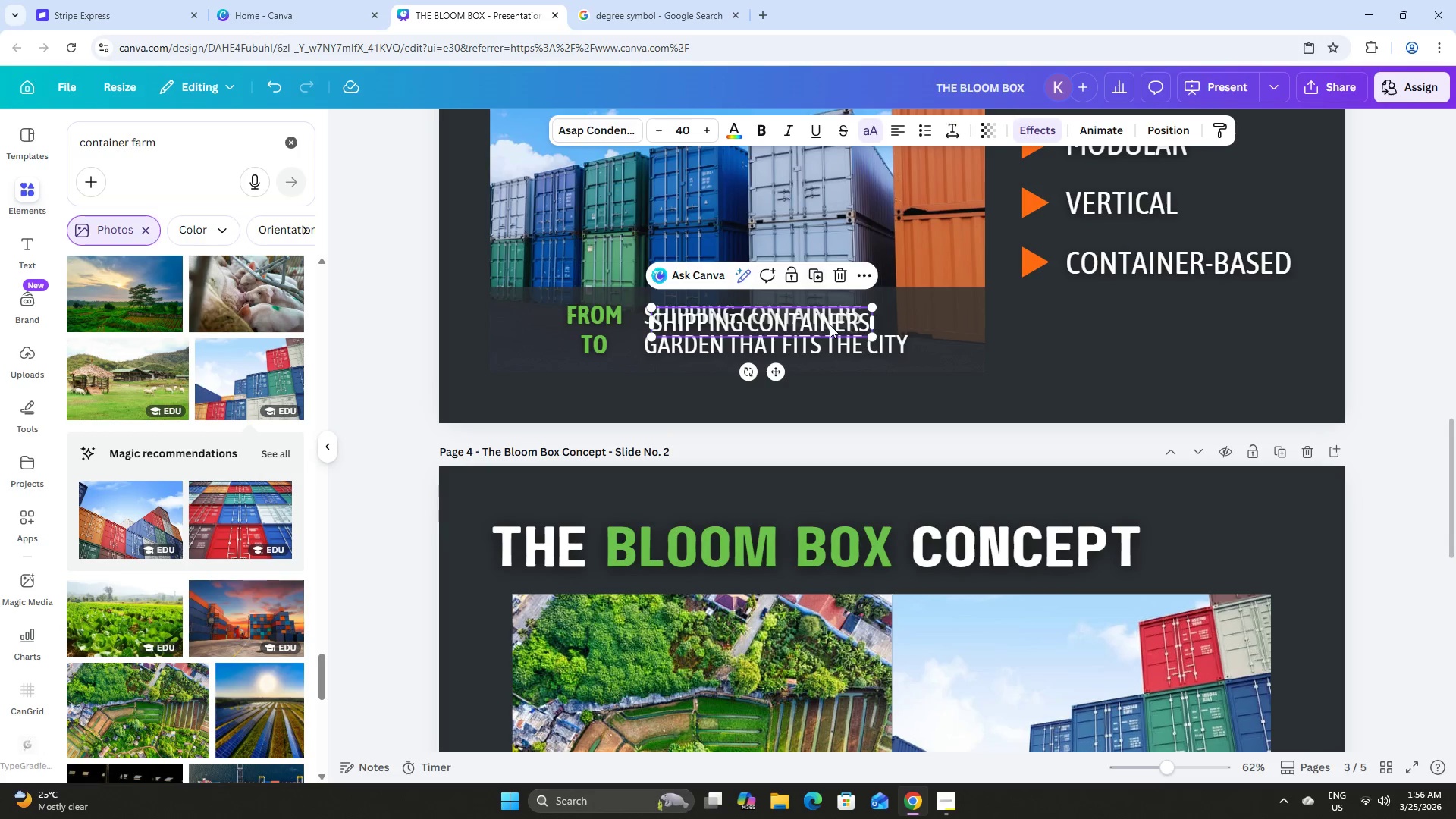 
left_click_drag(start_coordinate=[829, 324], to_coordinate=[855, 664])
 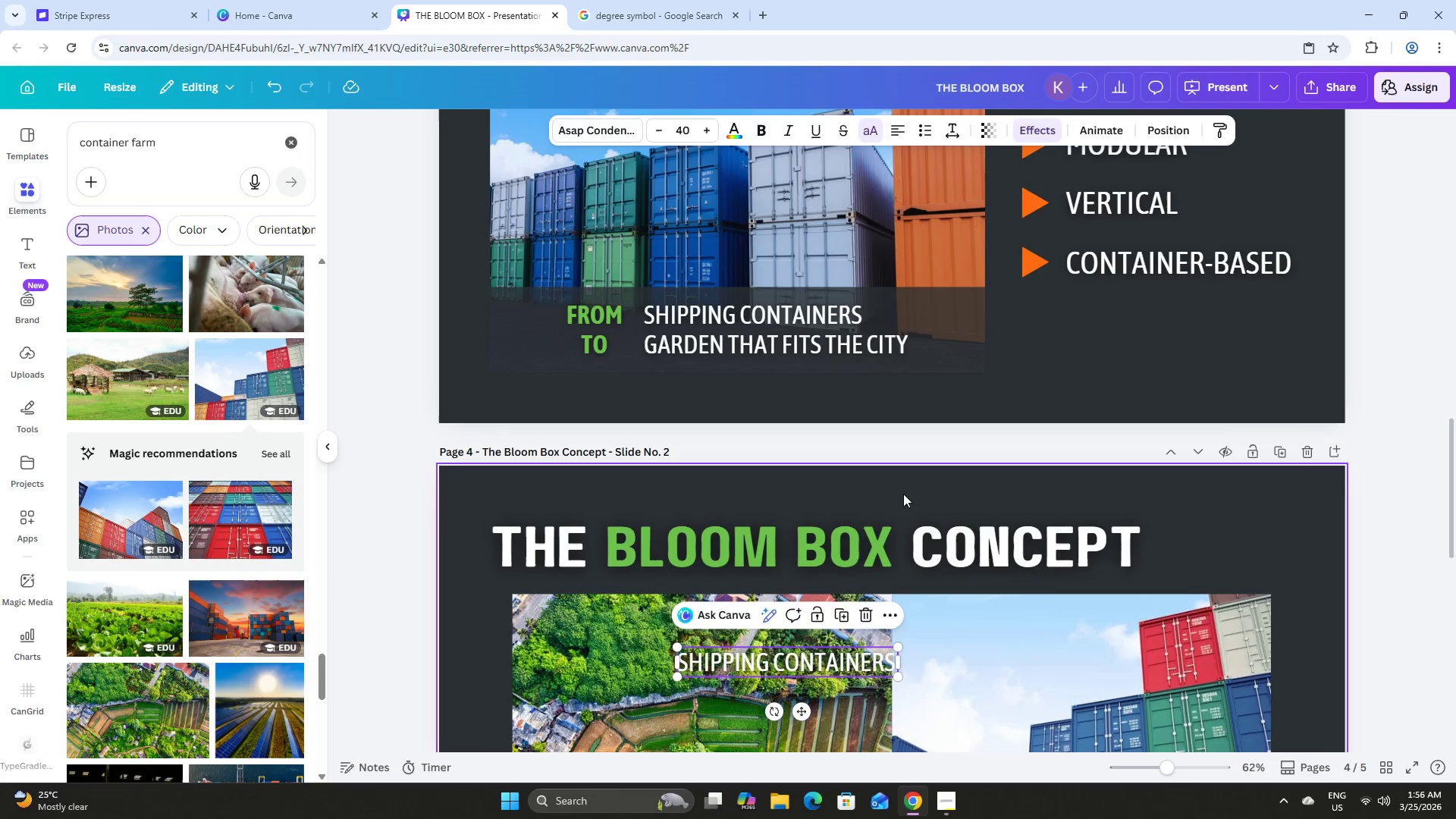 
scroll: coordinate [903, 494], scroll_direction: down, amount: 2.0
 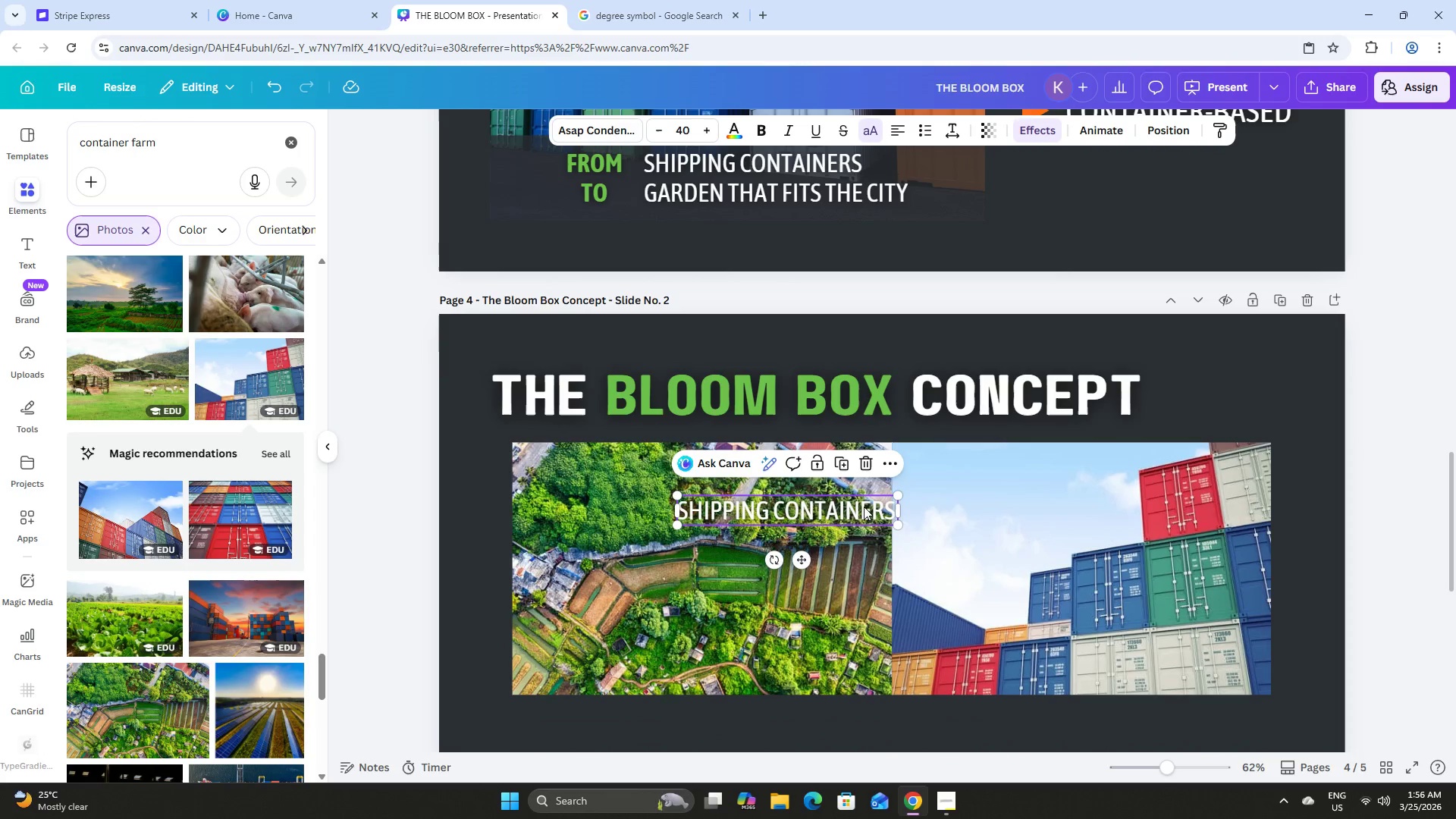 
left_click_drag(start_coordinate=[861, 501], to_coordinate=[895, 712])
 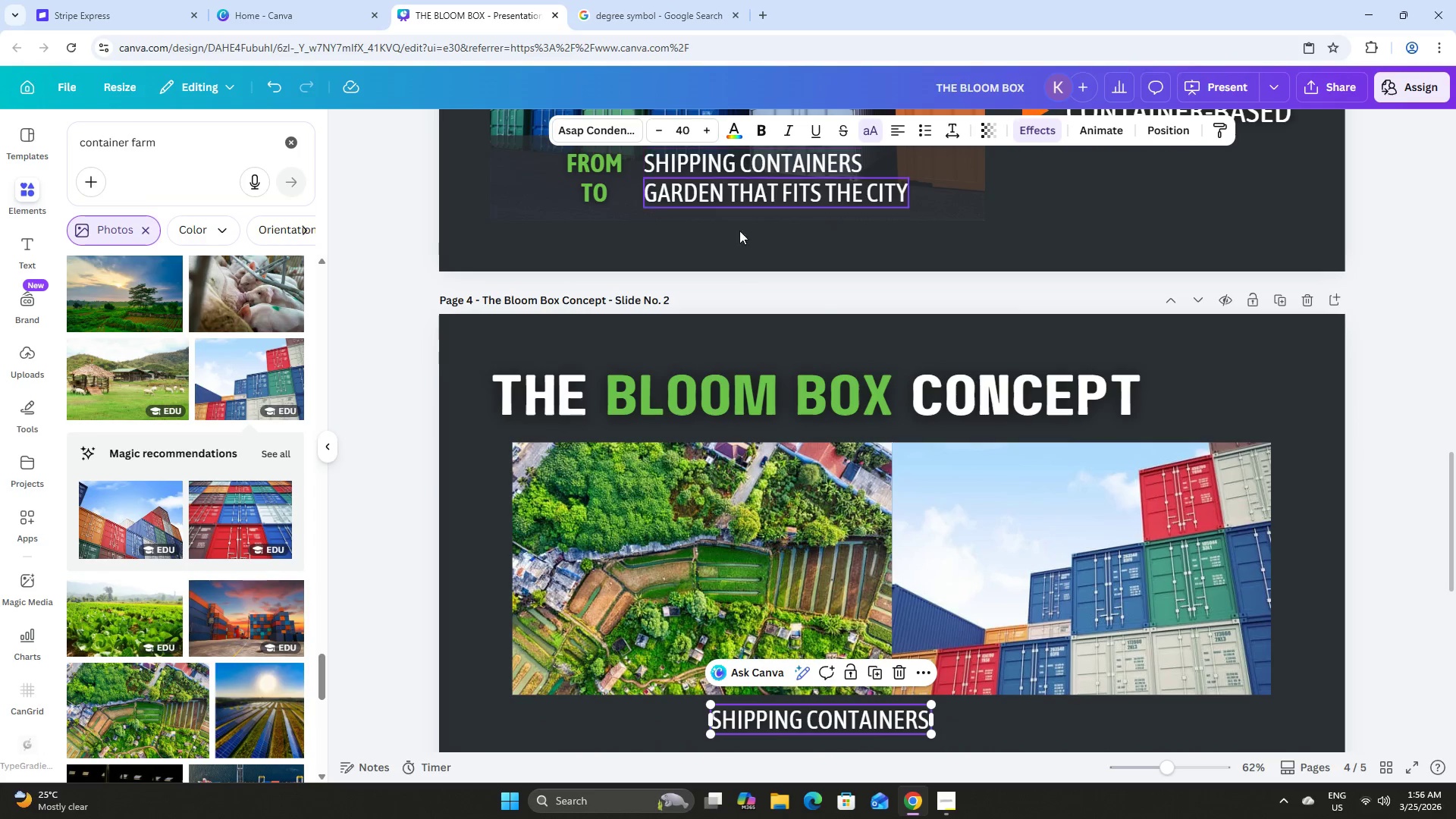 
scroll: coordinate [818, 303], scroll_direction: up, amount: 1.0
 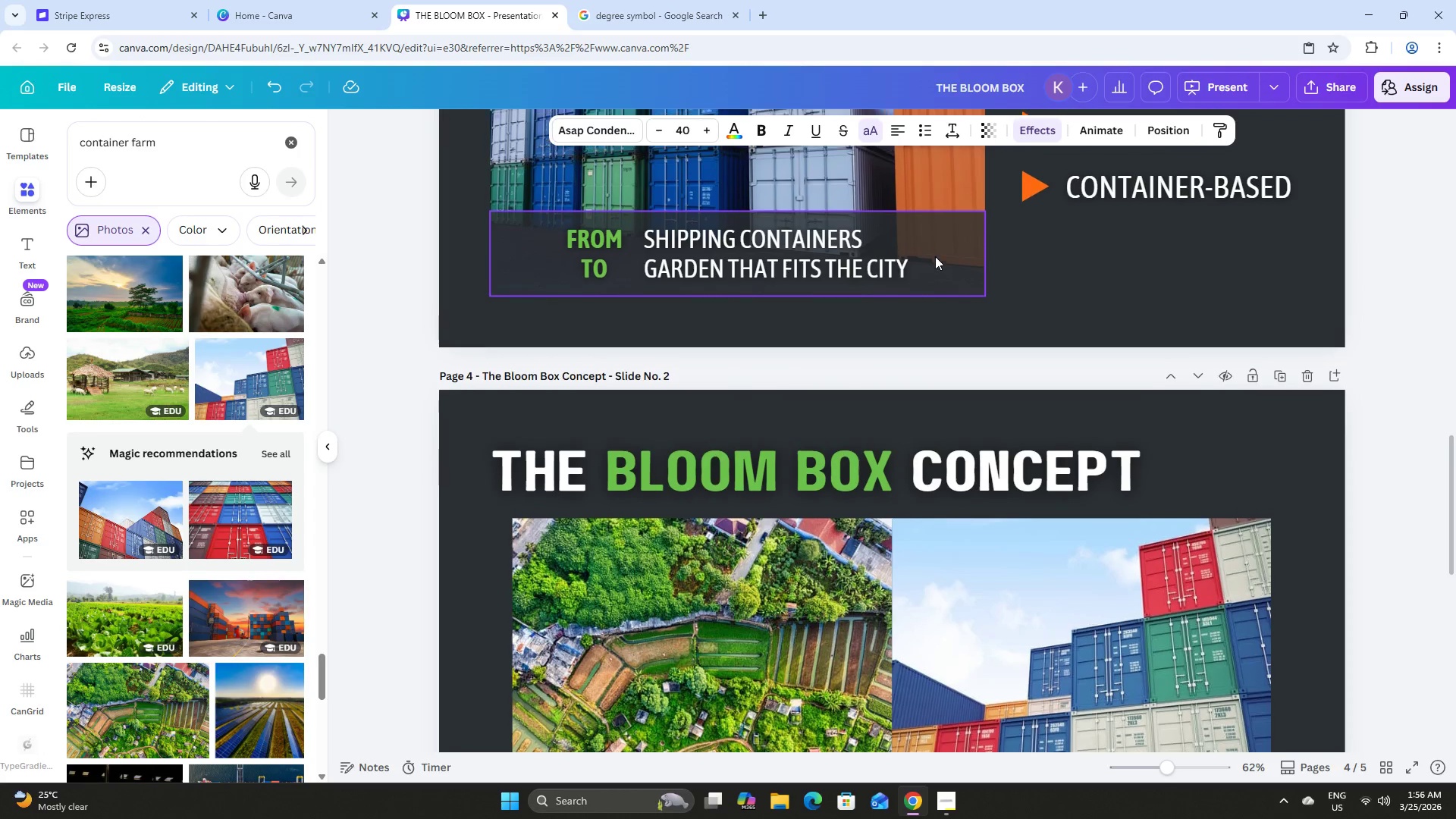 
left_click([937, 251])
 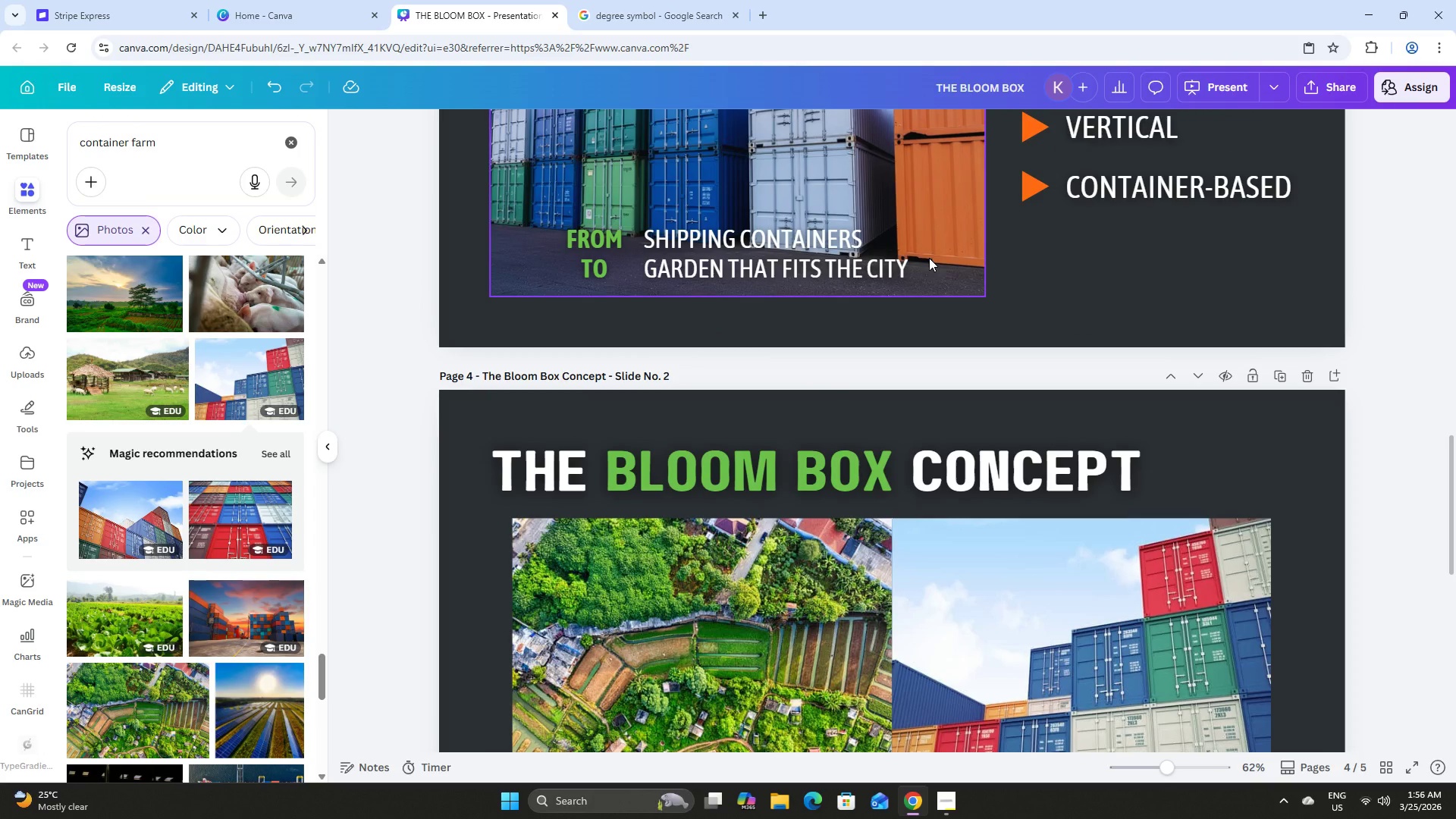 
key(Control+Z)
 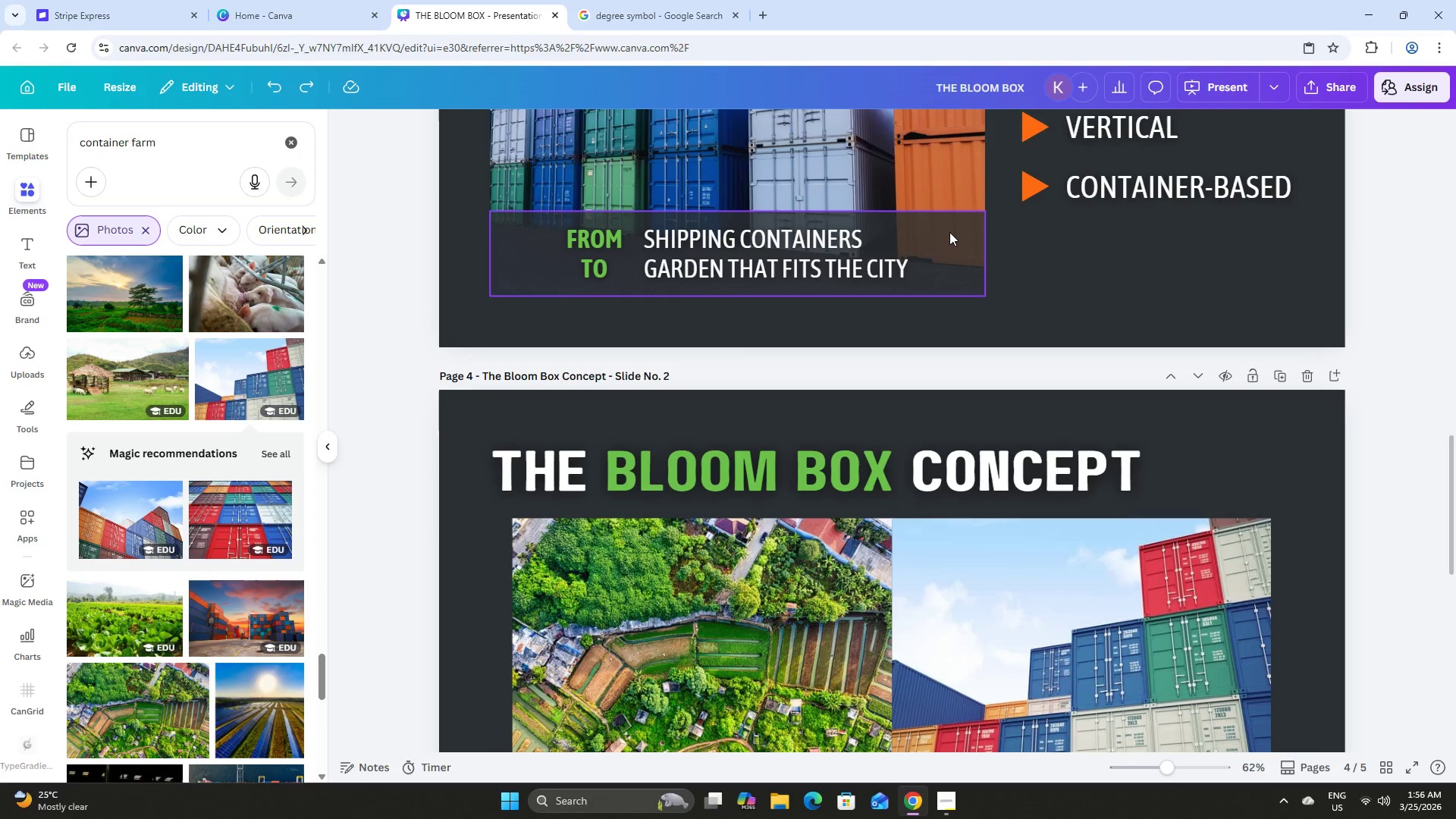 
left_click([953, 225])
 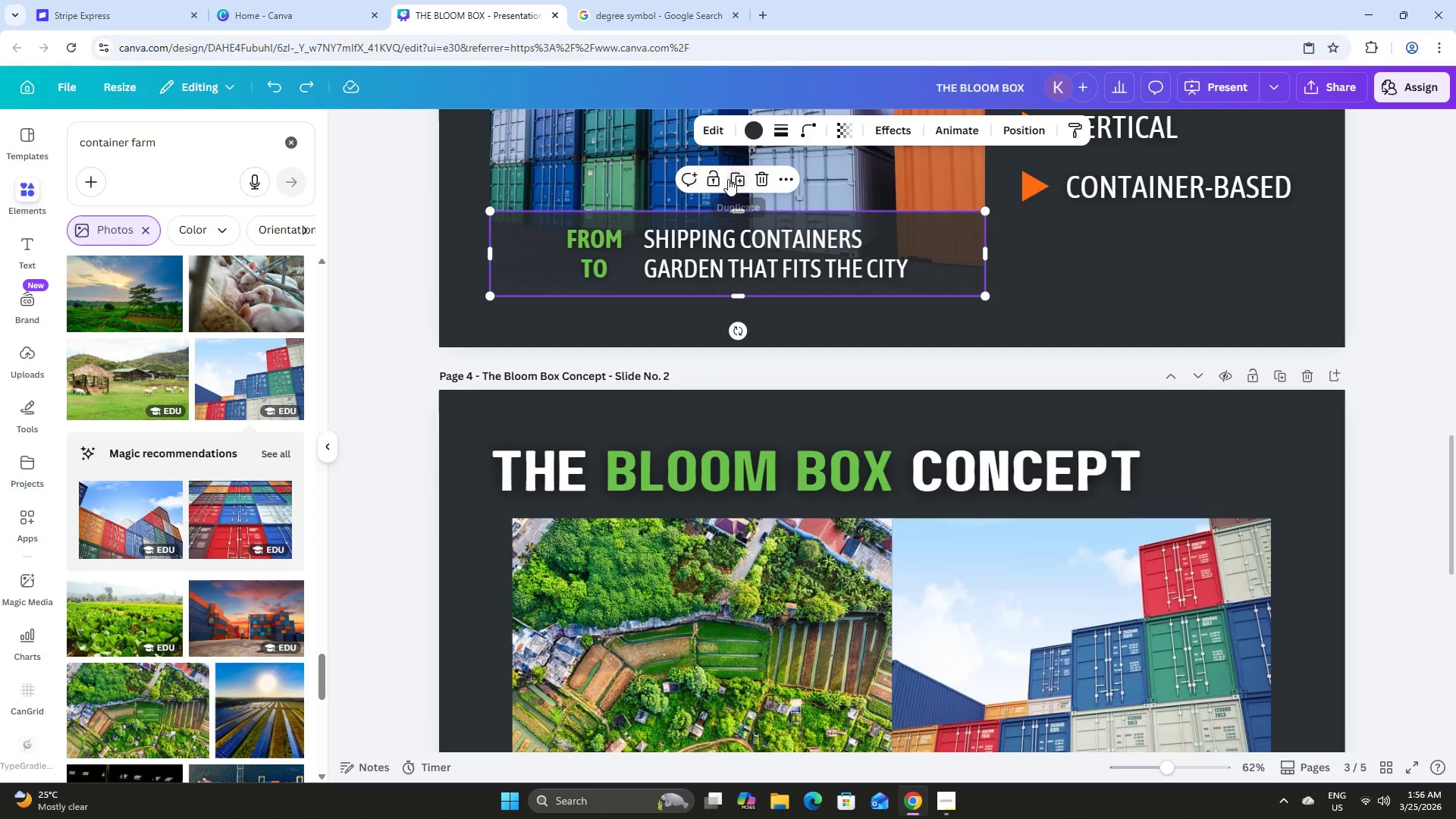 
left_click([737, 179])
 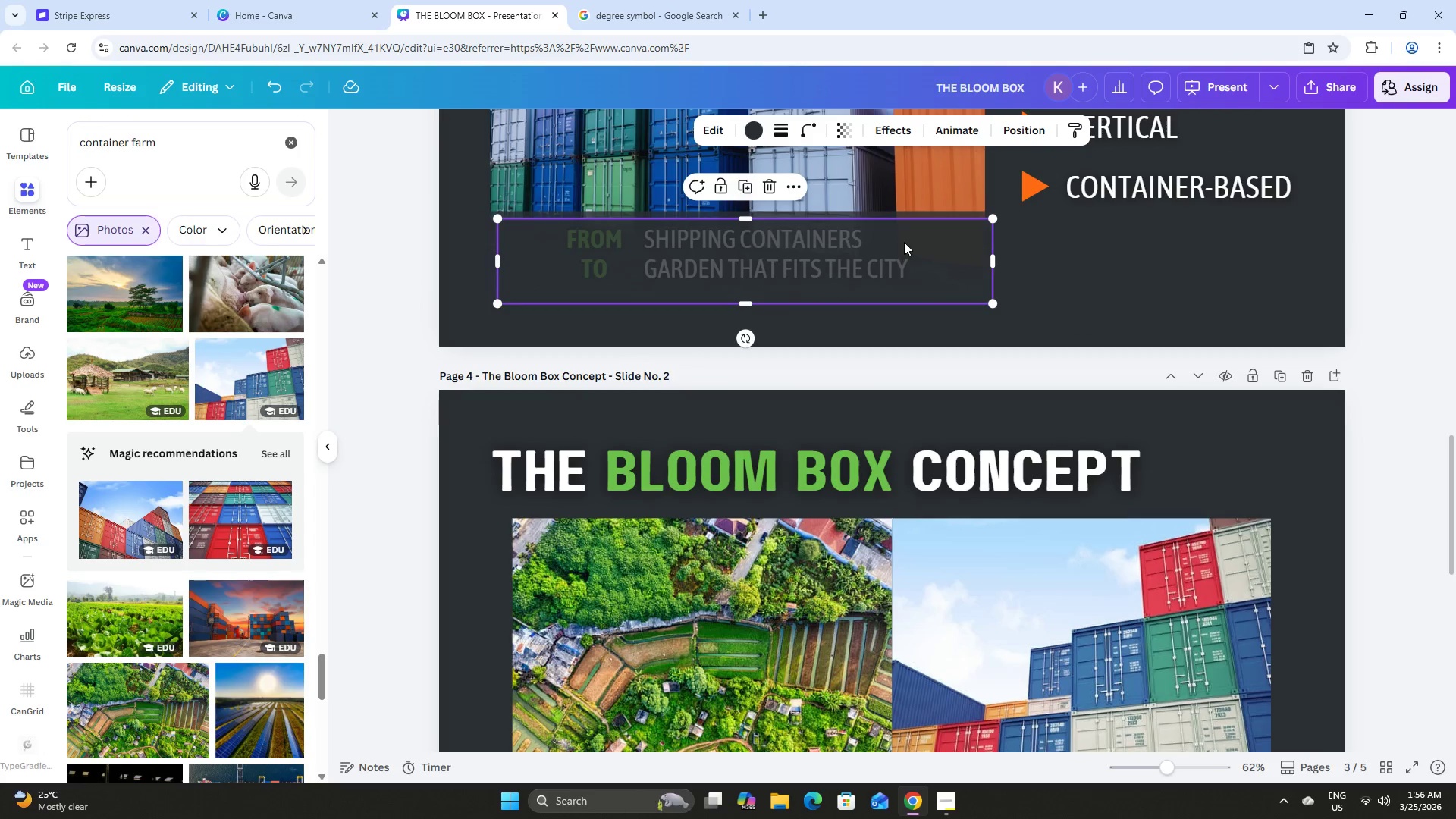 
left_click_drag(start_coordinate=[918, 245], to_coordinate=[969, 677])
 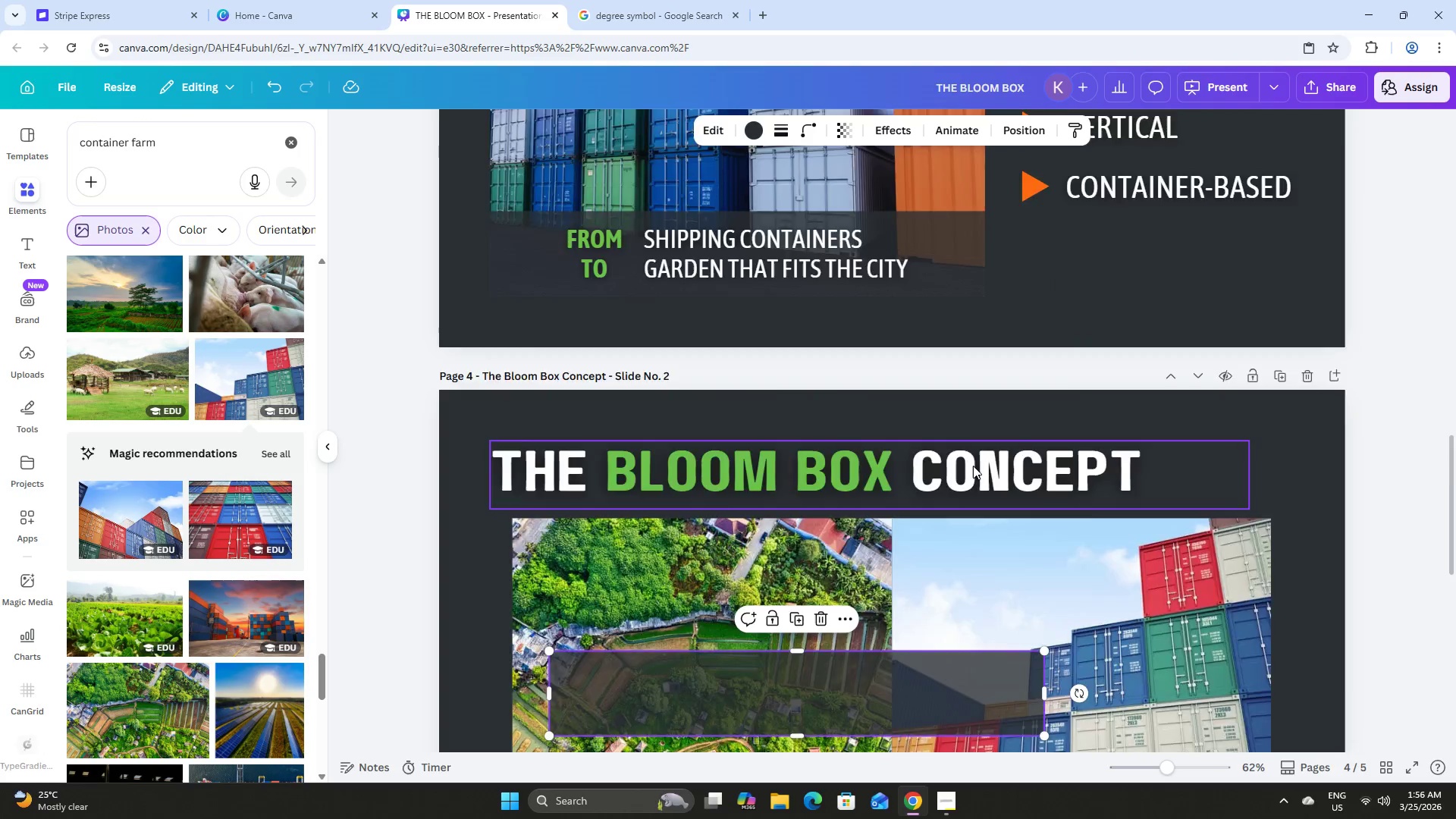 
scroll: coordinate [973, 466], scroll_direction: down, amount: 3.0
 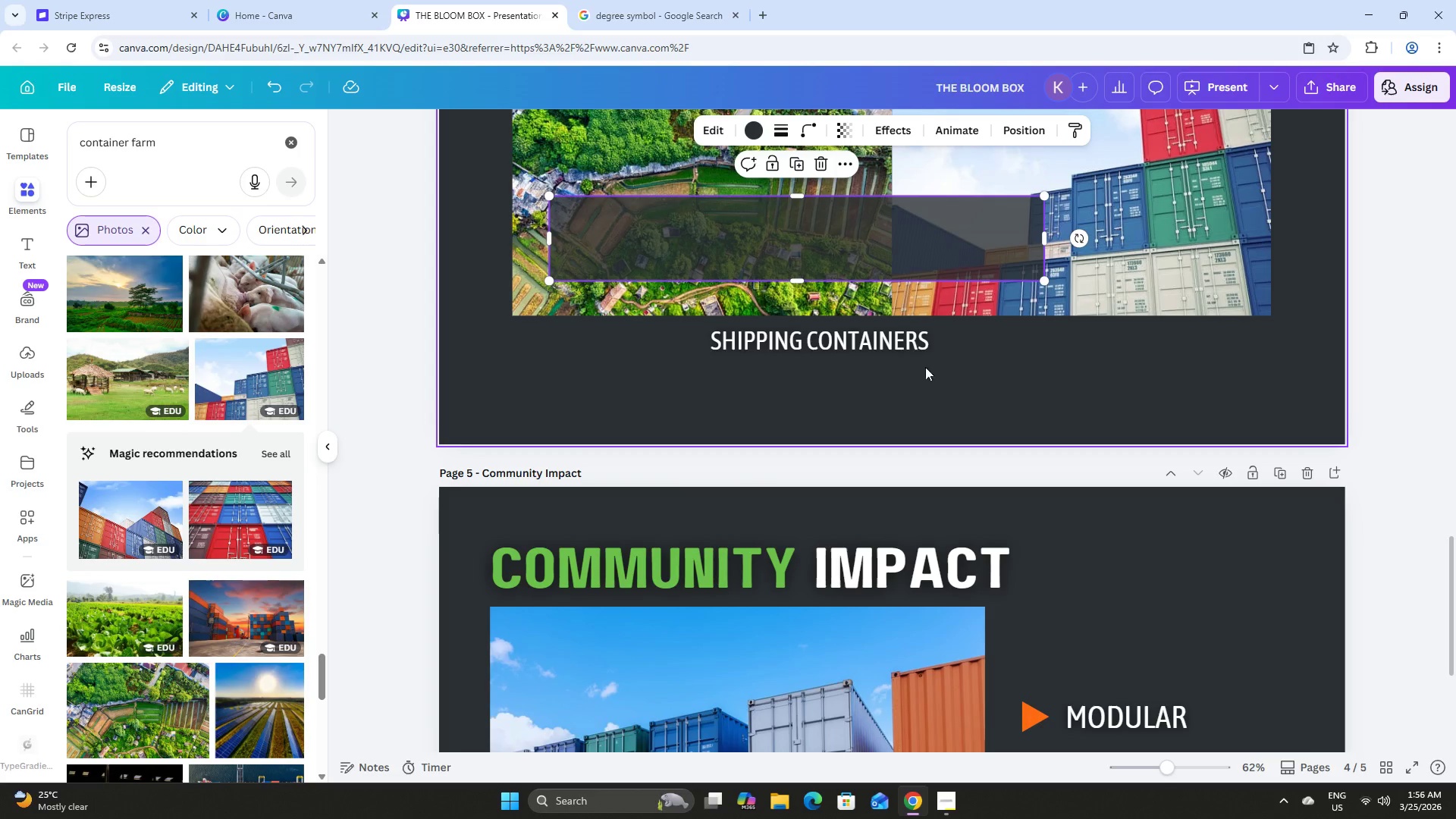 
scroll: coordinate [975, 445], scroll_direction: up, amount: 2.0
 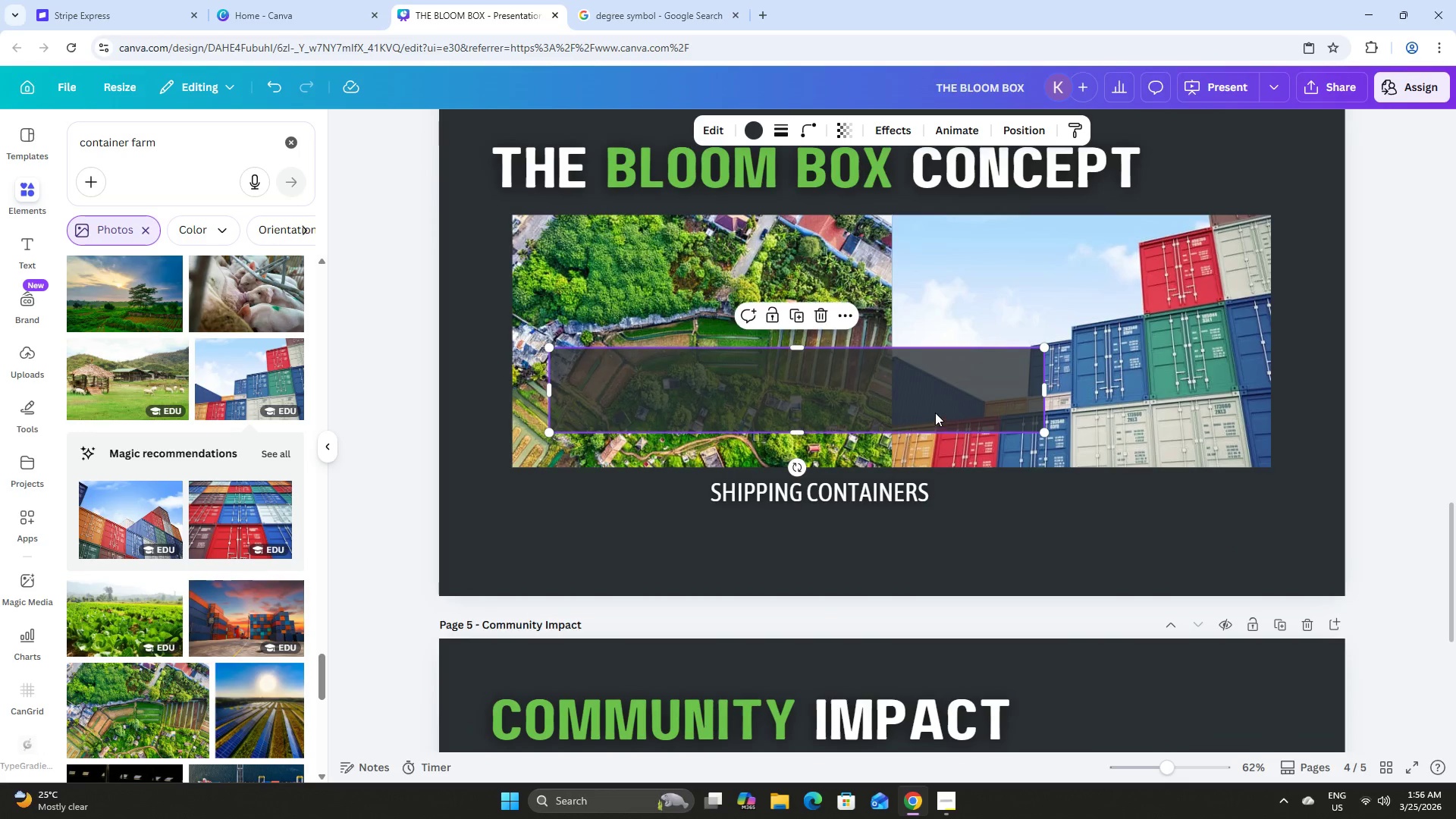 
left_click_drag(start_coordinate=[921, 391], to_coordinate=[886, 424])
 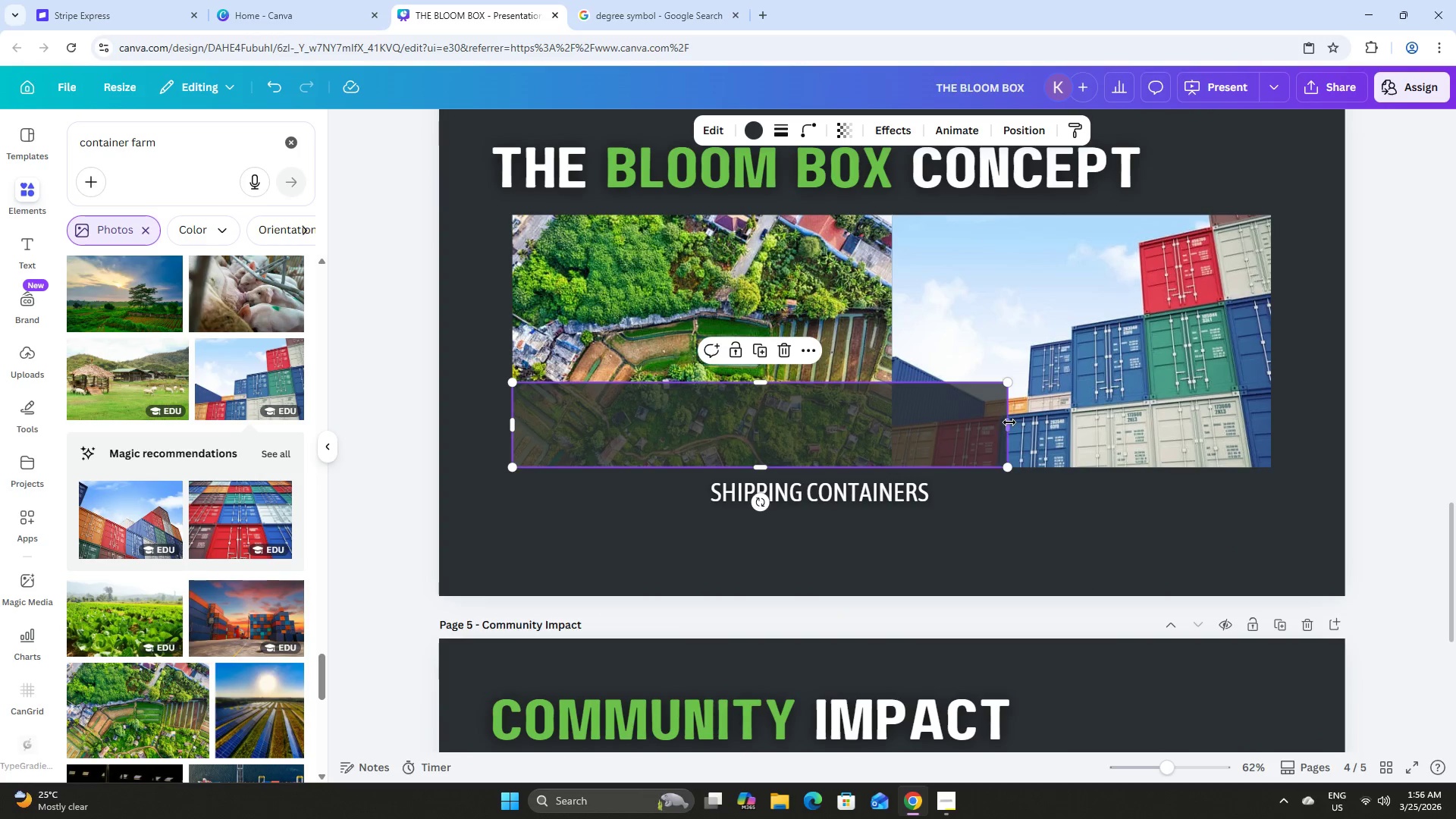 
left_click_drag(start_coordinate=[1009, 423], to_coordinate=[1271, 444])
 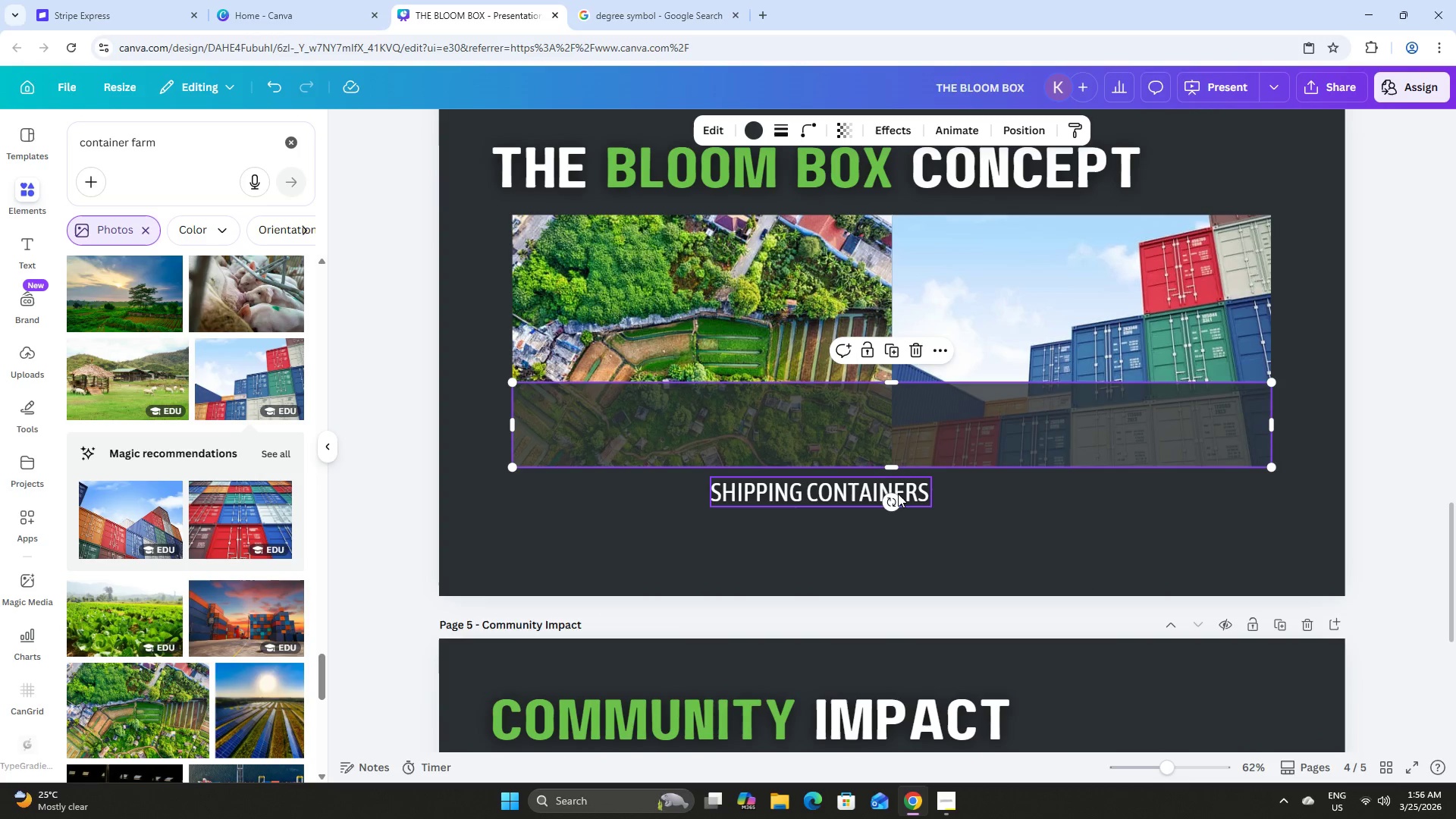 
left_click([825, 488])
 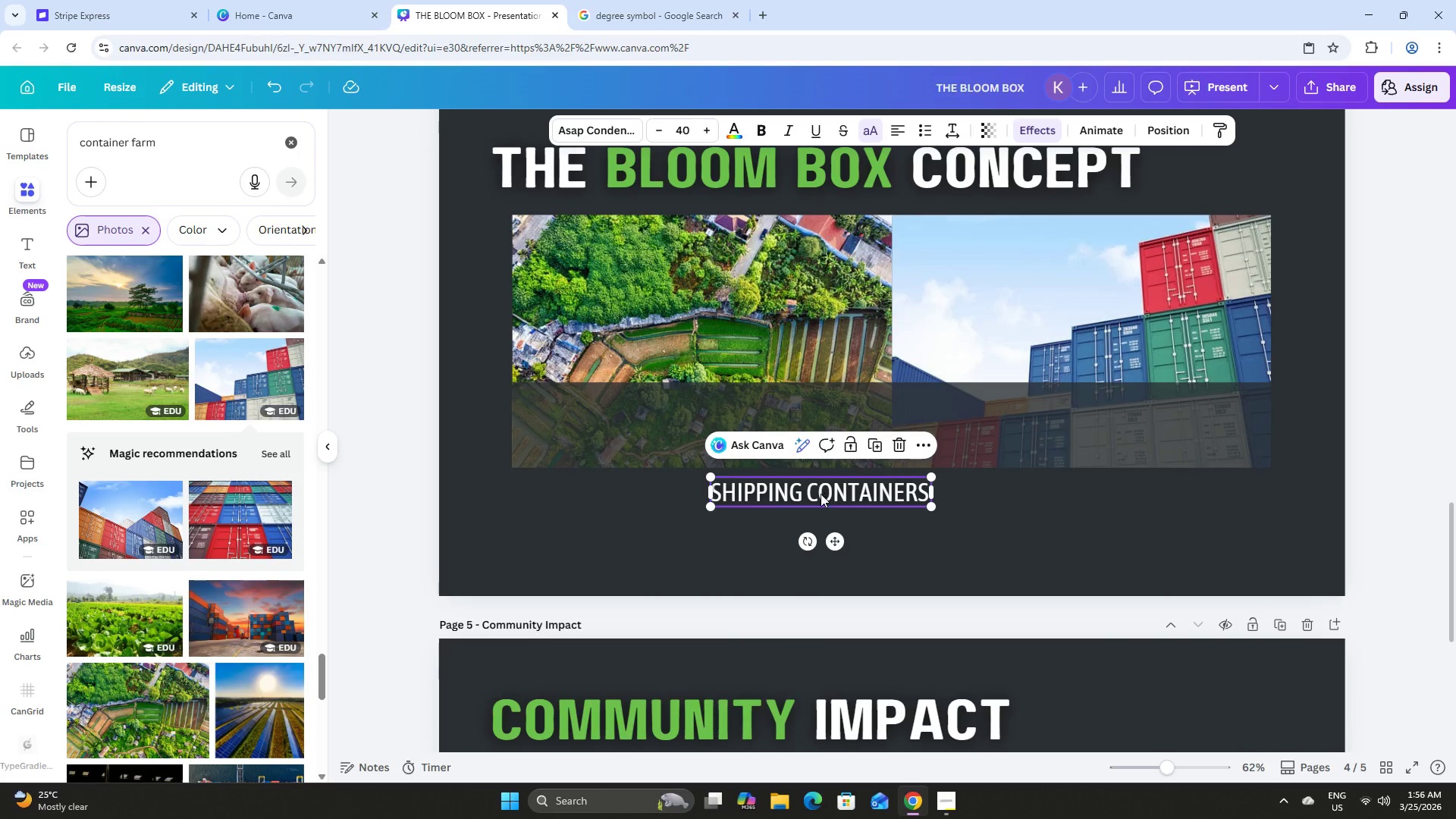 
left_click_drag(start_coordinate=[817, 495], to_coordinate=[752, 542])
 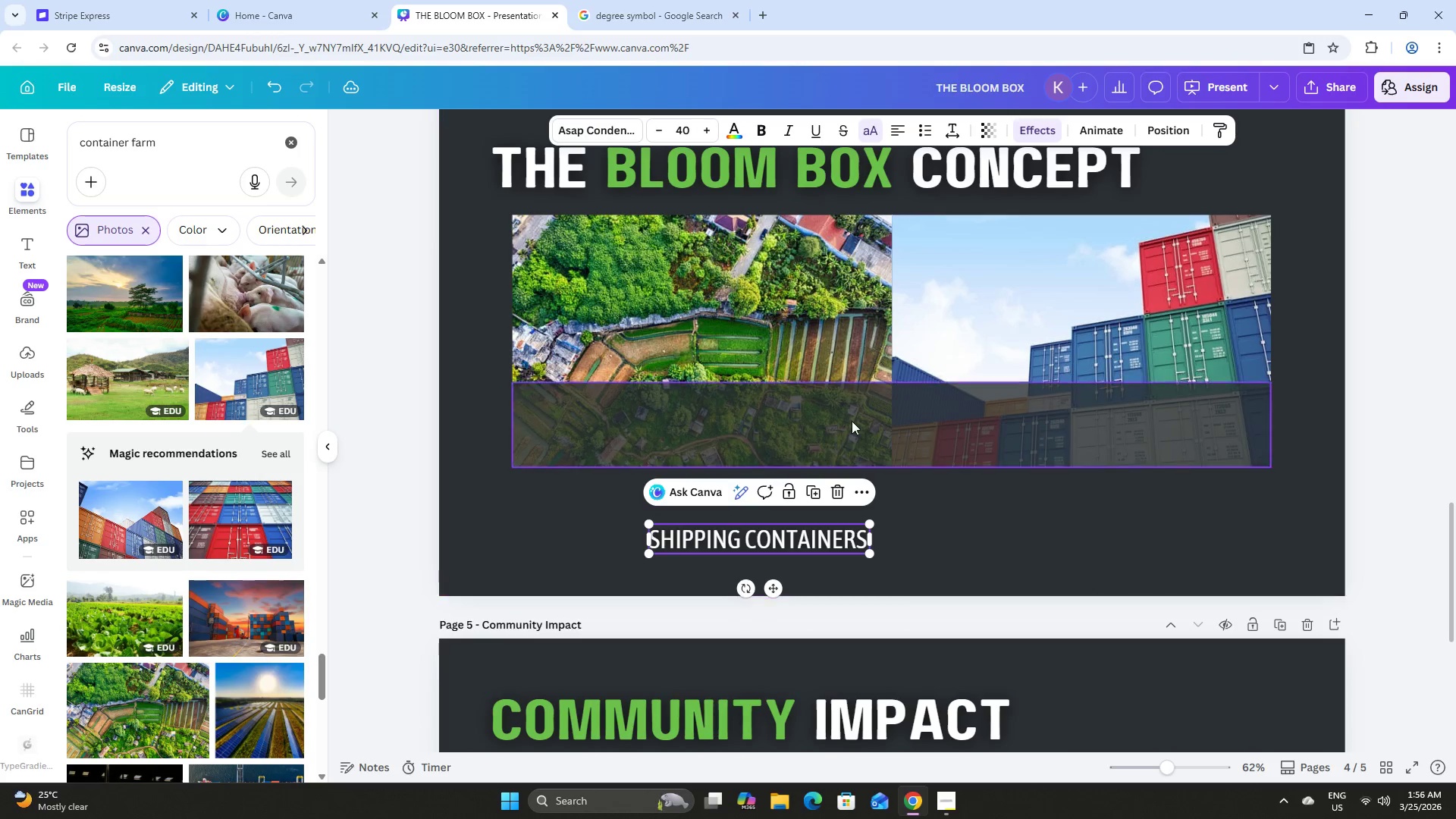 
left_click([896, 394])
 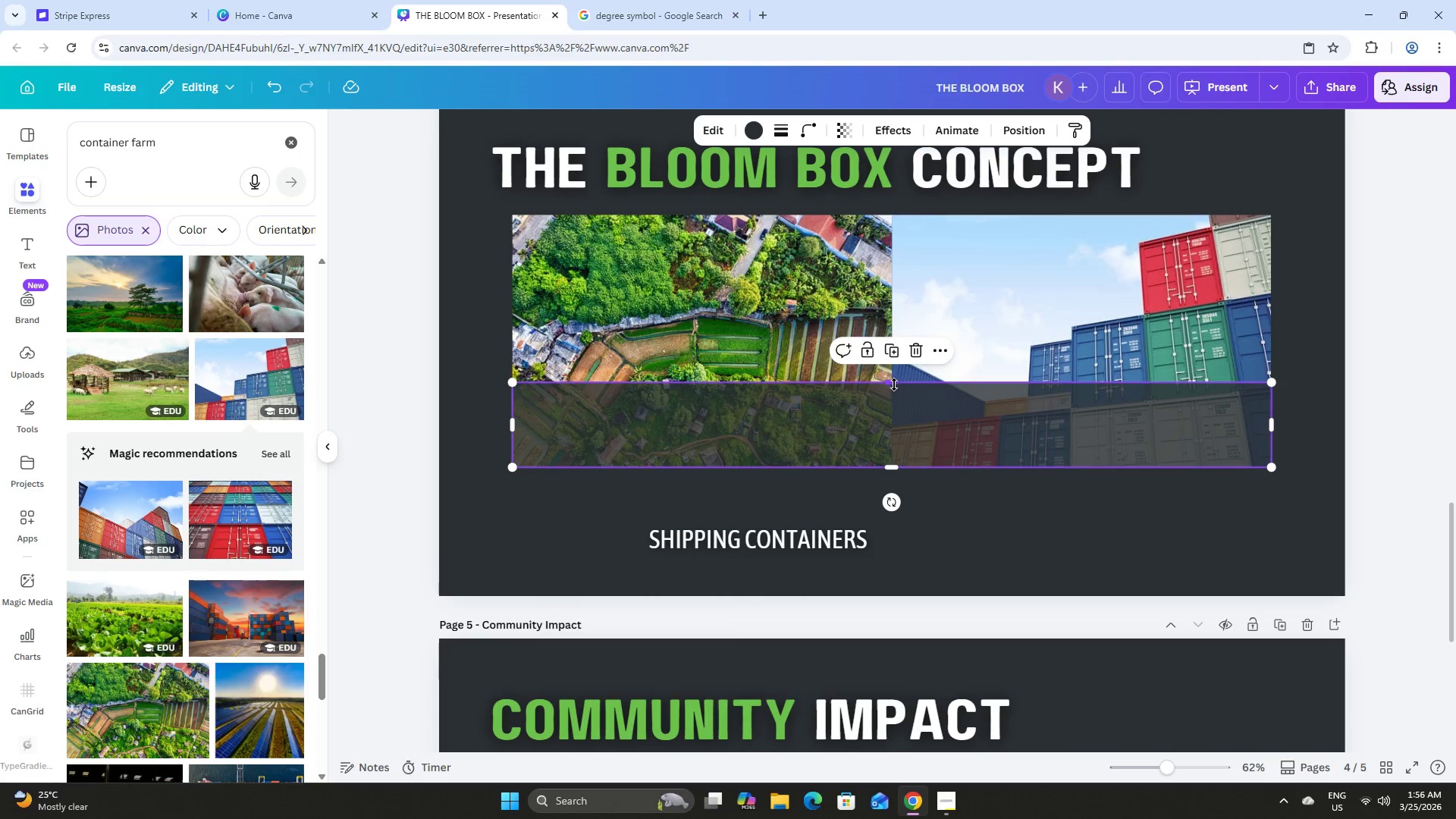 
left_click_drag(start_coordinate=[893, 384], to_coordinate=[897, 414])
 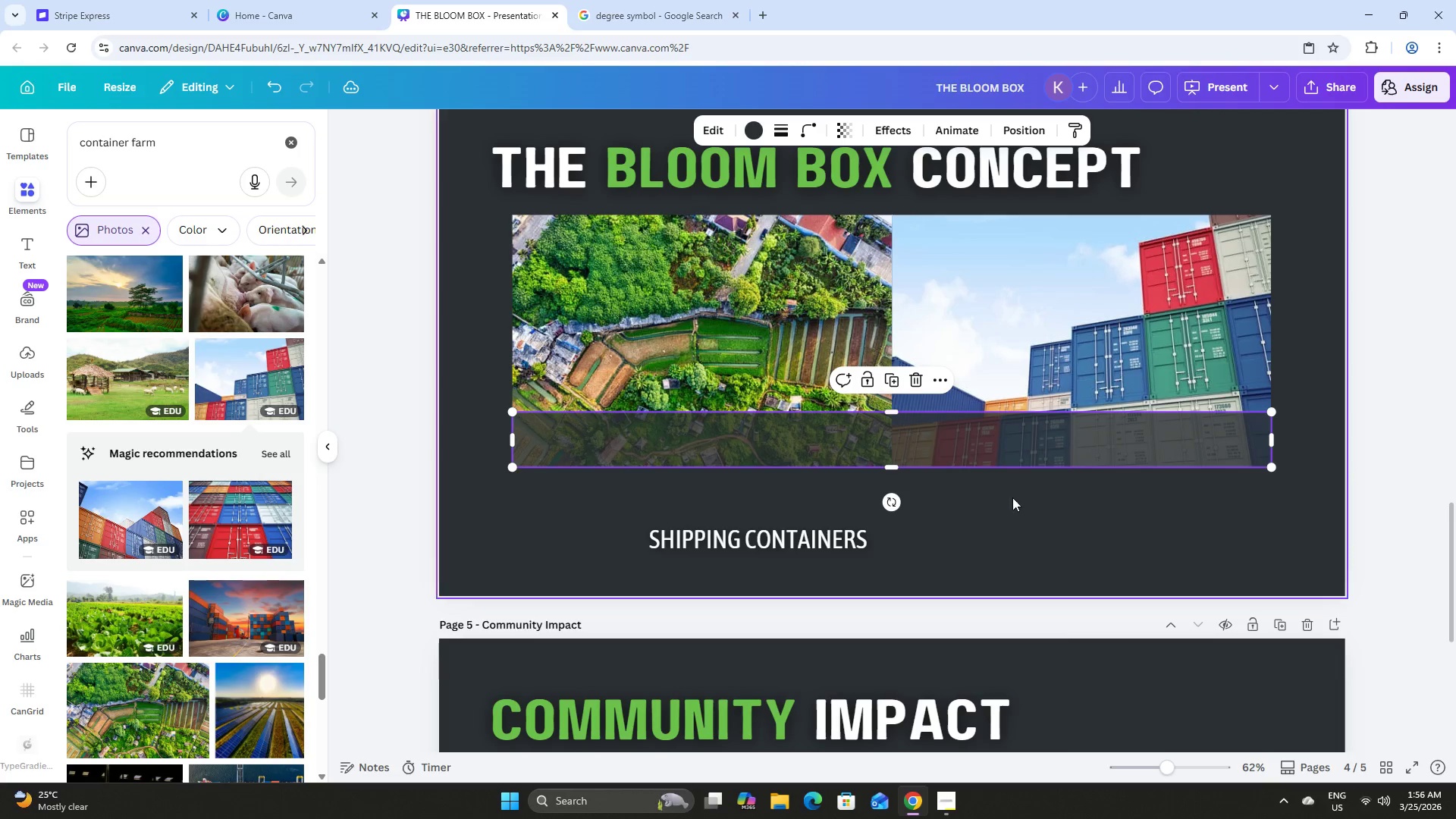 
left_click([1015, 498])
 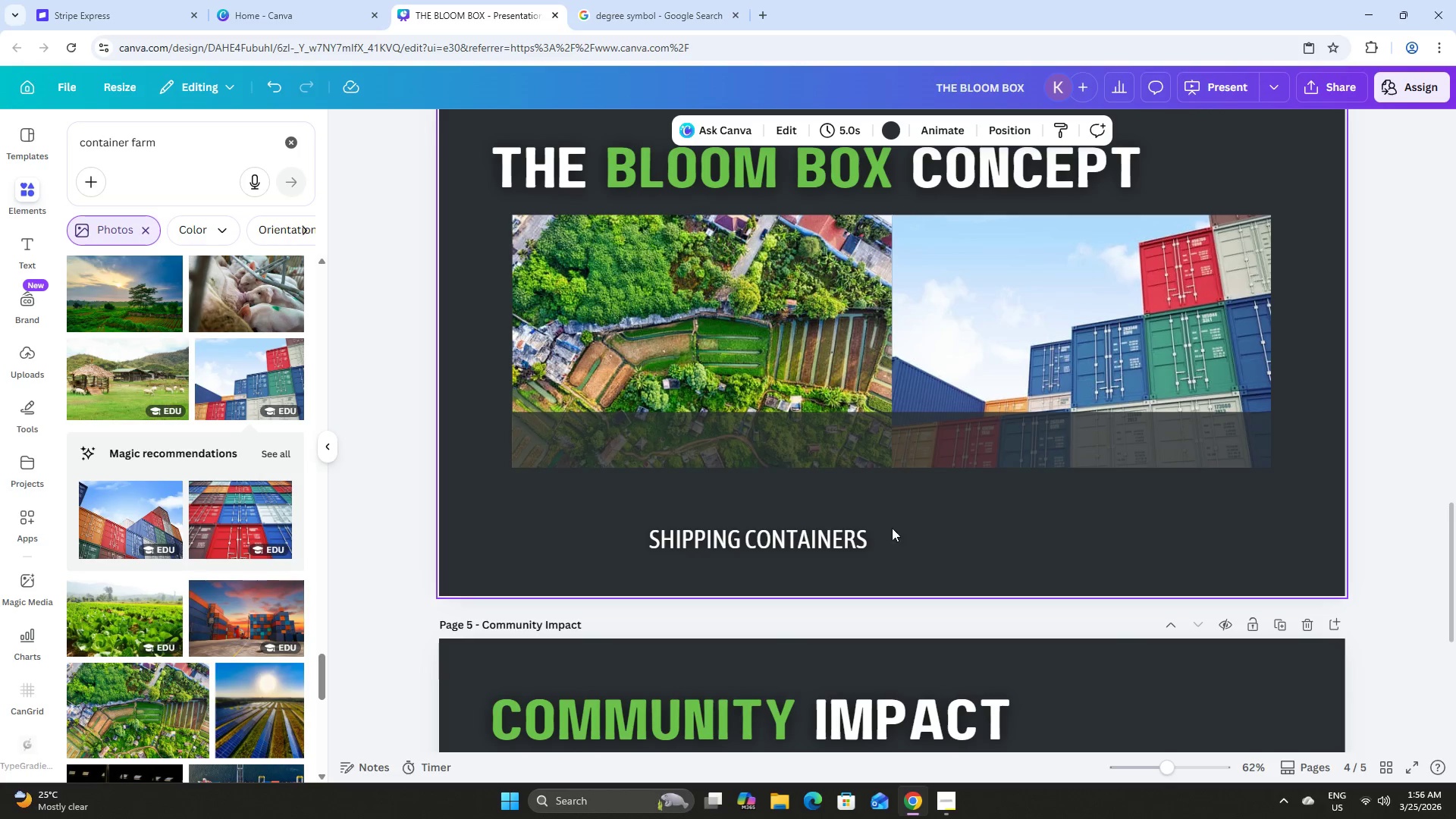 
left_click([782, 539])
 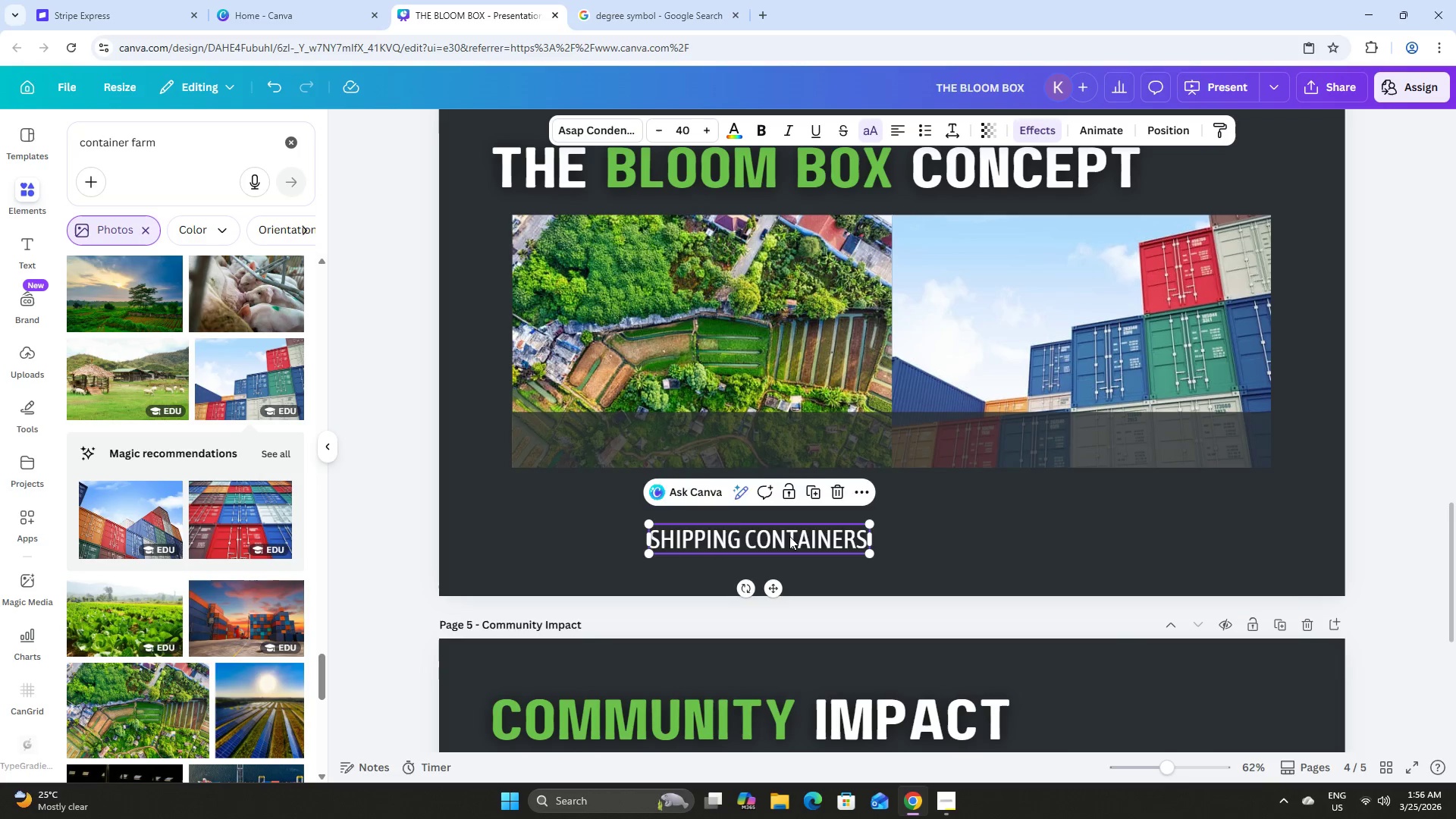 
left_click_drag(start_coordinate=[789, 536], to_coordinate=[733, 441])
 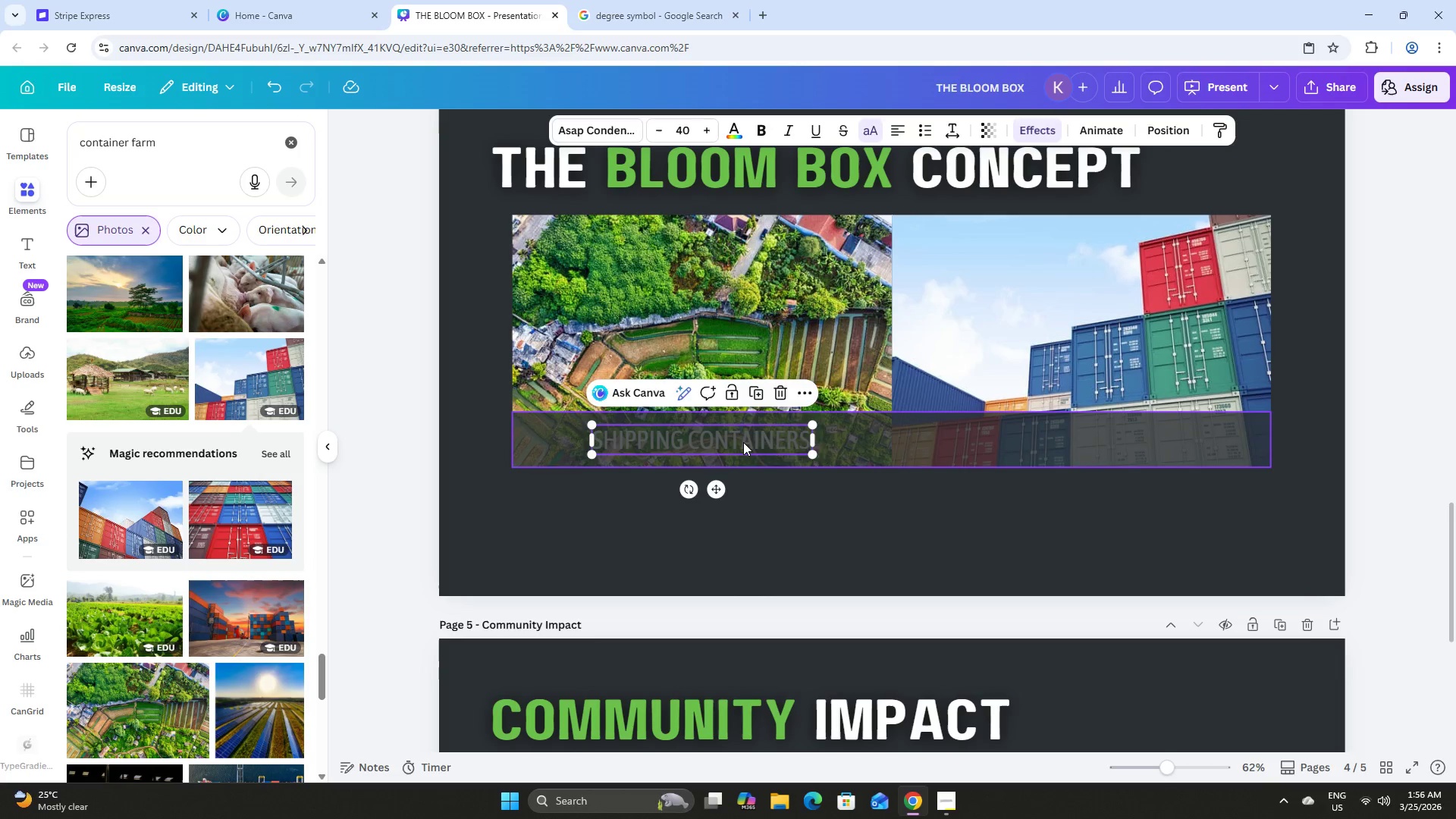 
left_click([743, 442])
 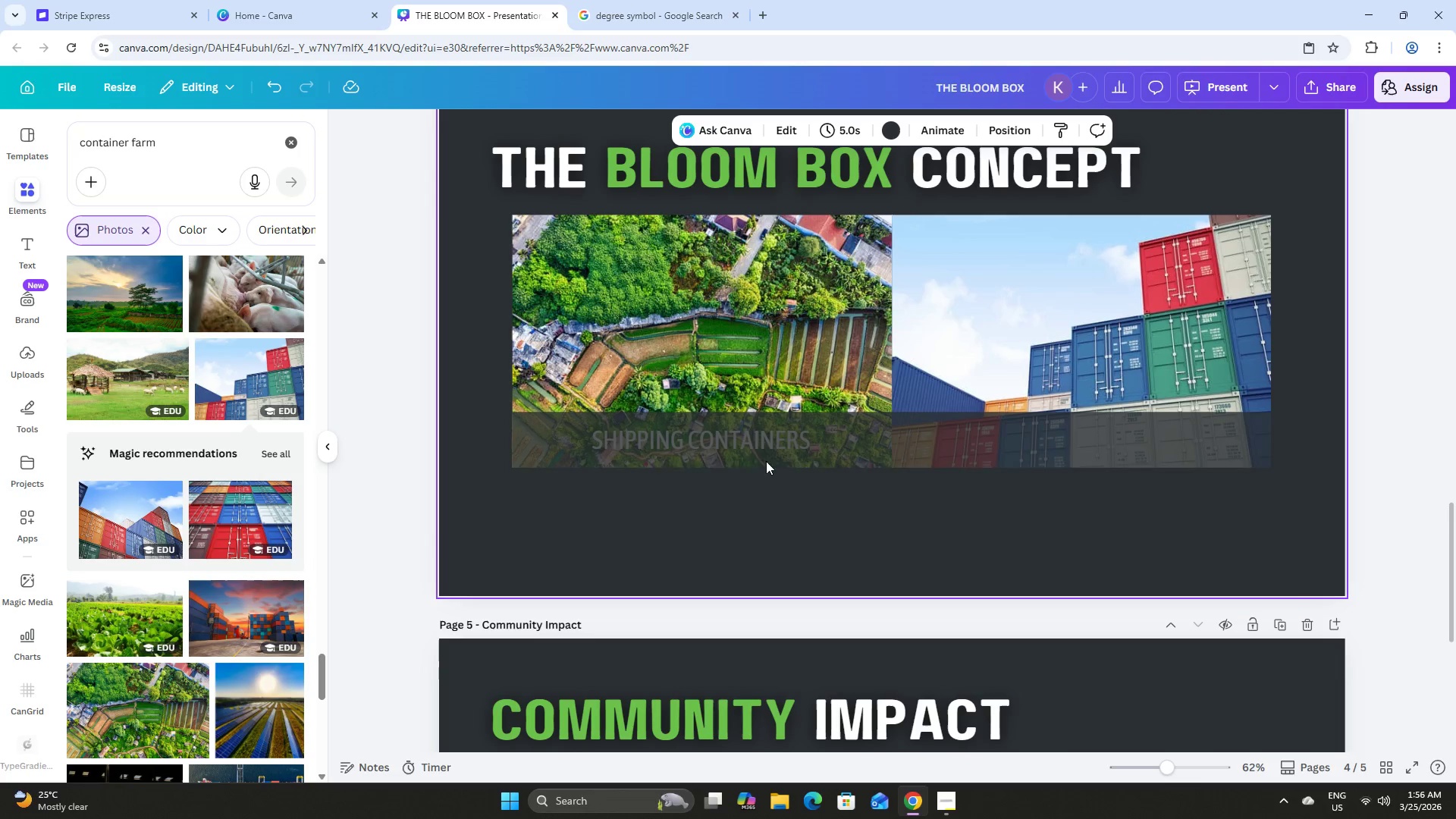 
double_click([739, 444])
 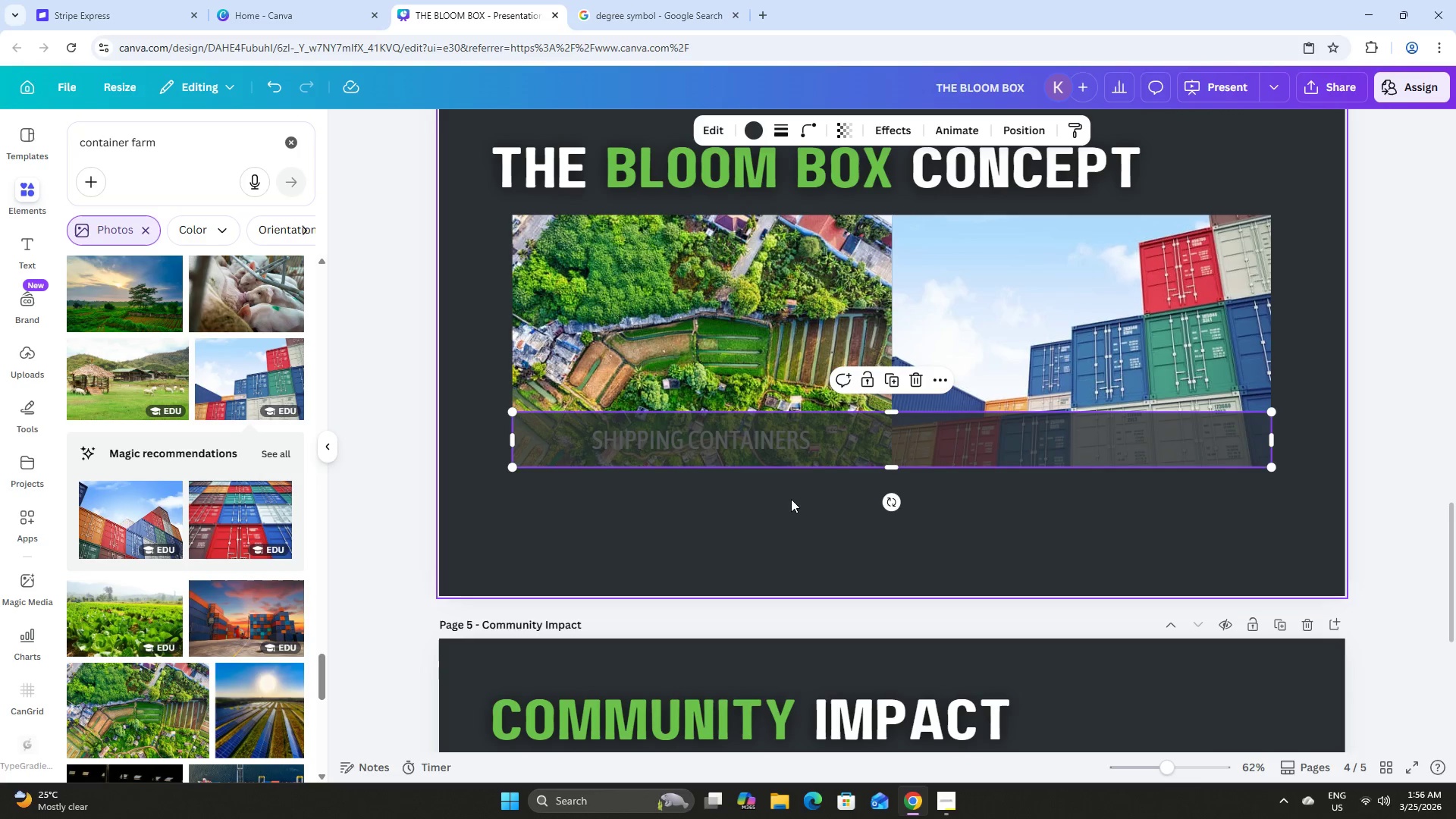 
left_click([791, 499])
 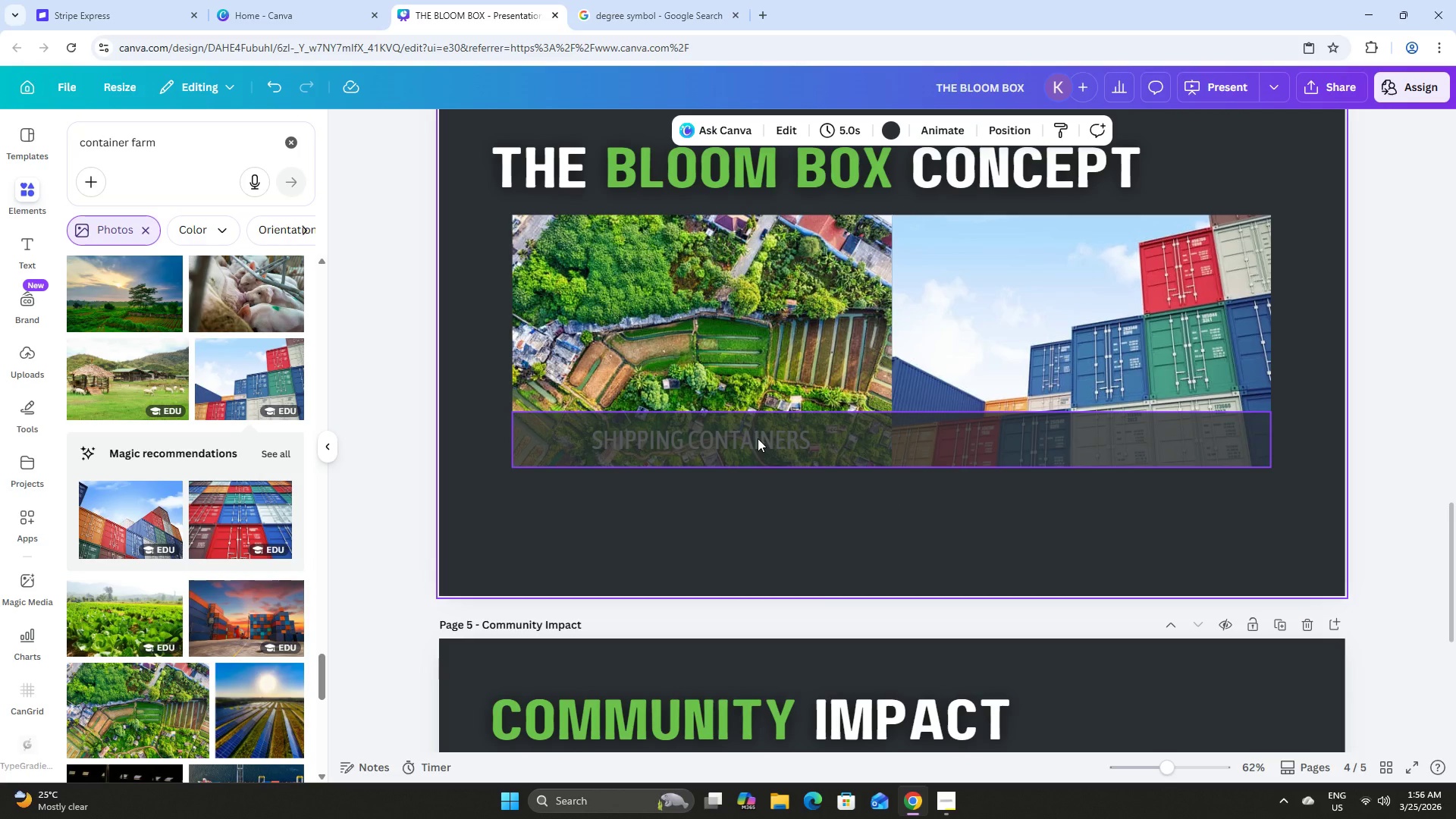 
left_click([758, 438])
 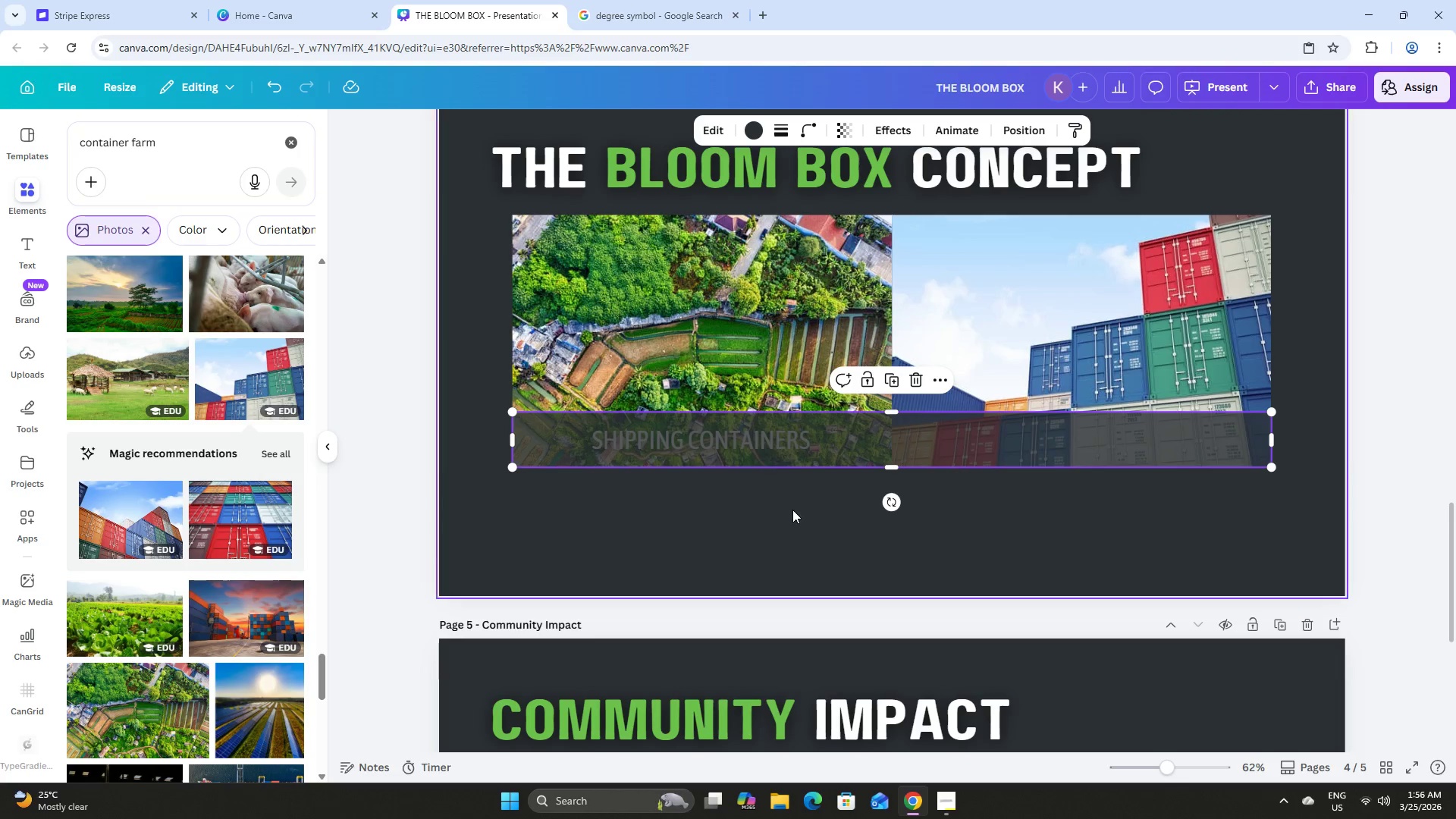 
key(Control+Z)
 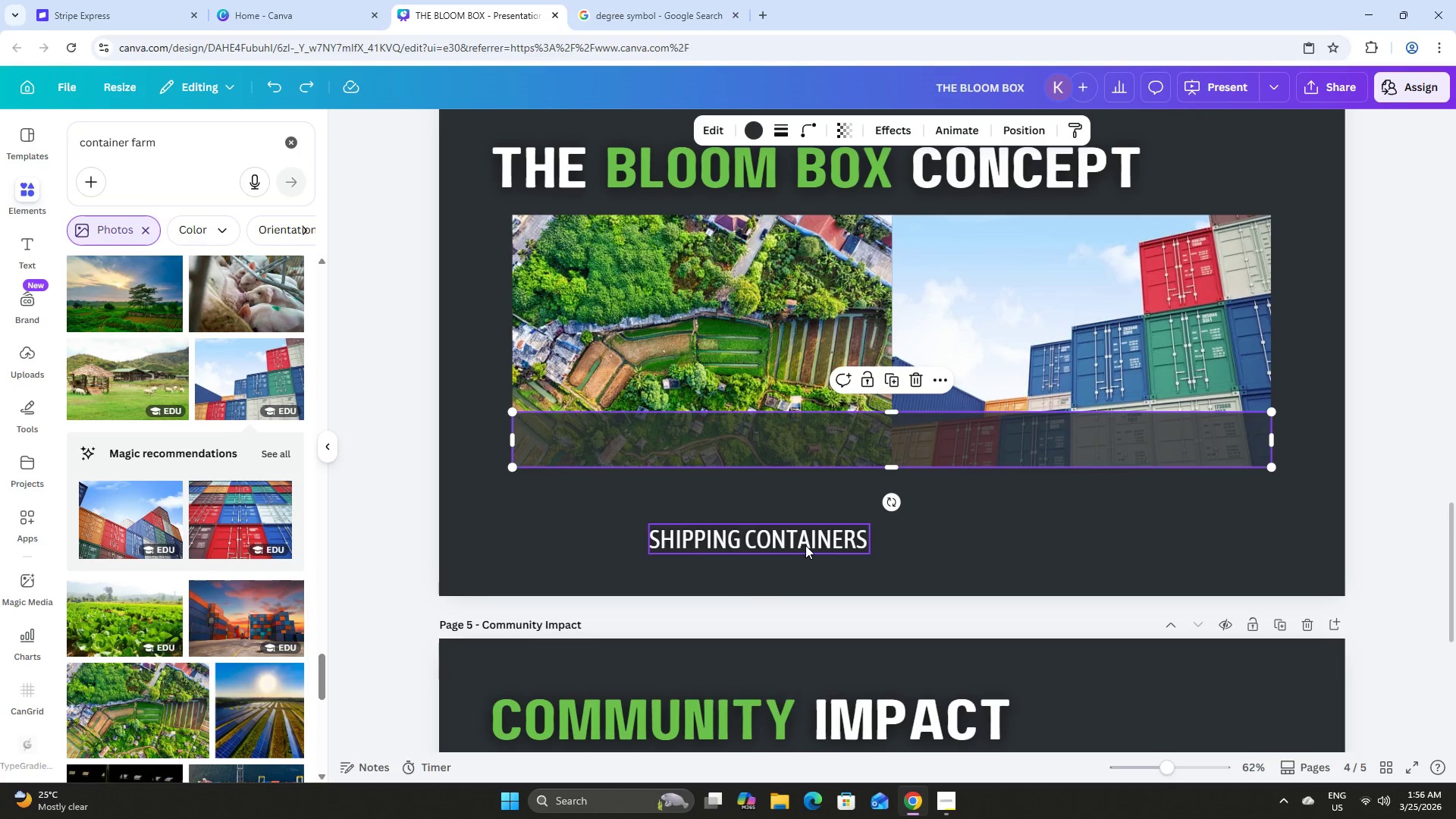 
left_click([805, 545])
 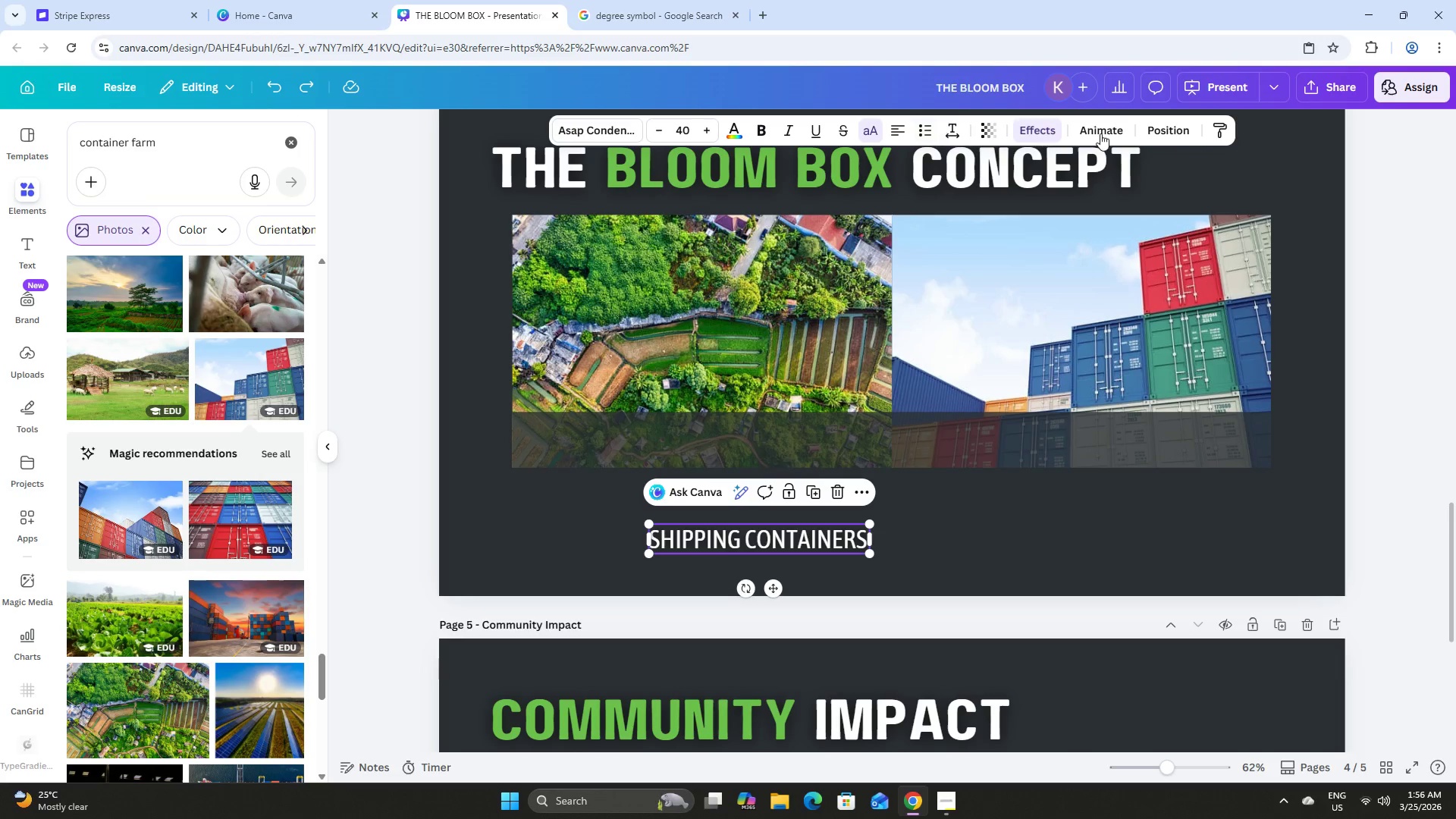 
left_click([1174, 130])
 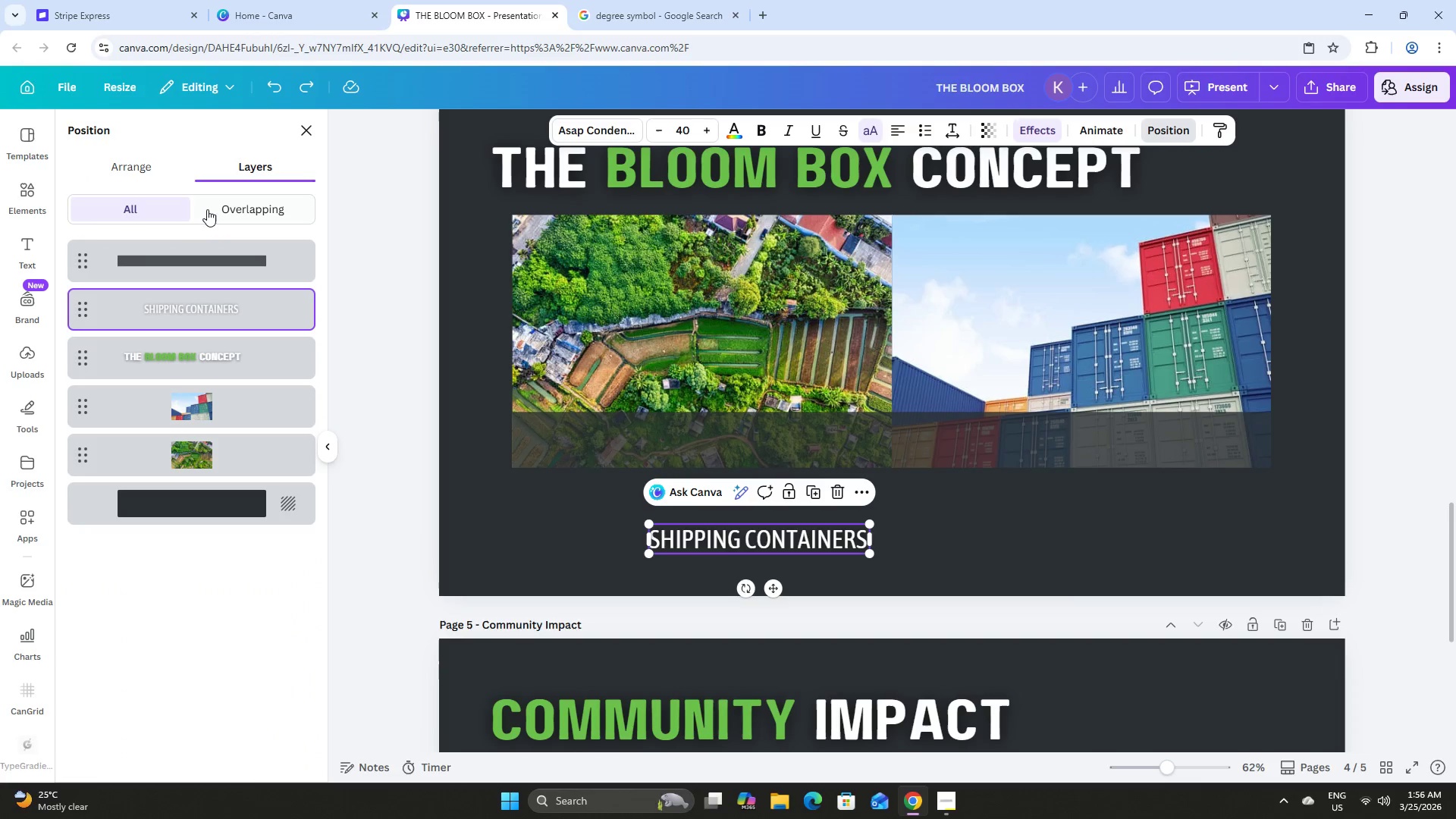 
left_click([145, 170])
 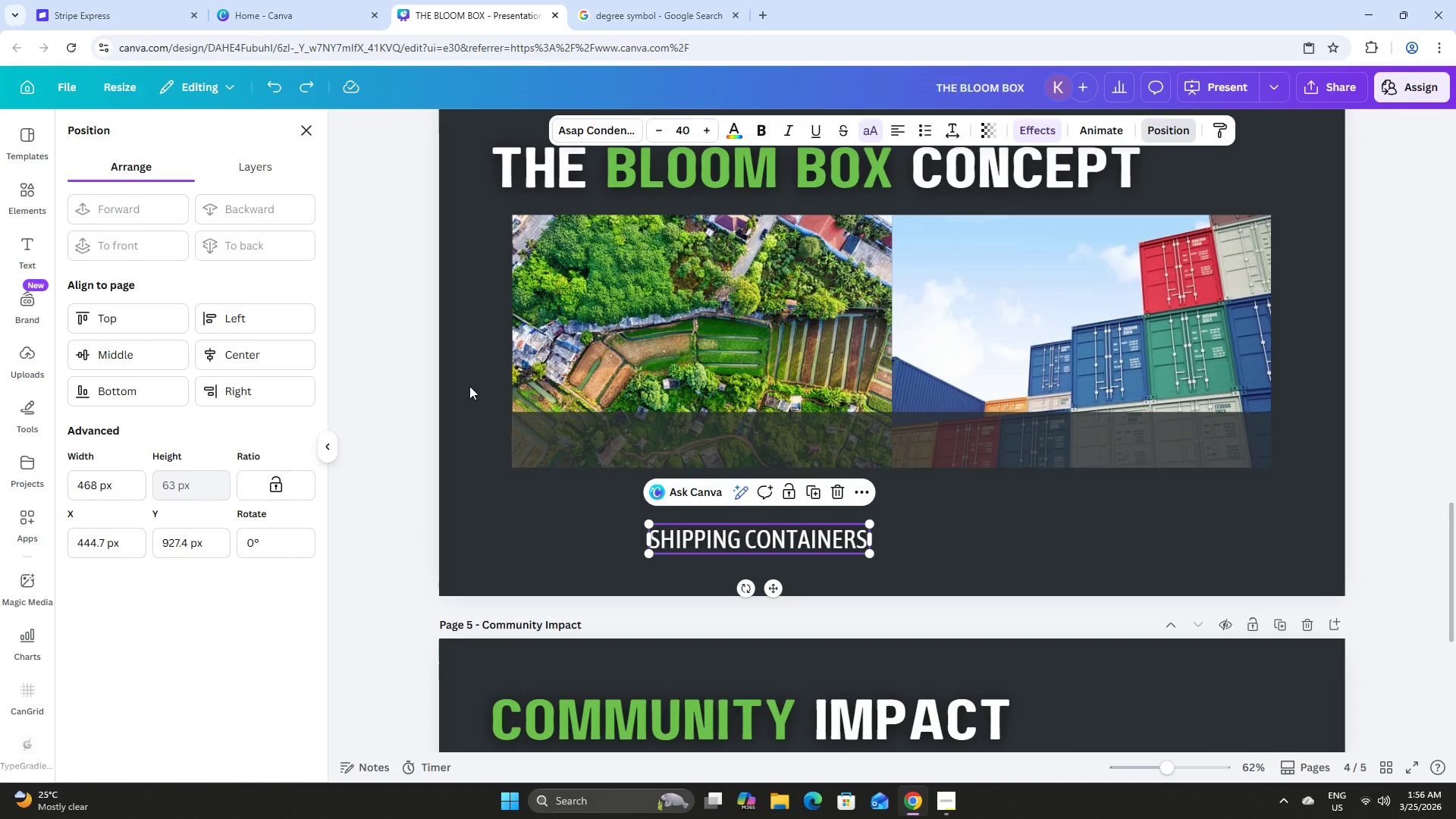 
double_click([800, 527])
 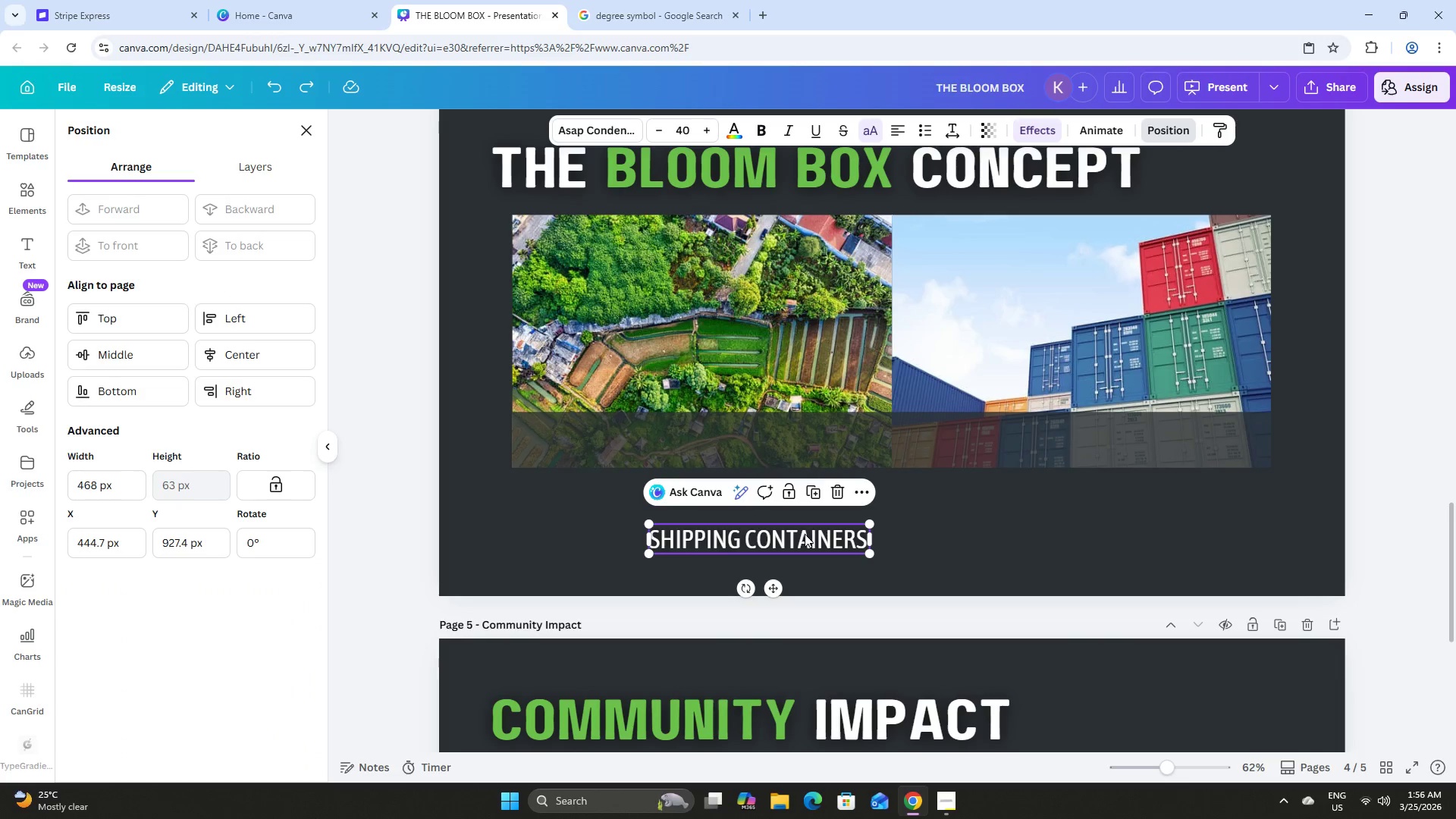 
left_click_drag(start_coordinate=[805, 534], to_coordinate=[791, 425])
 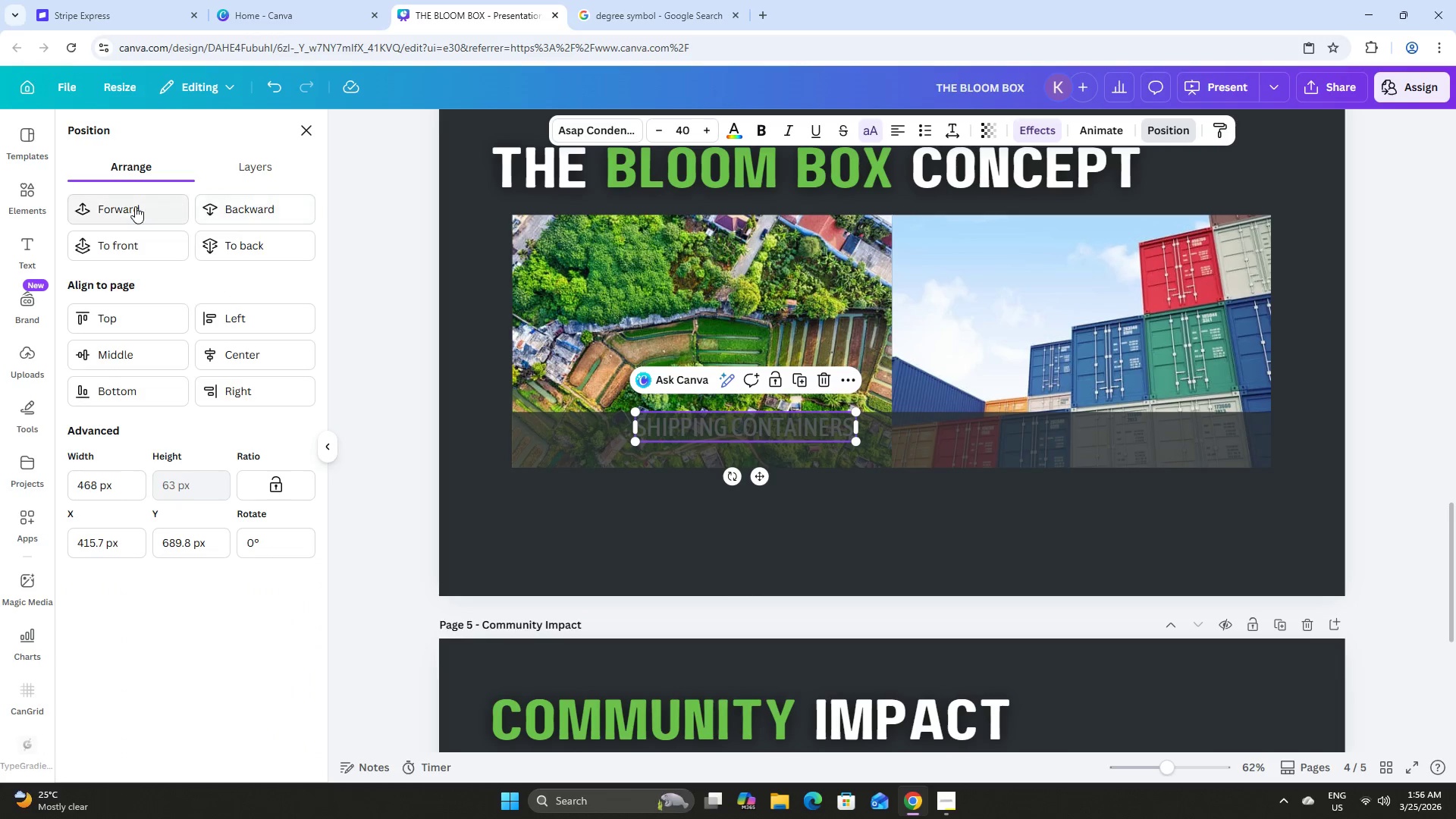 
double_click([128, 206])
 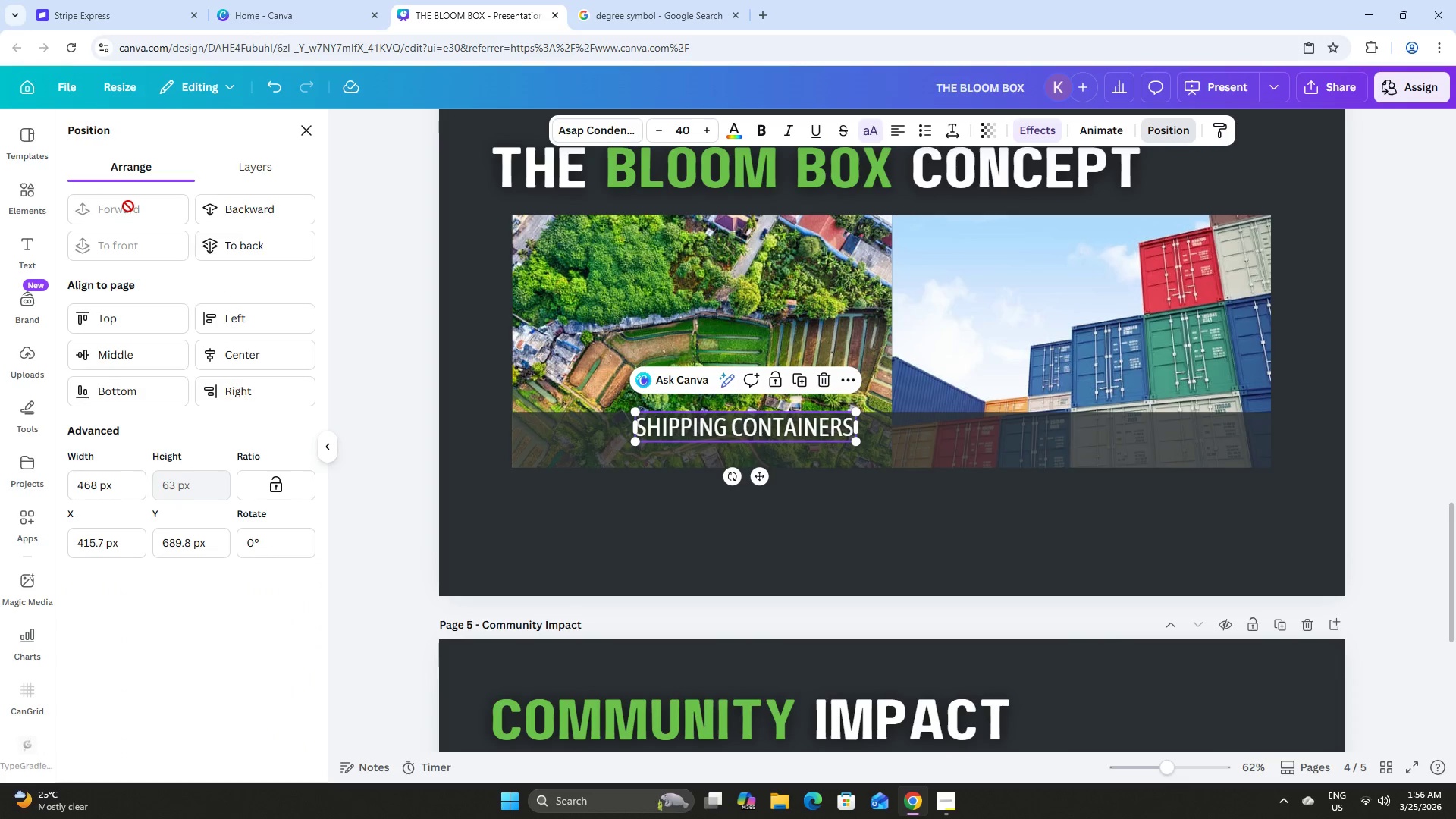 
triple_click([128, 206])
 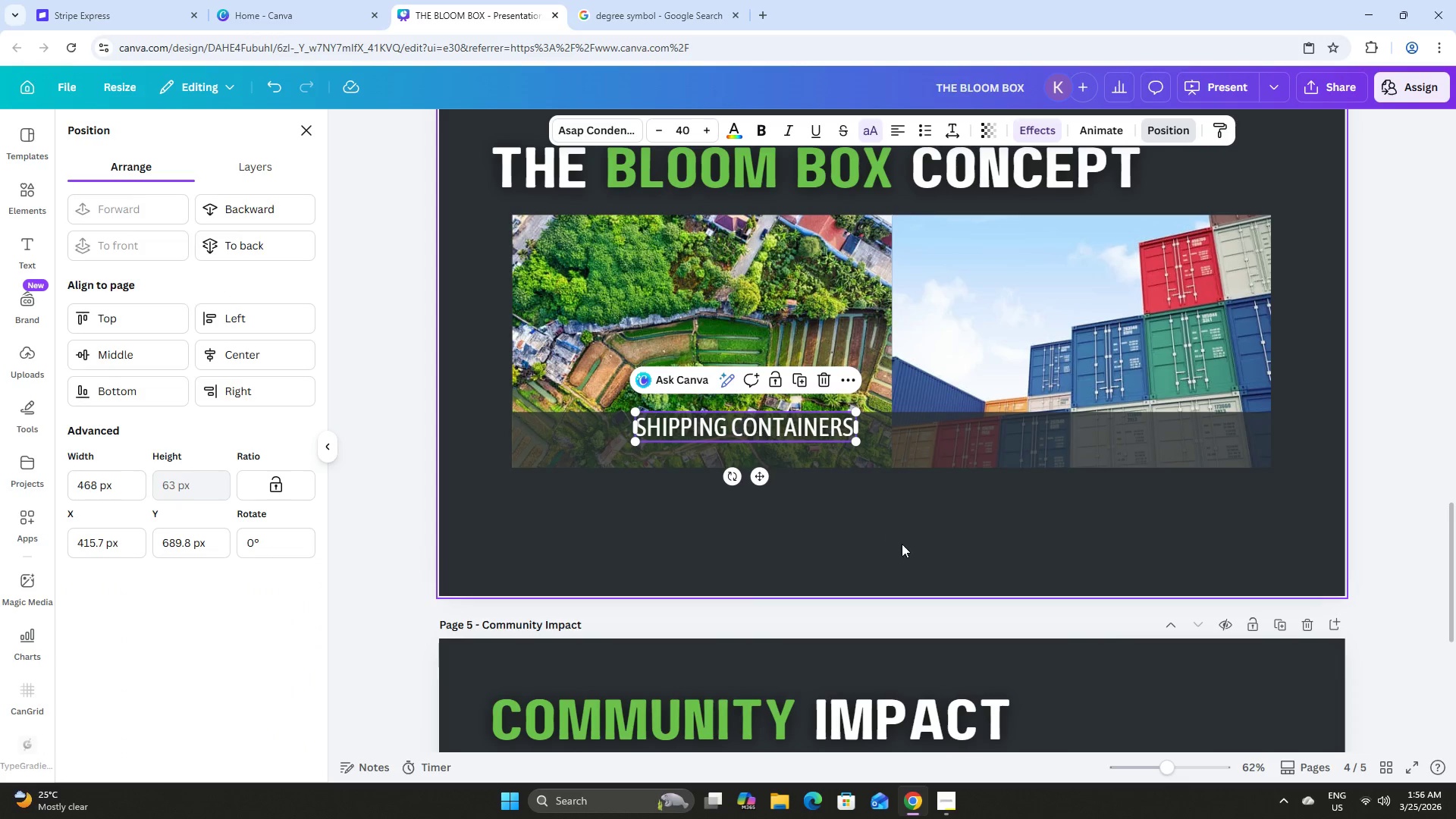 
left_click([912, 548])
 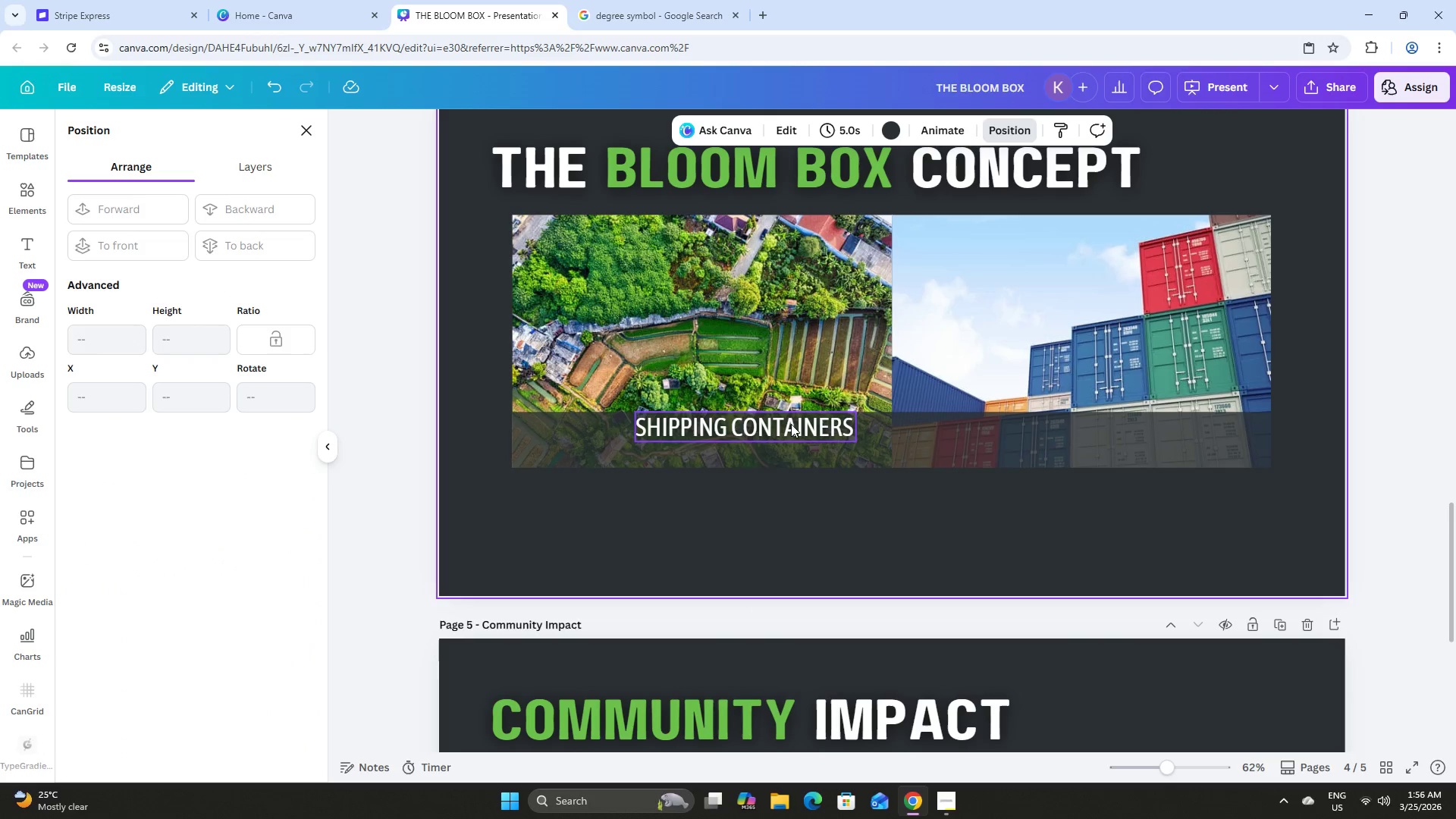 
left_click([791, 421])
 